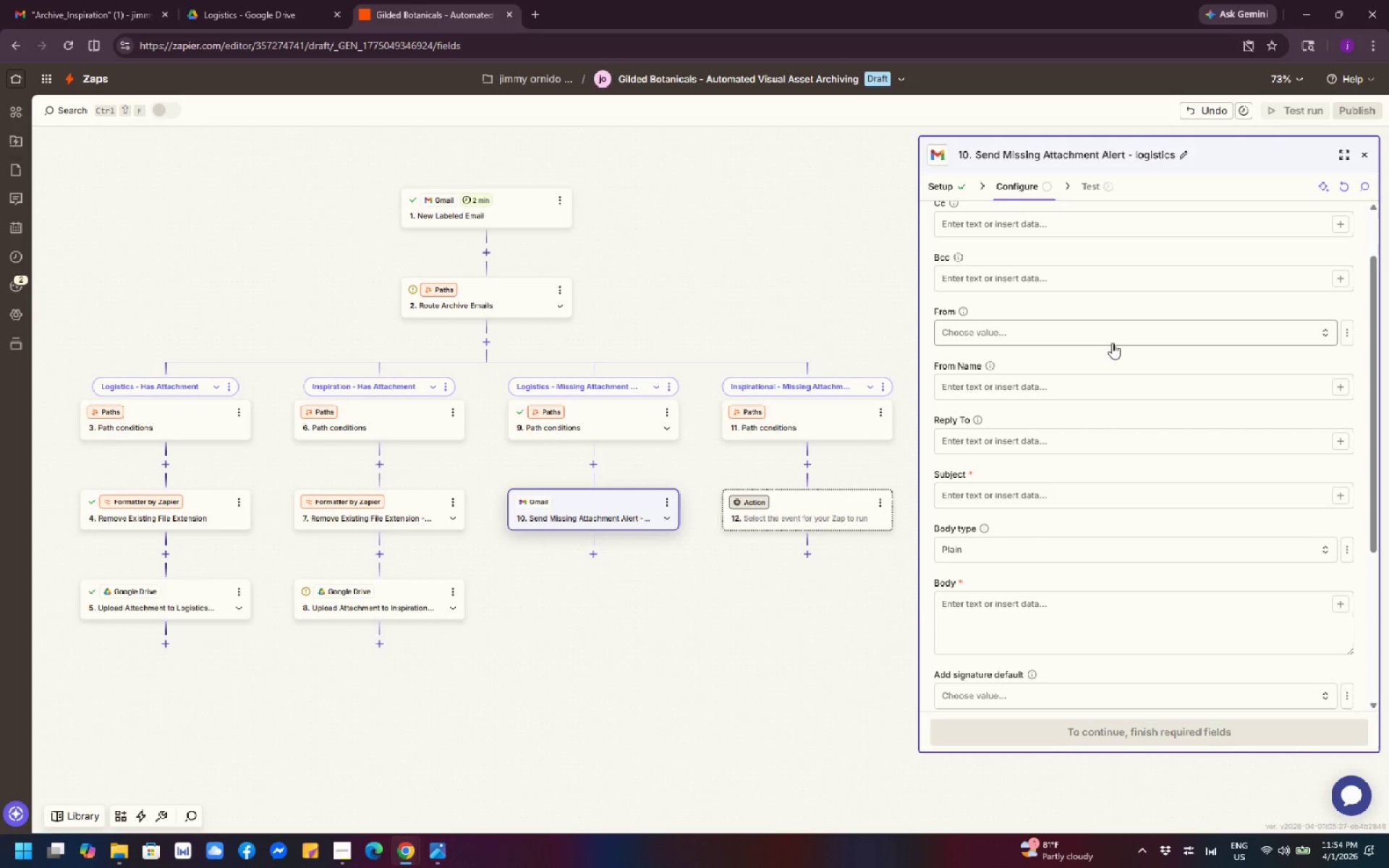 
left_click([986, 501])
 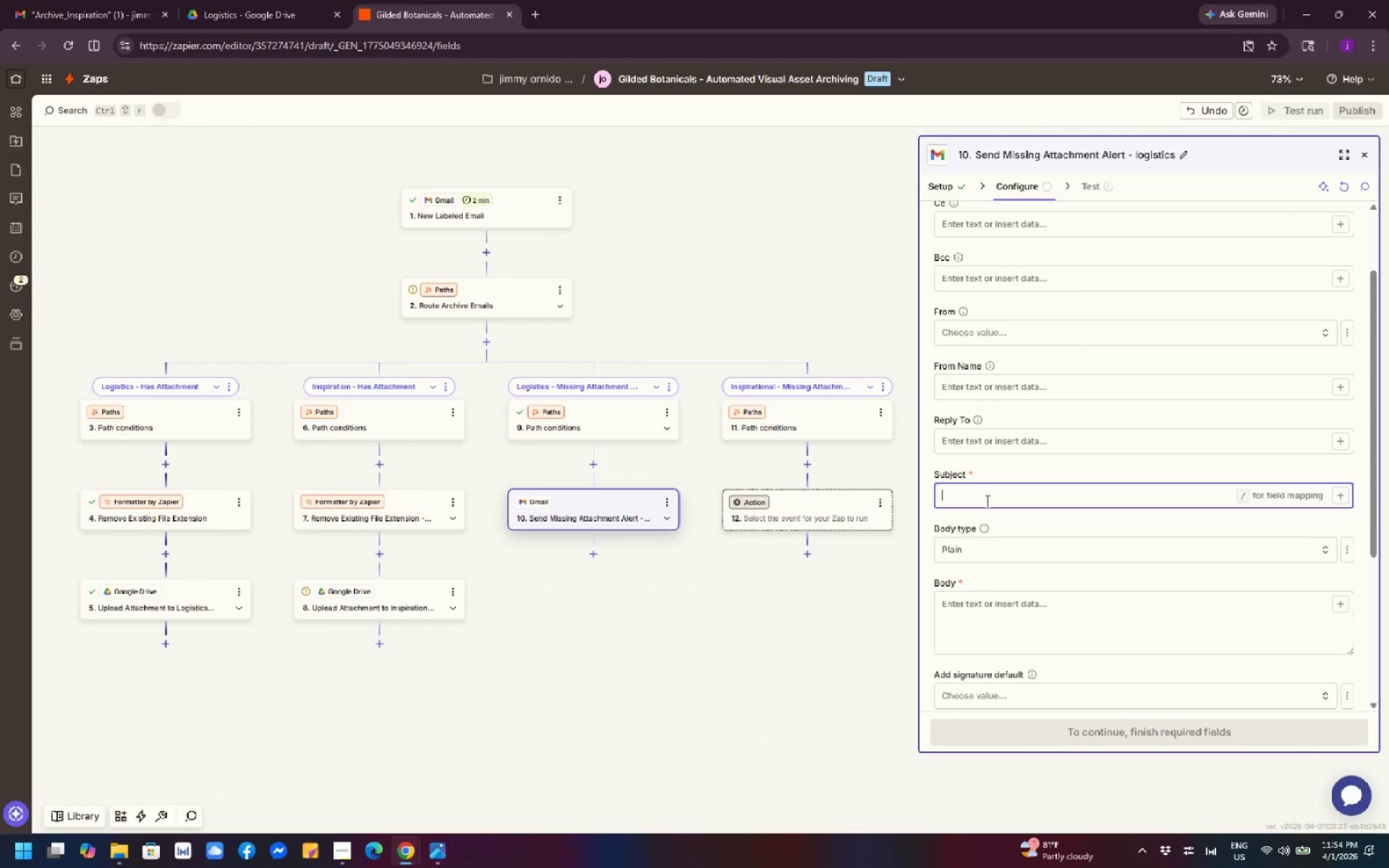 
type(Review Needed)
 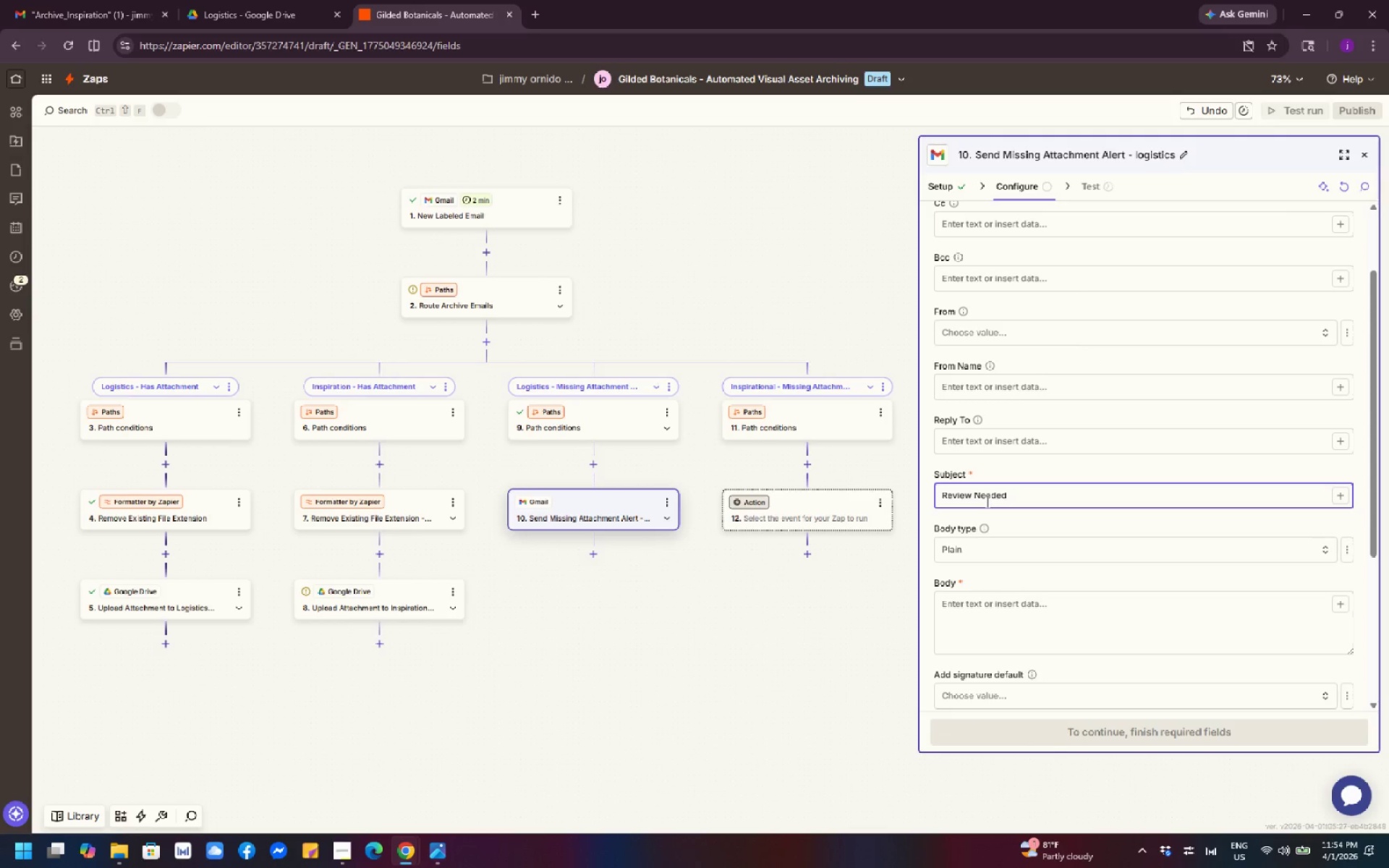 
key(Shift+Semicolon)
 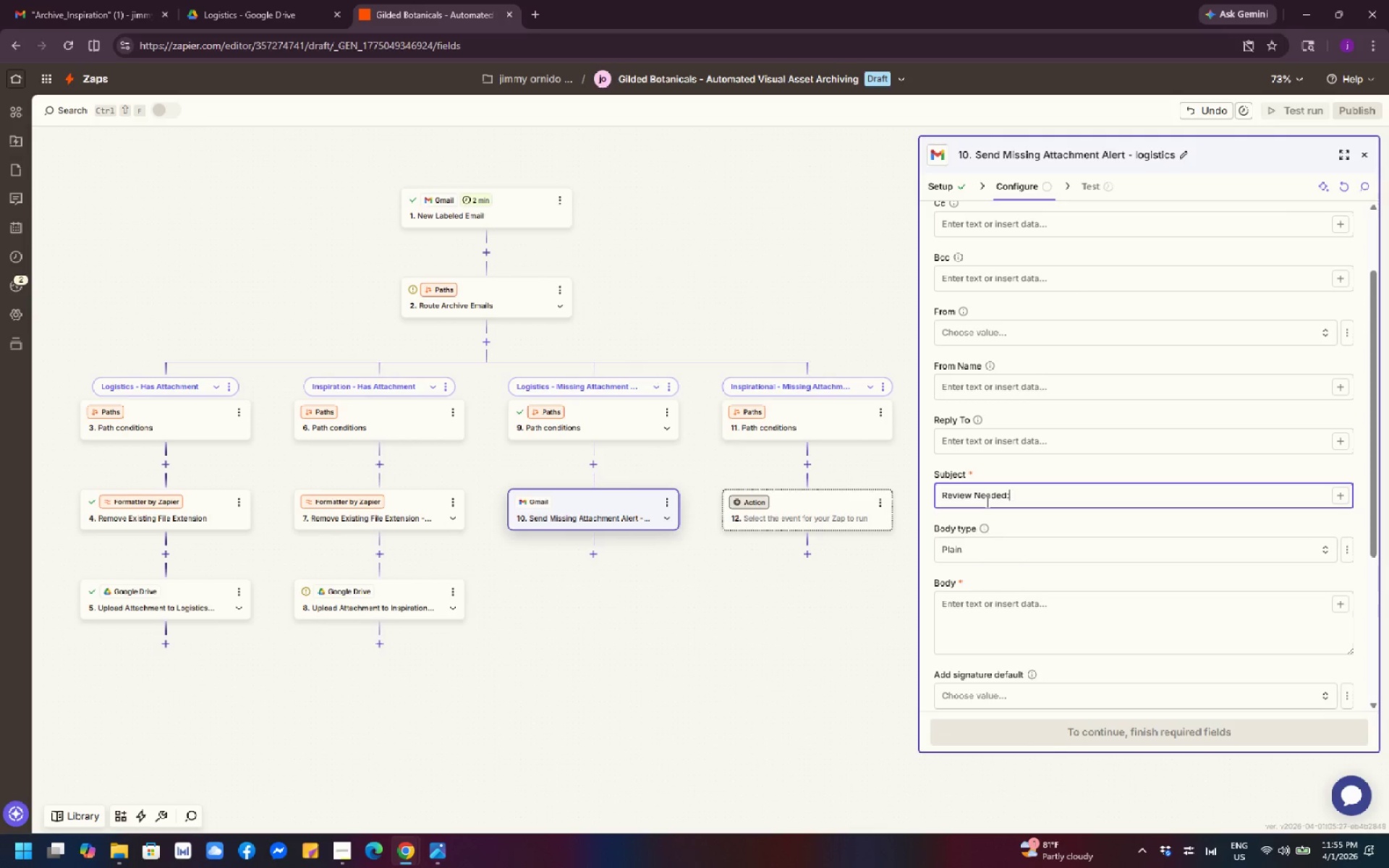 
wait(5.53)
 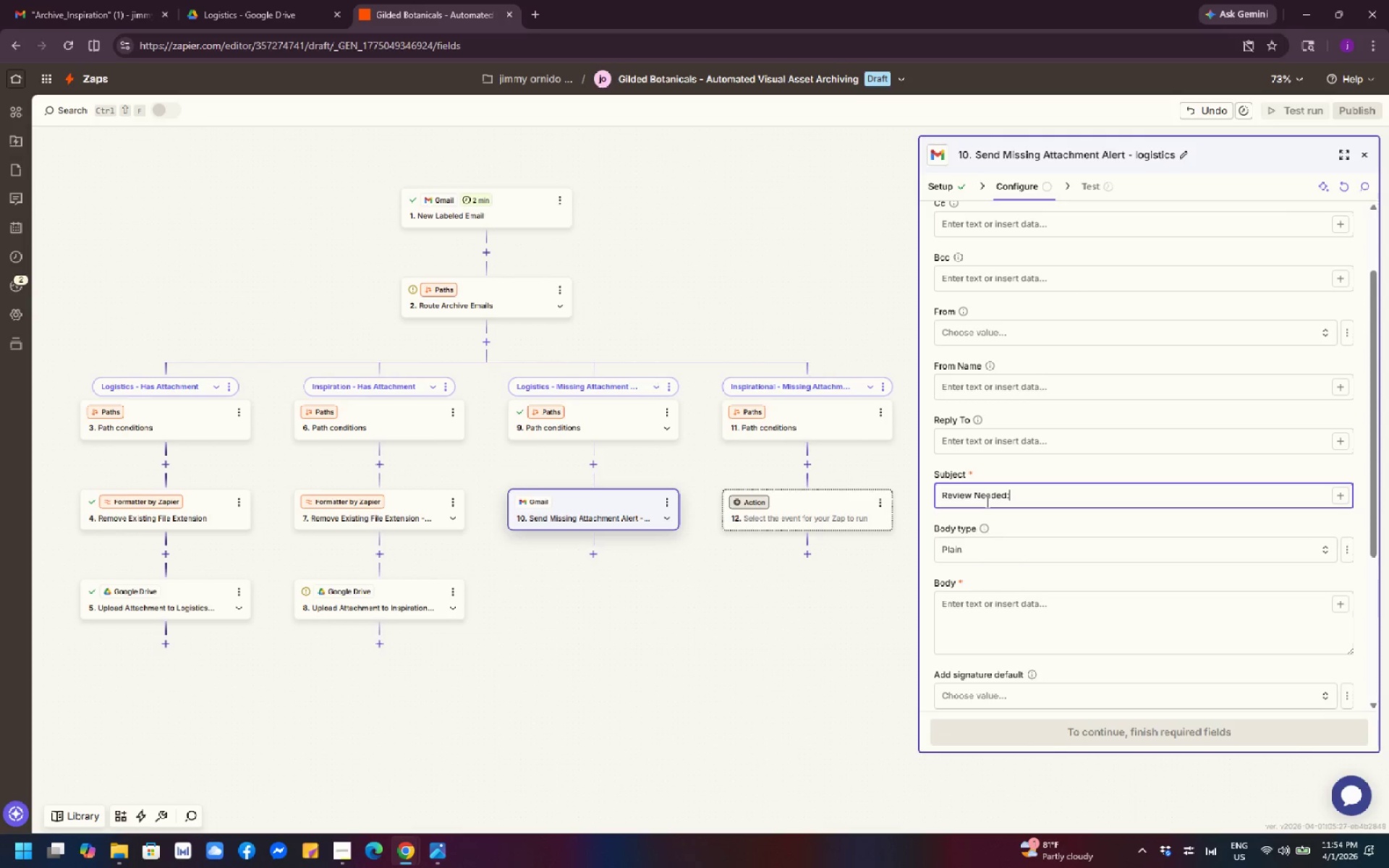 
type( Logistics Email Has No Attachment)
 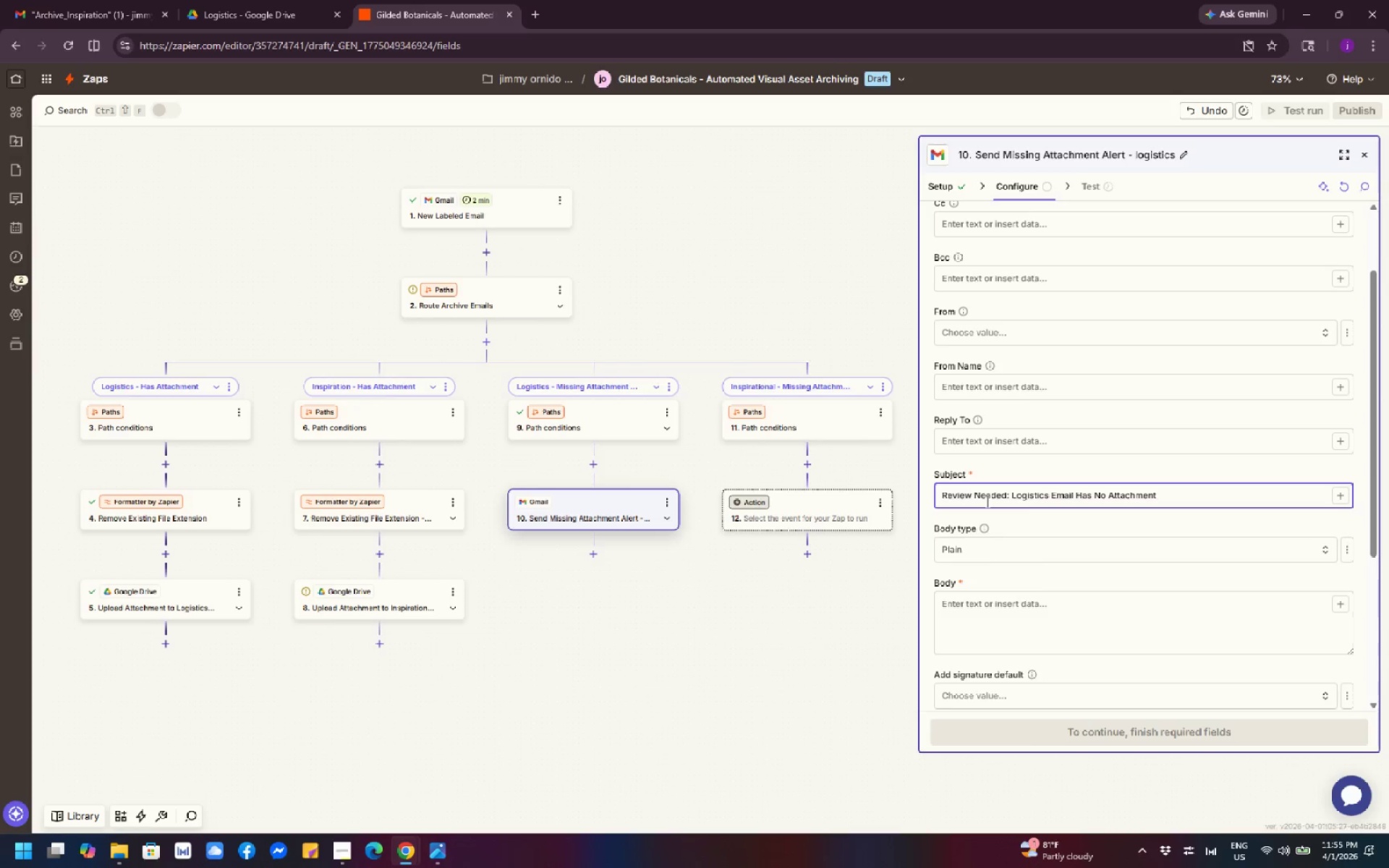 
wait(15.67)
 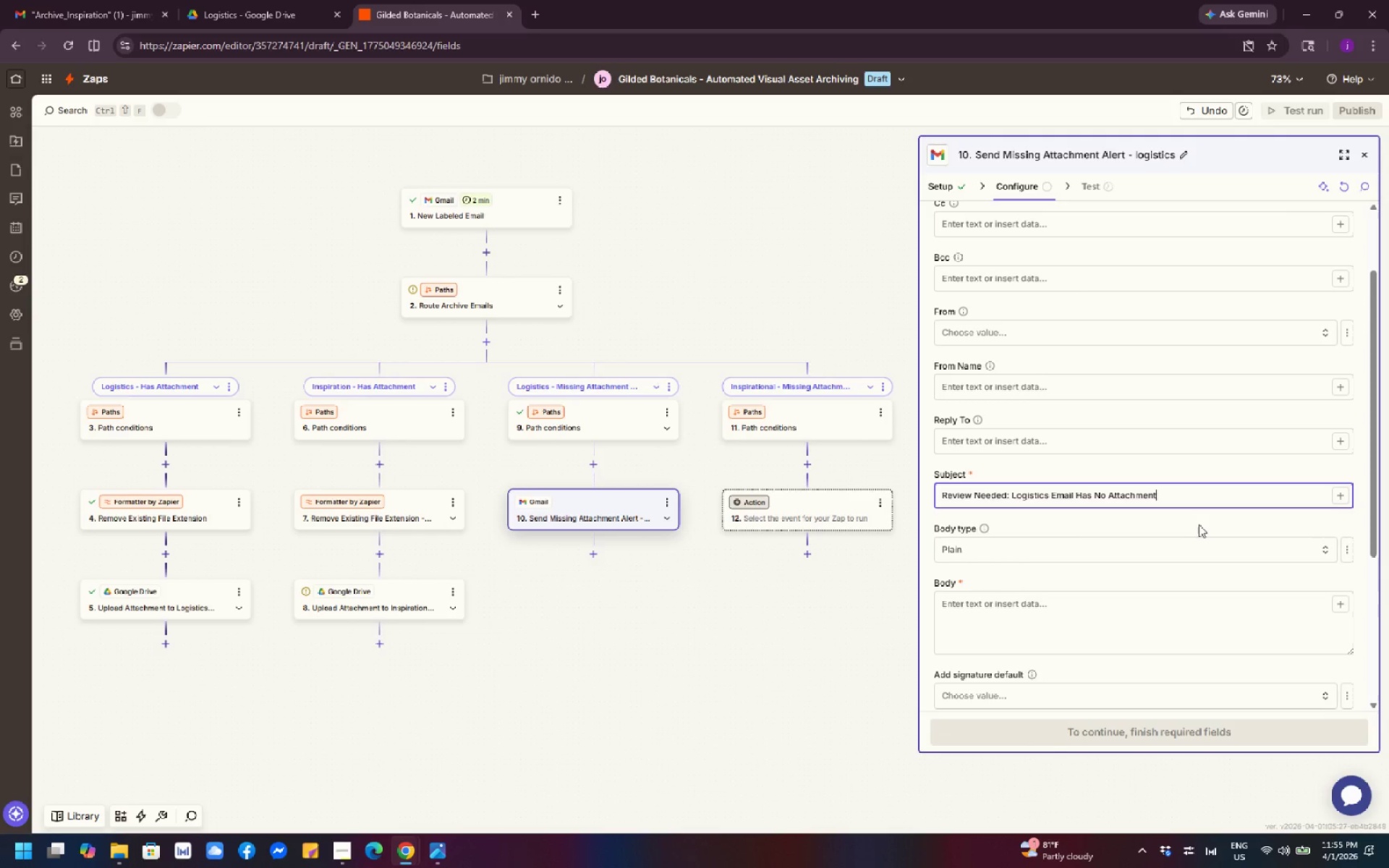 
left_click([1014, 617])
 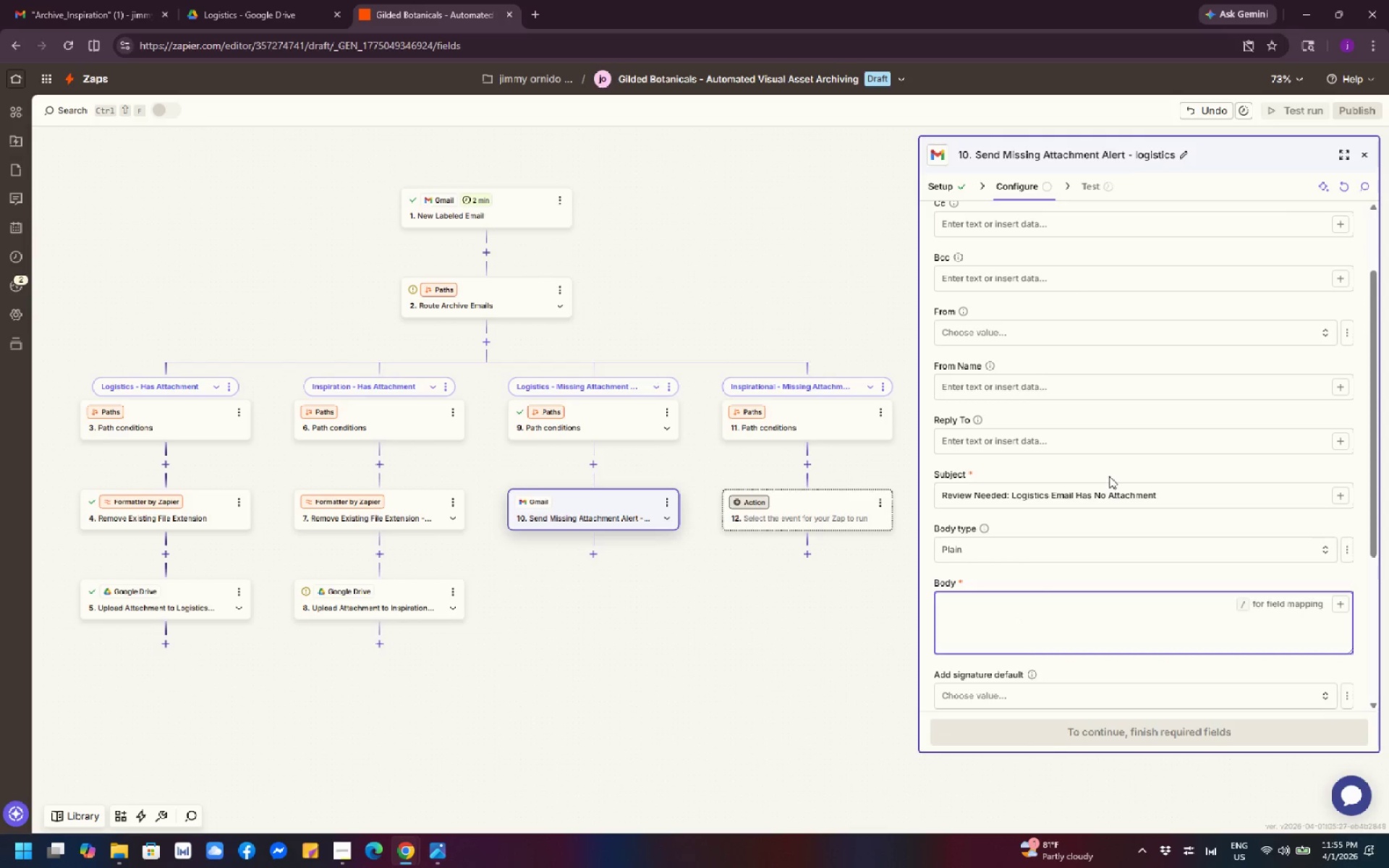 
scroll: coordinate [1109, 476], scroll_direction: down, amount: 2.0
 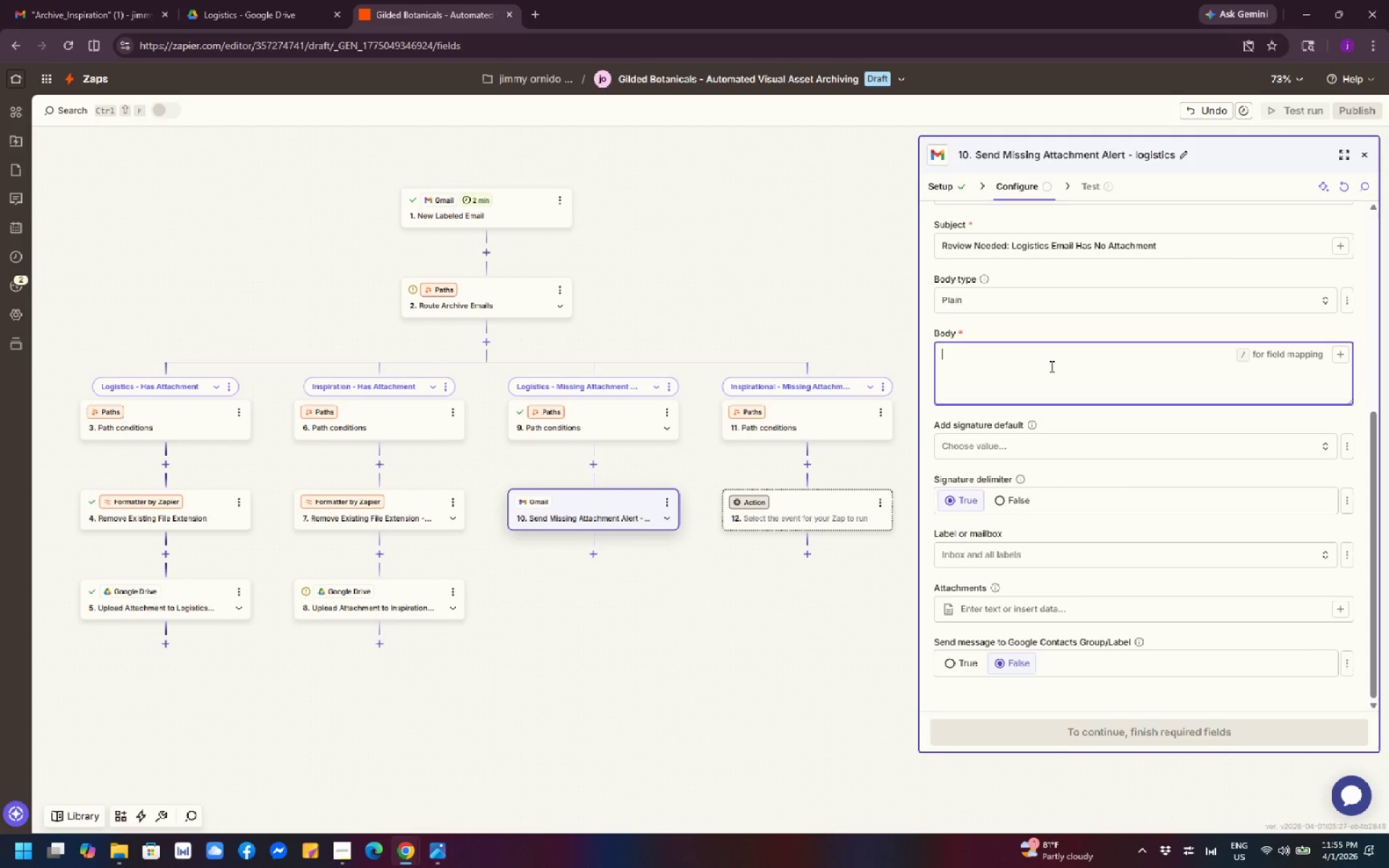 
key(A)
 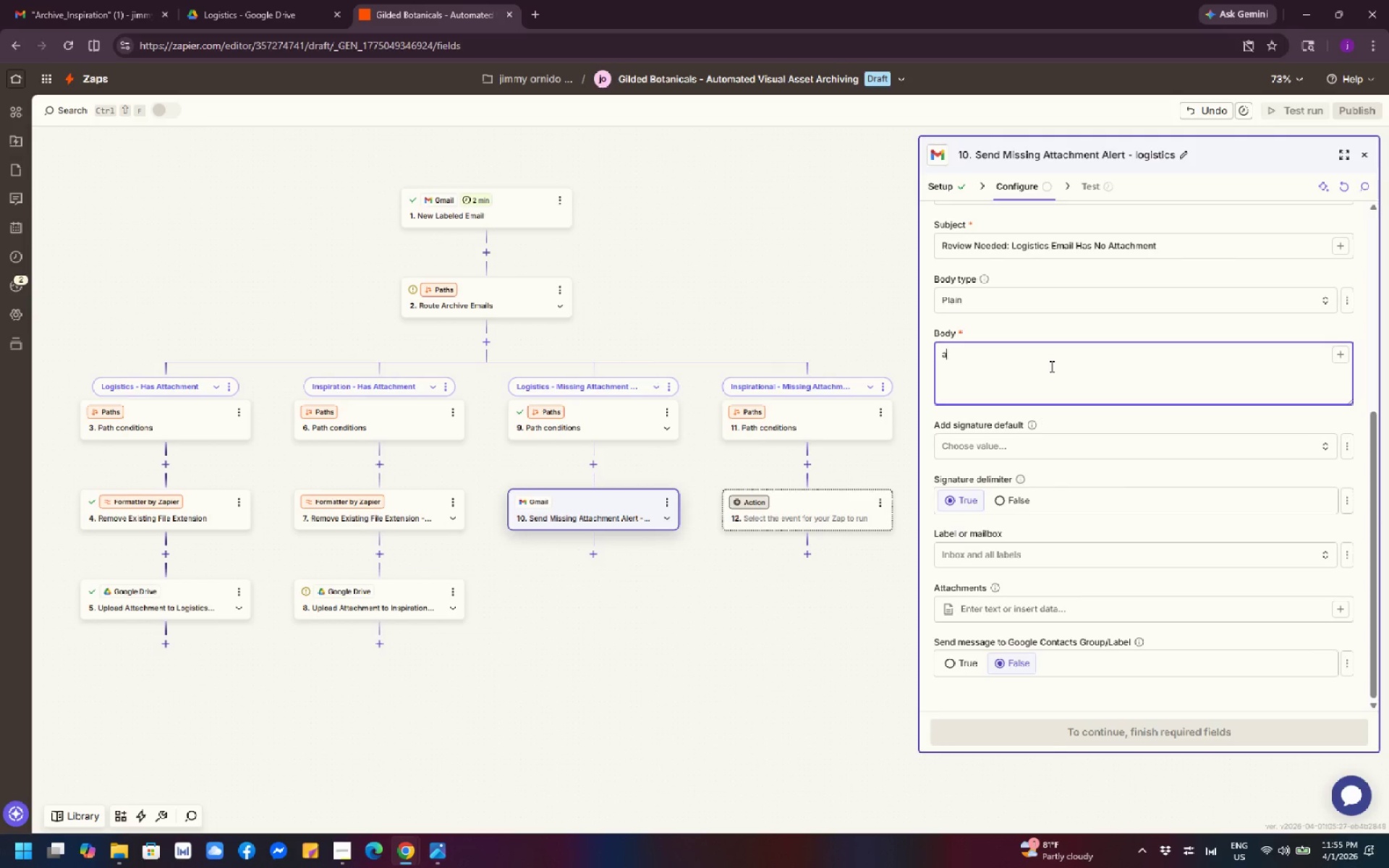 
key(Backspace)
 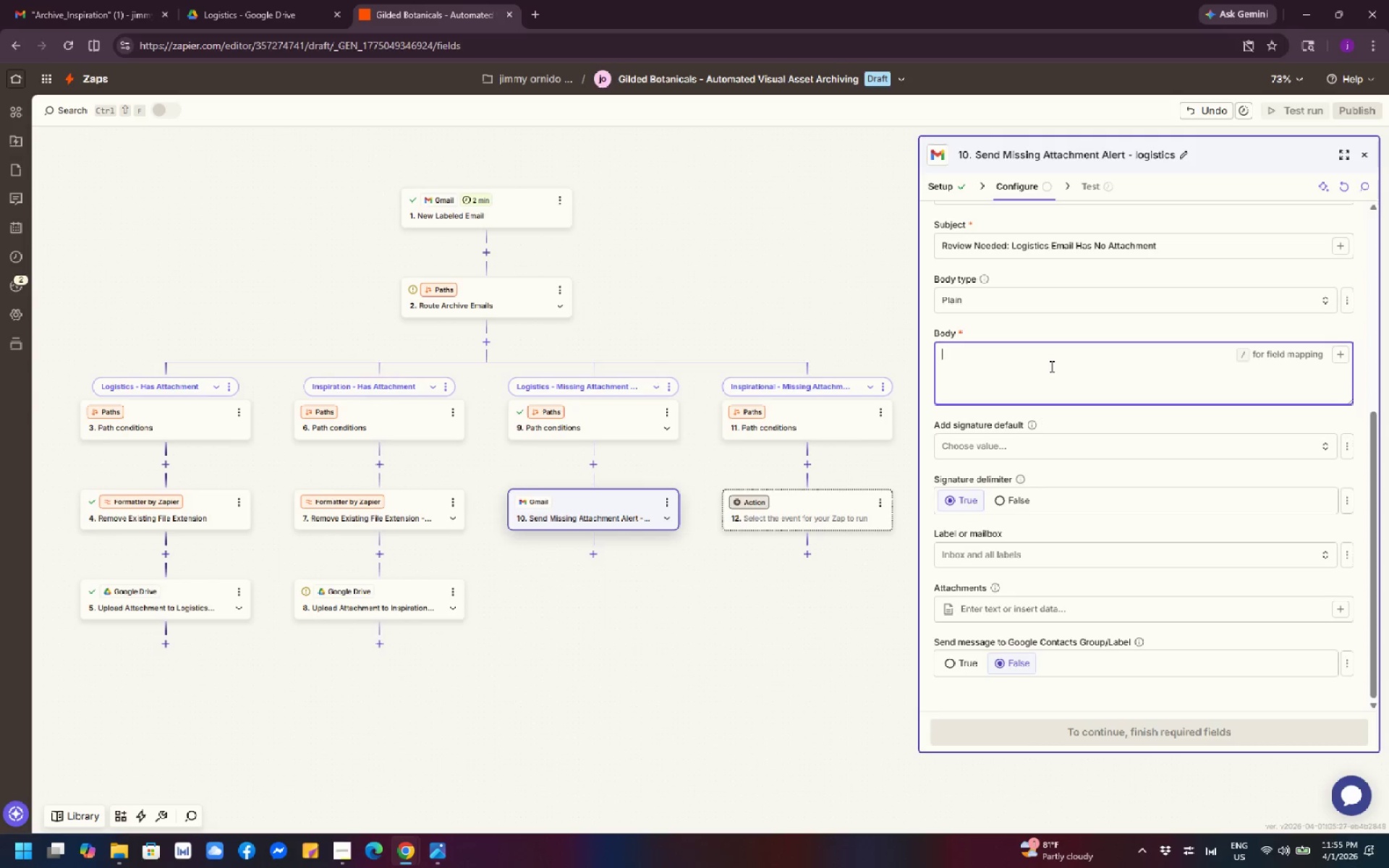 
key(Shift+ShiftLeft)
 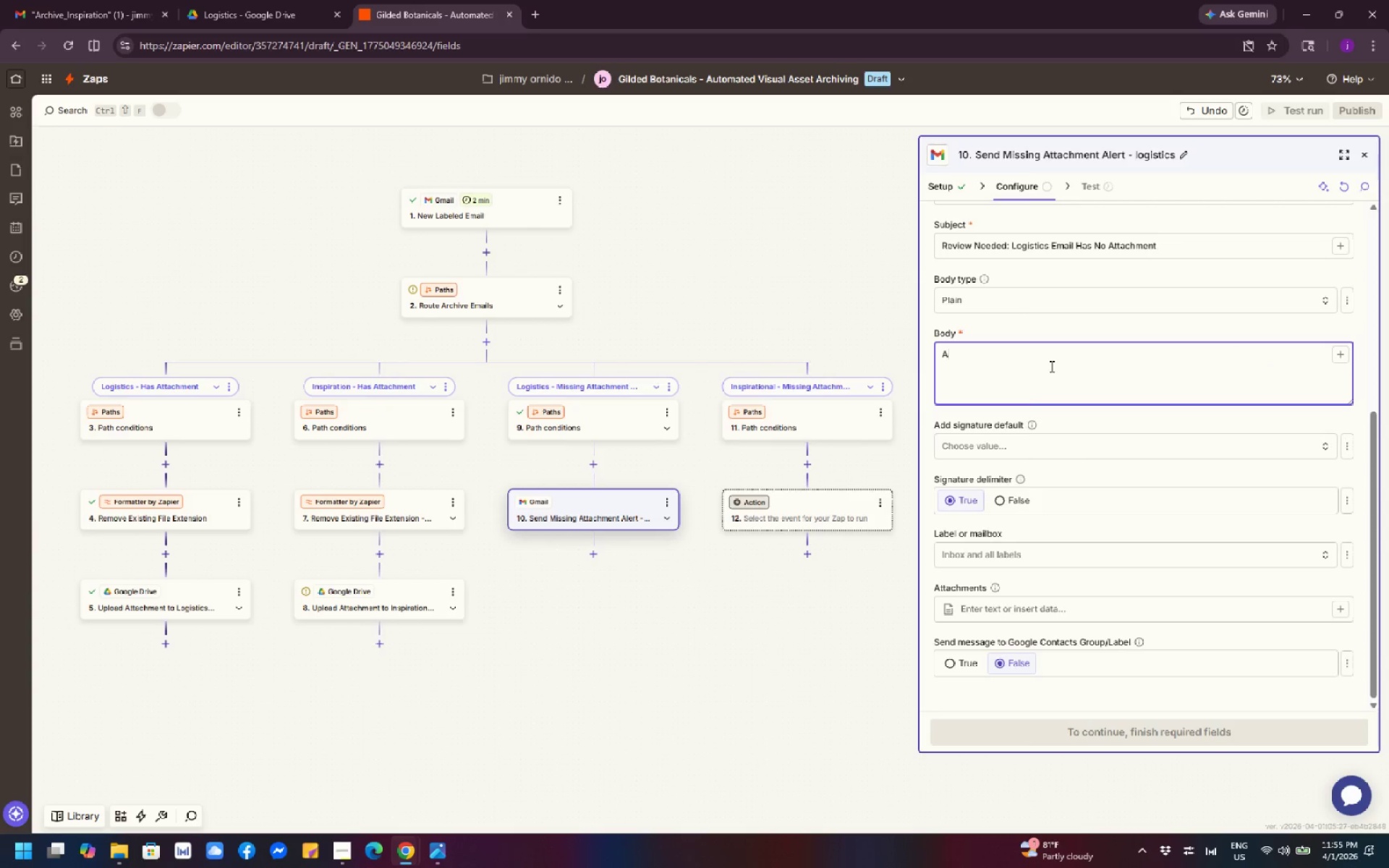 
key(Shift+A)
 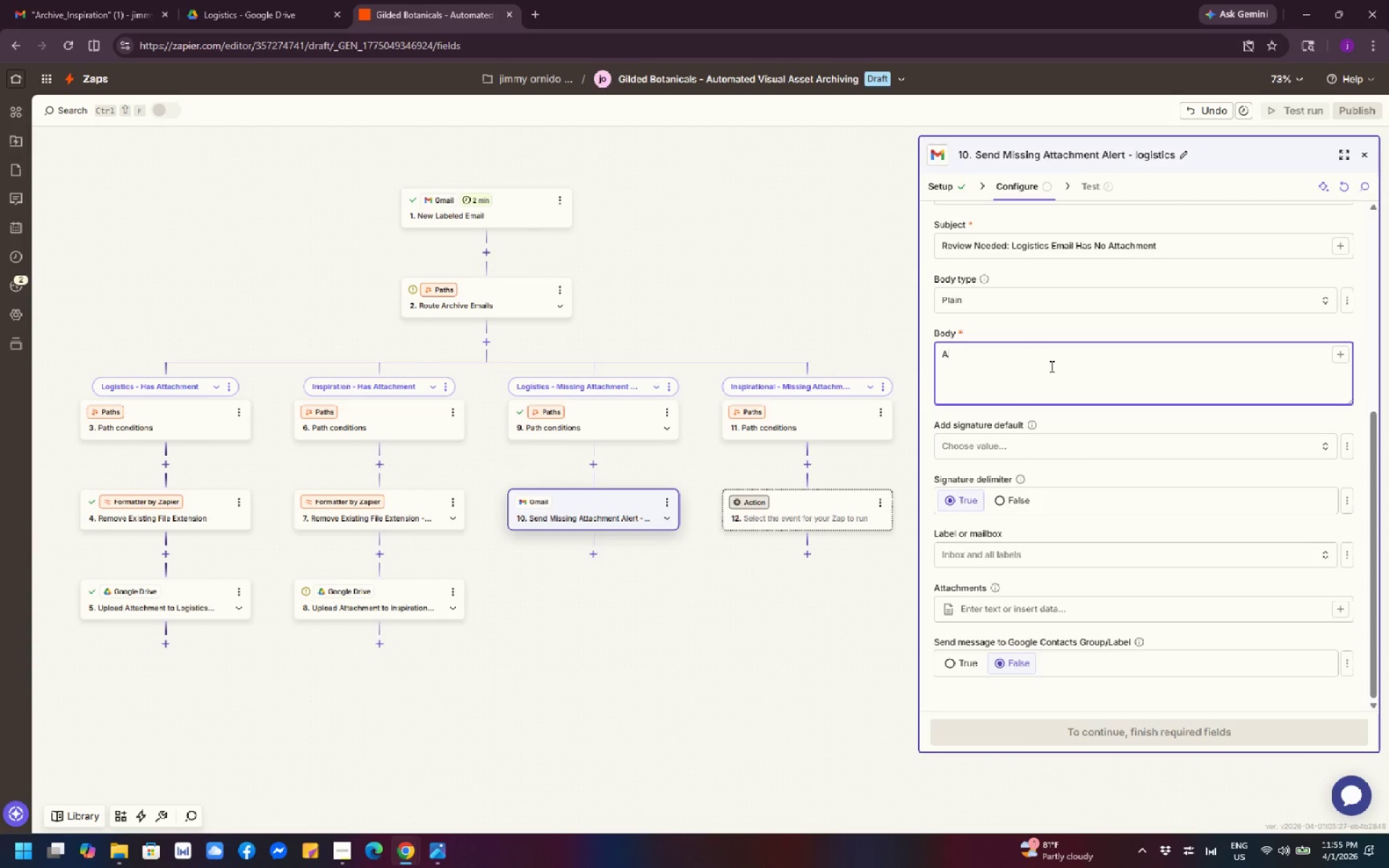 
key(Space)
 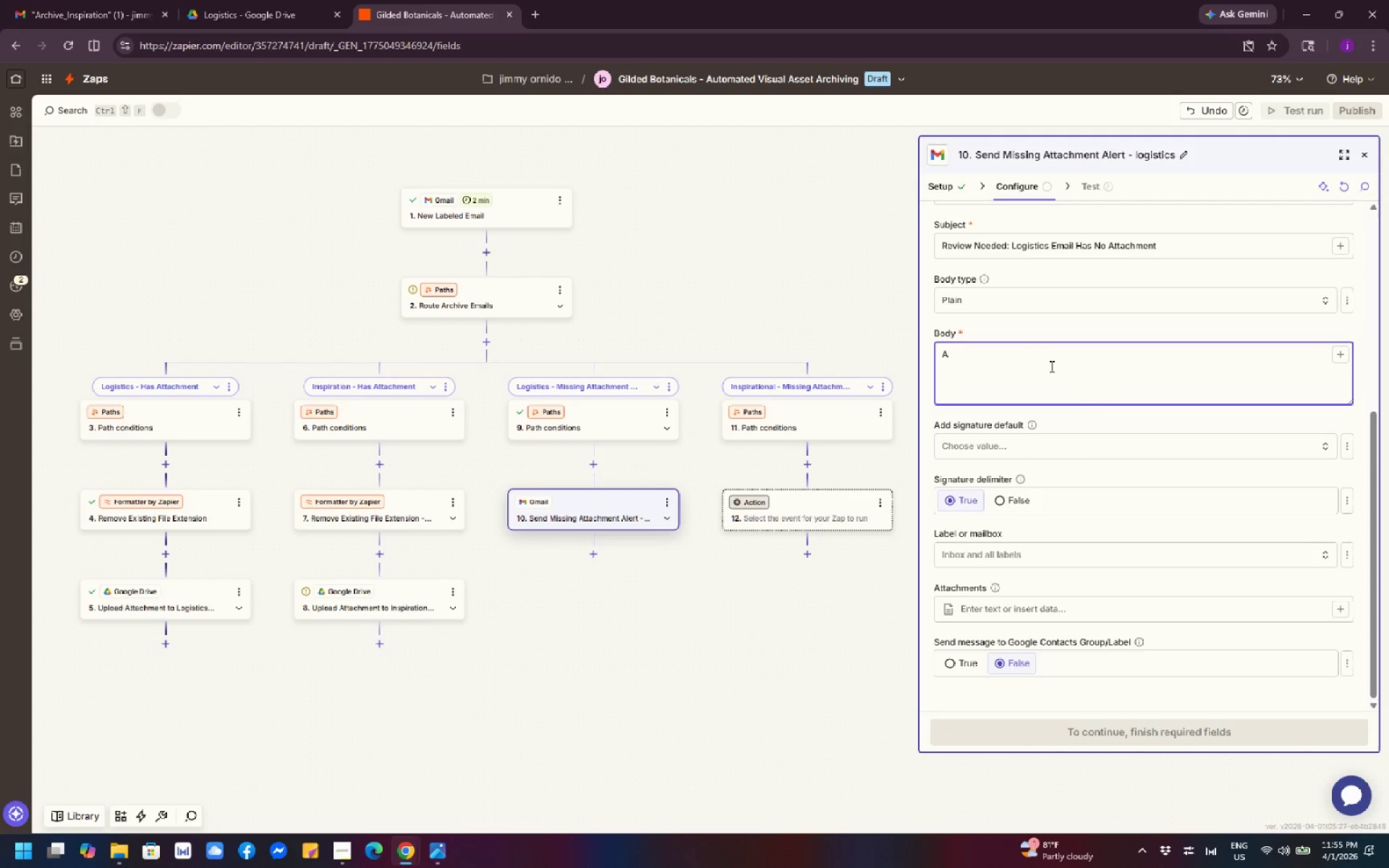 
wait(8.09)
 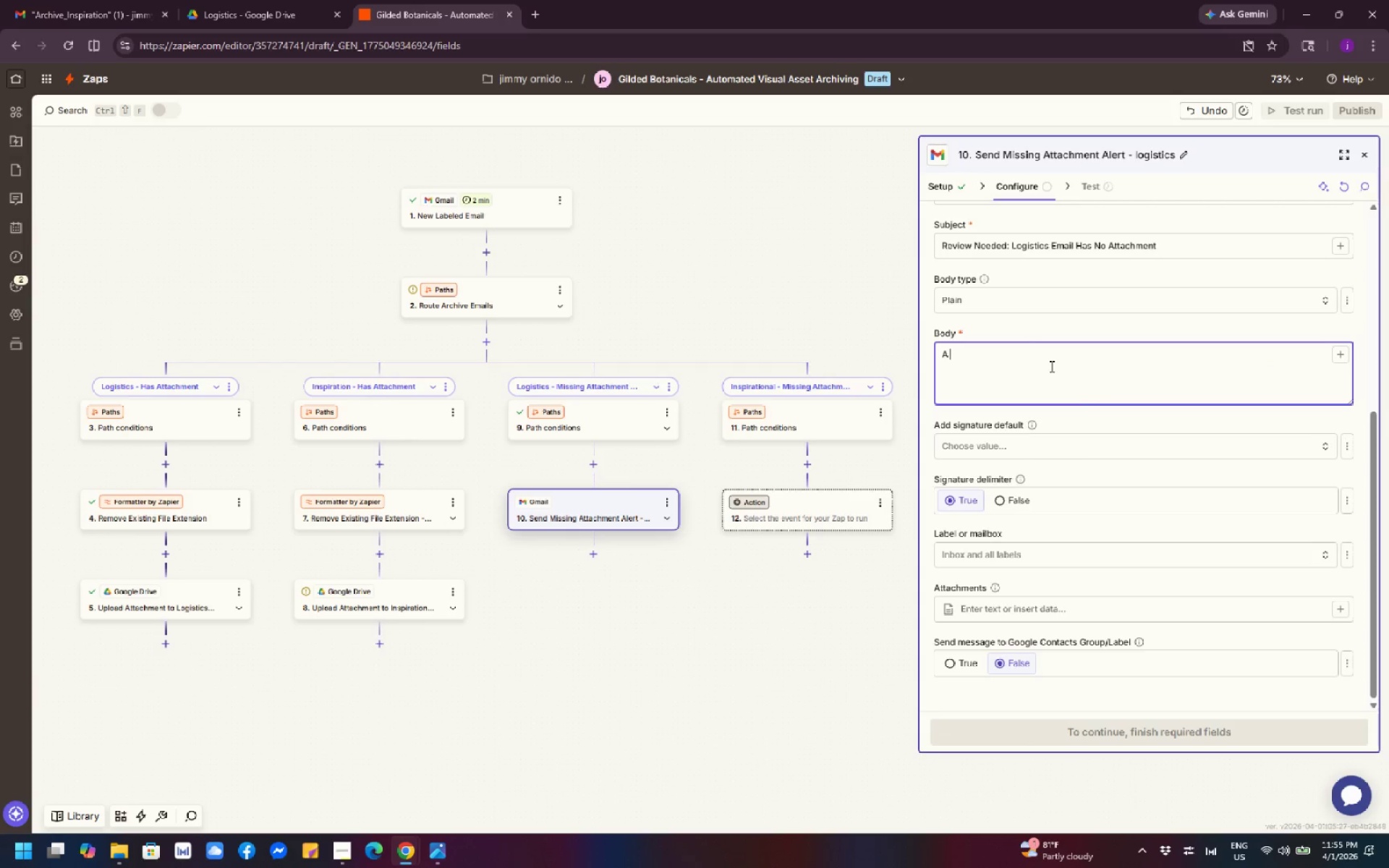 
type(Gmai8l)
key(Backspace)
key(Backspace)
type(l message for the Logistics)
 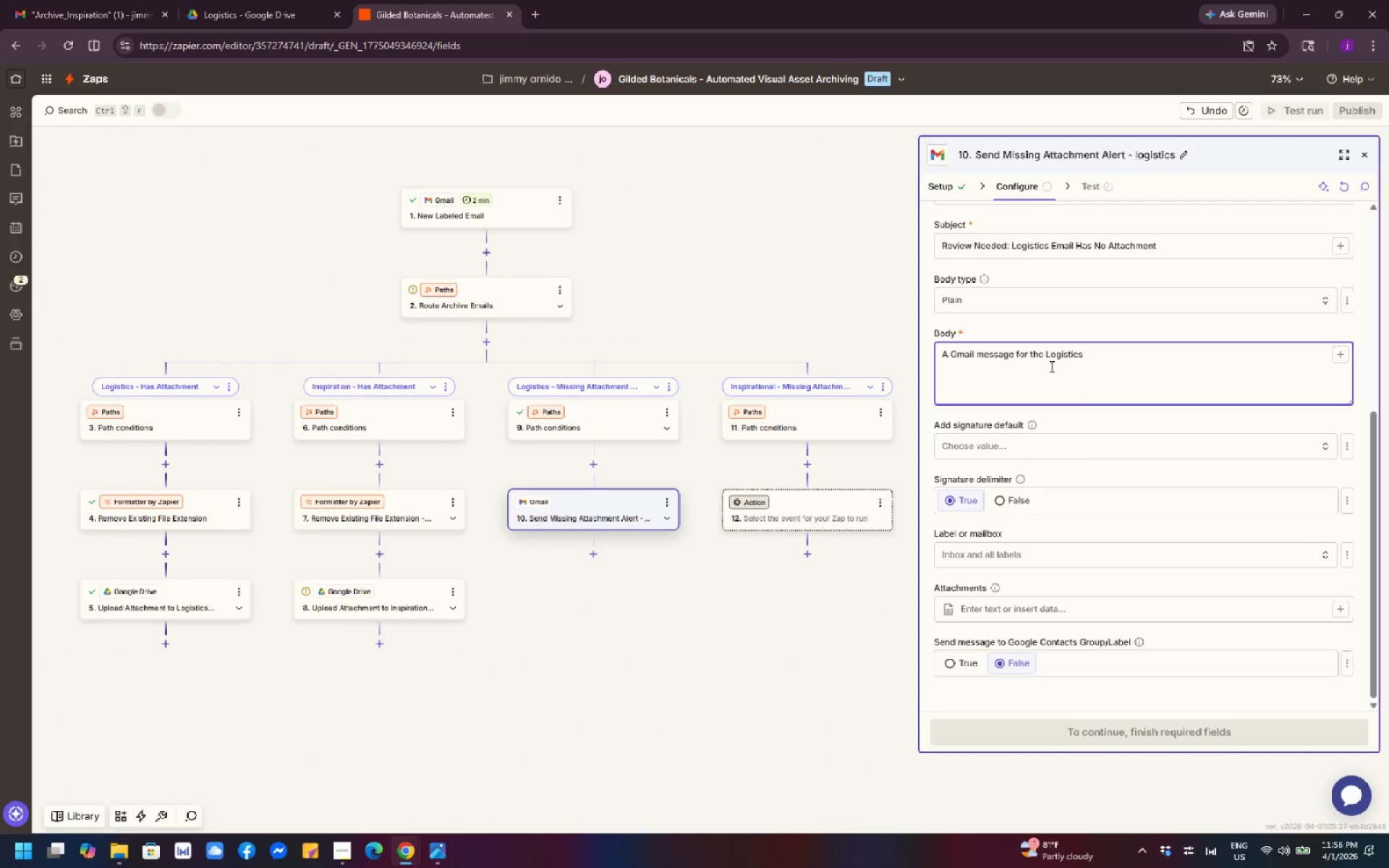 
type( archive was received without an attachment)
 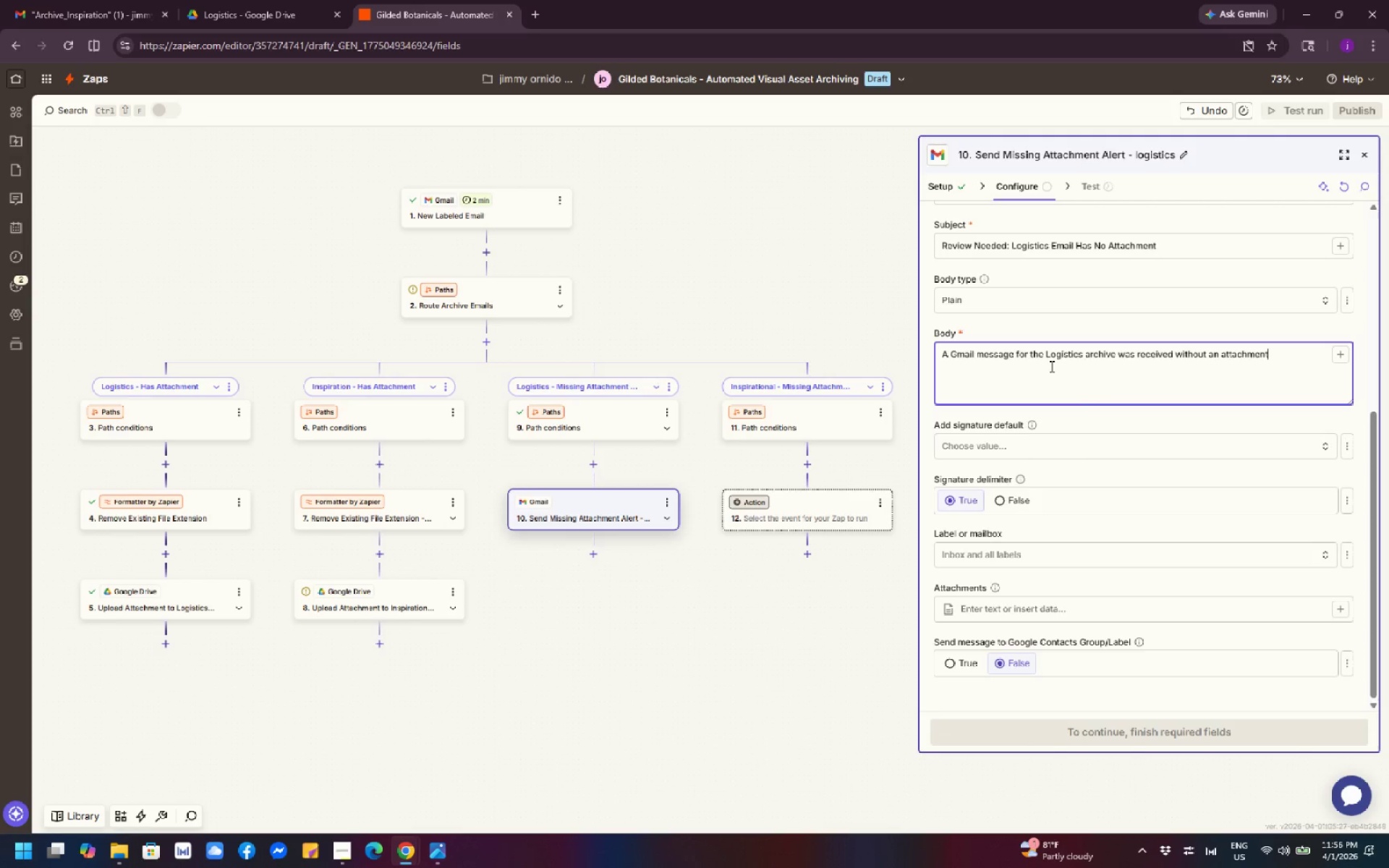 
key(Period)
 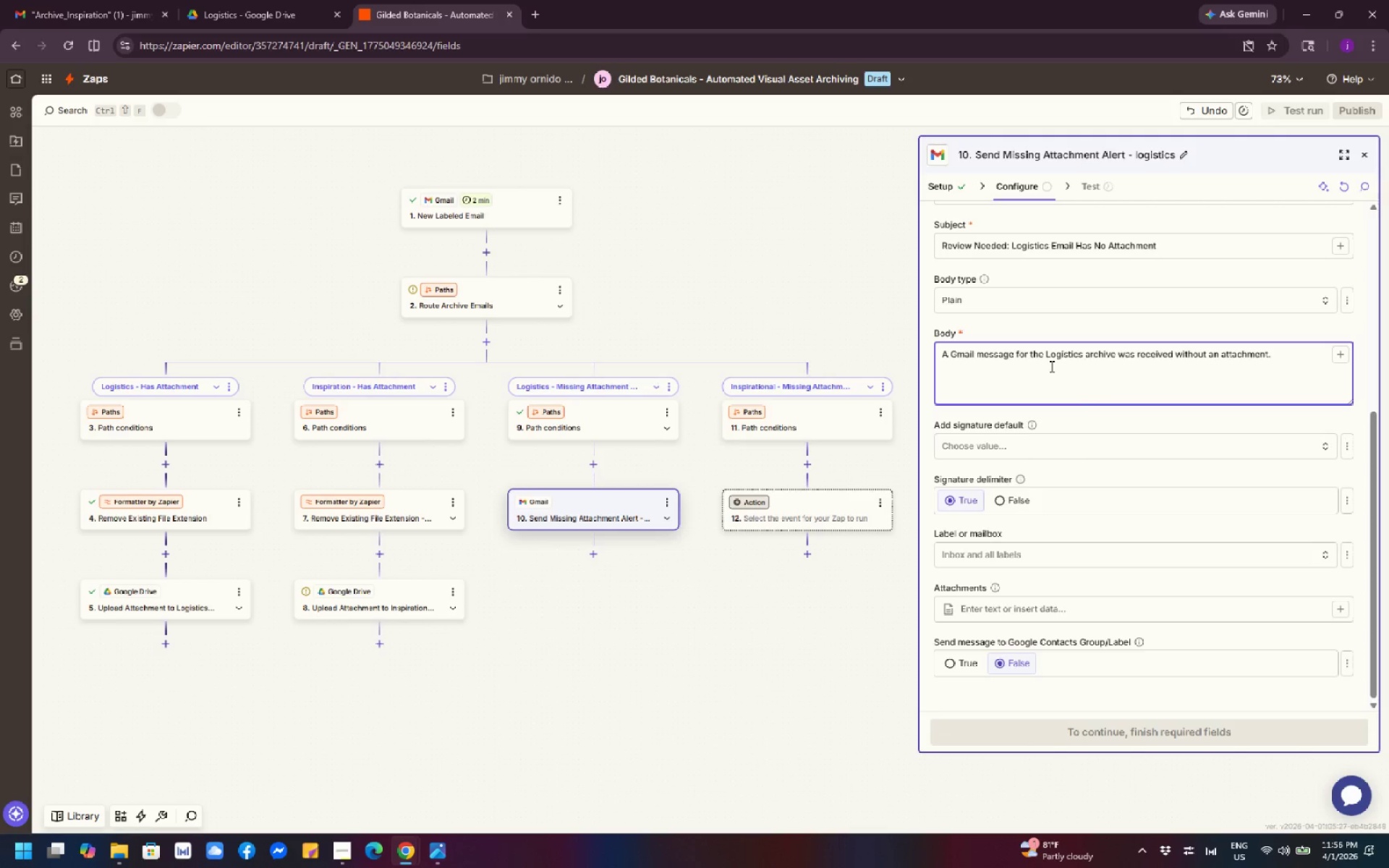 
key(Shift+Enter)
 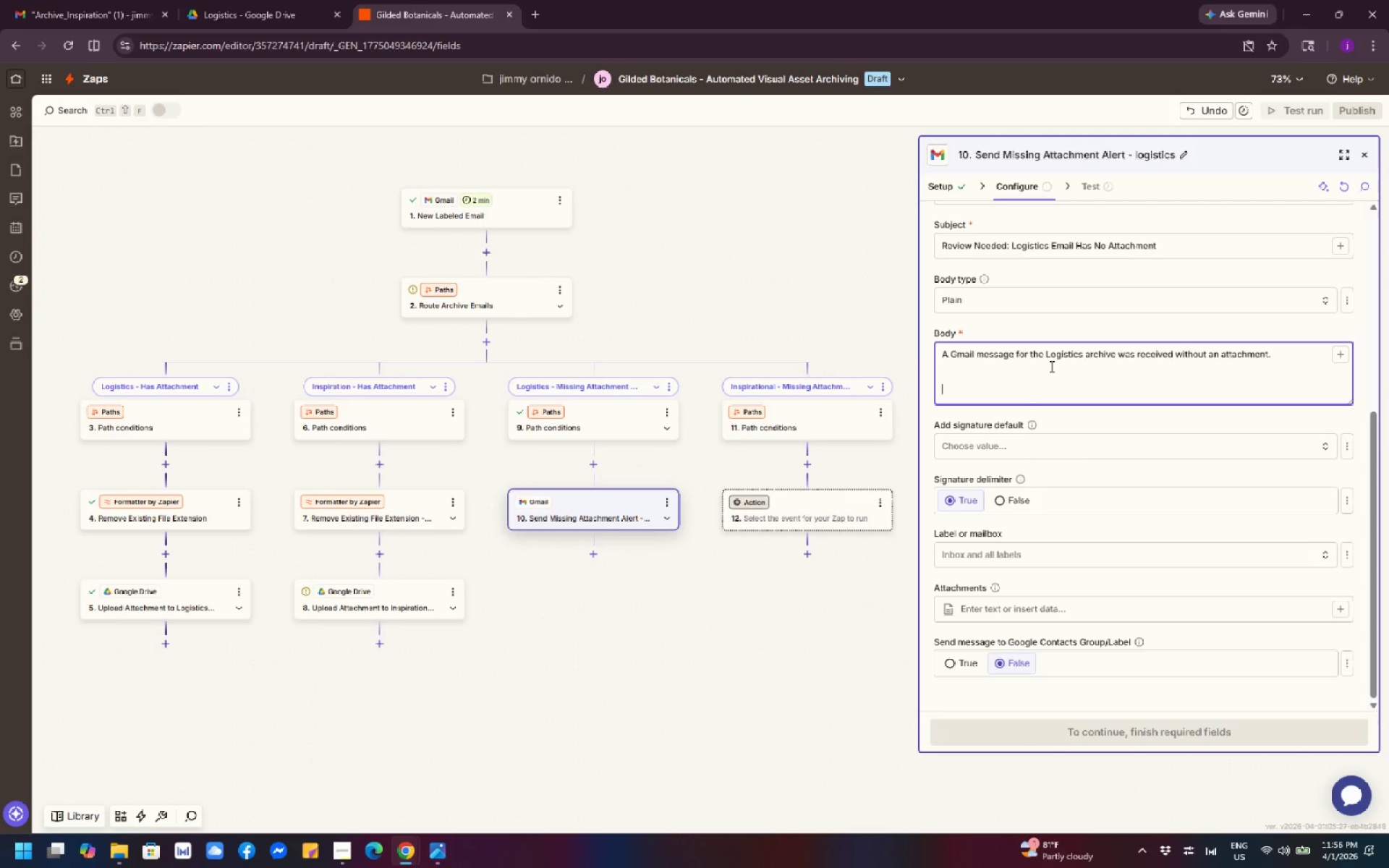 
key(Shift+Enter)
 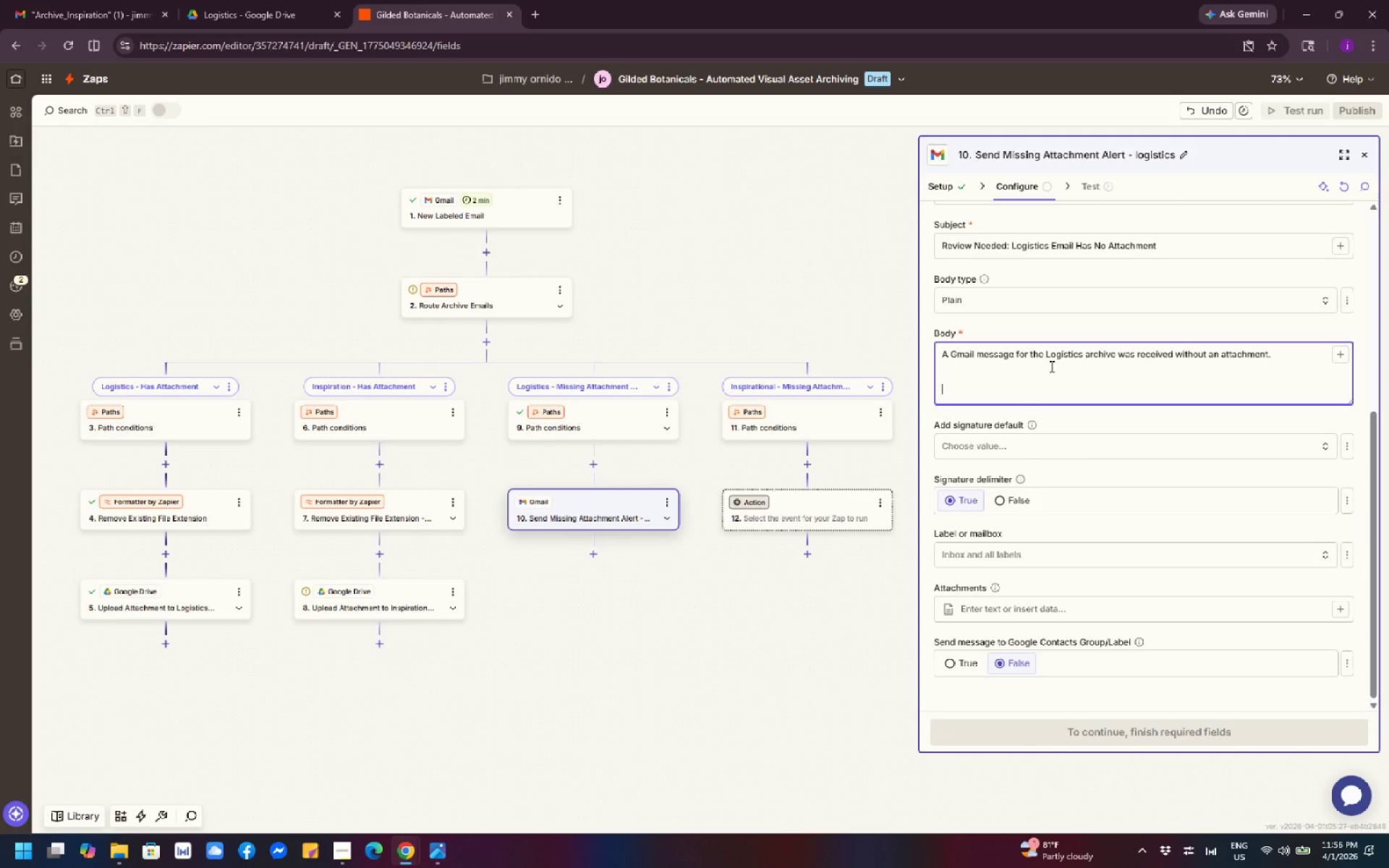 
type(Please review this eamil)
key(Backspace)
key(Backspace)
key(Backspace)
key(Backspace)
type(mail manually.)
 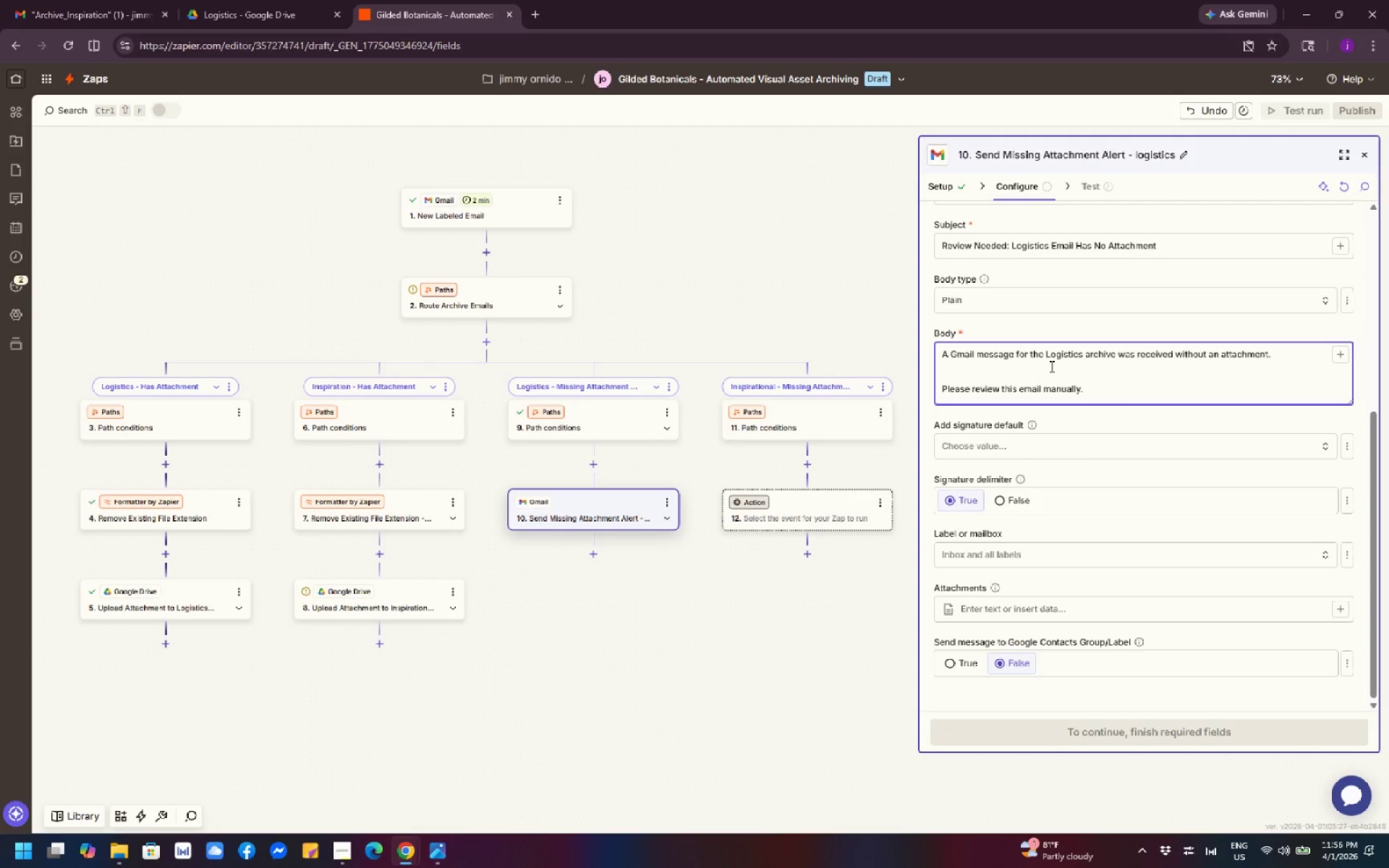 
key(Shift+Enter)
 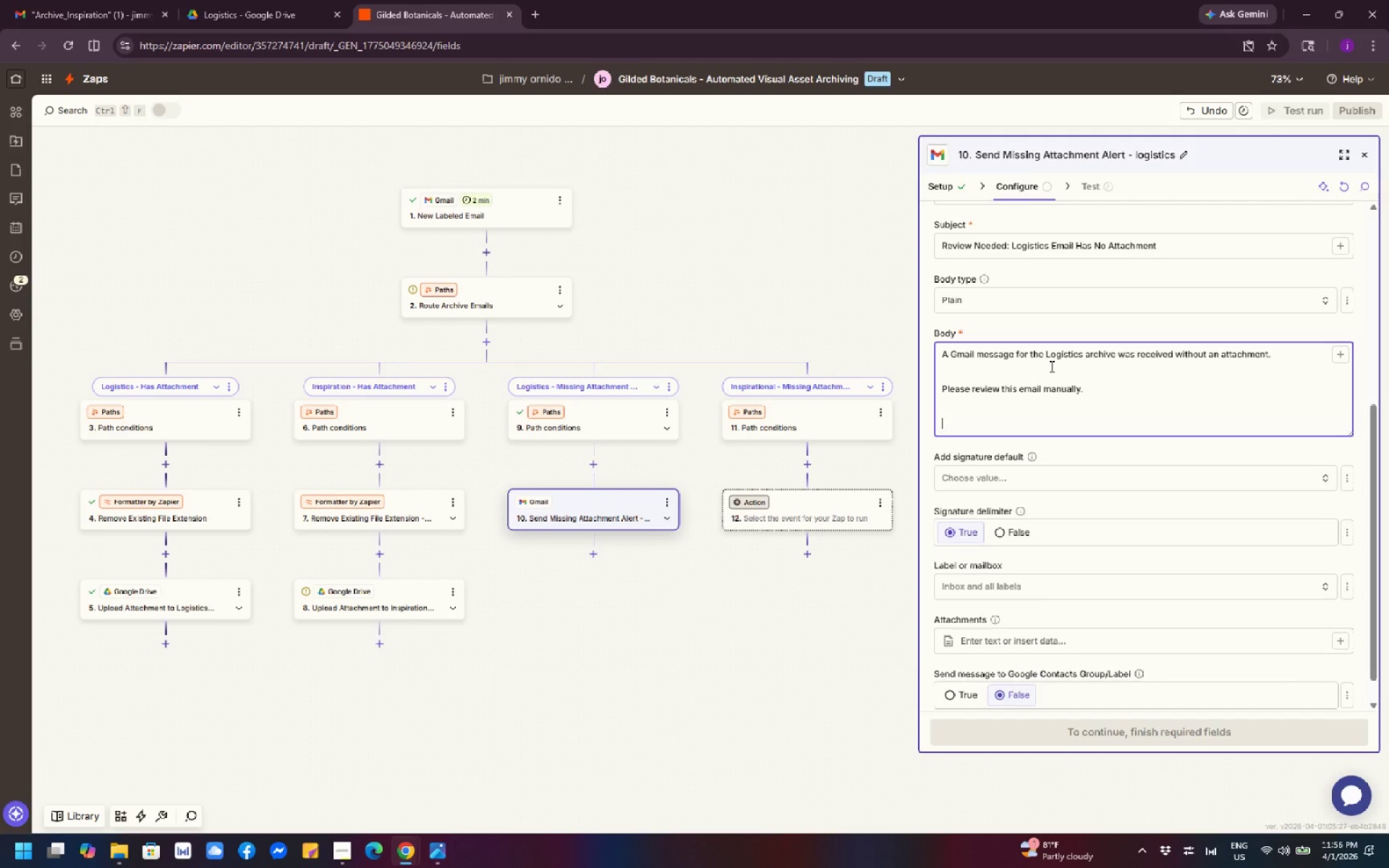 
key(Shift+Enter)
 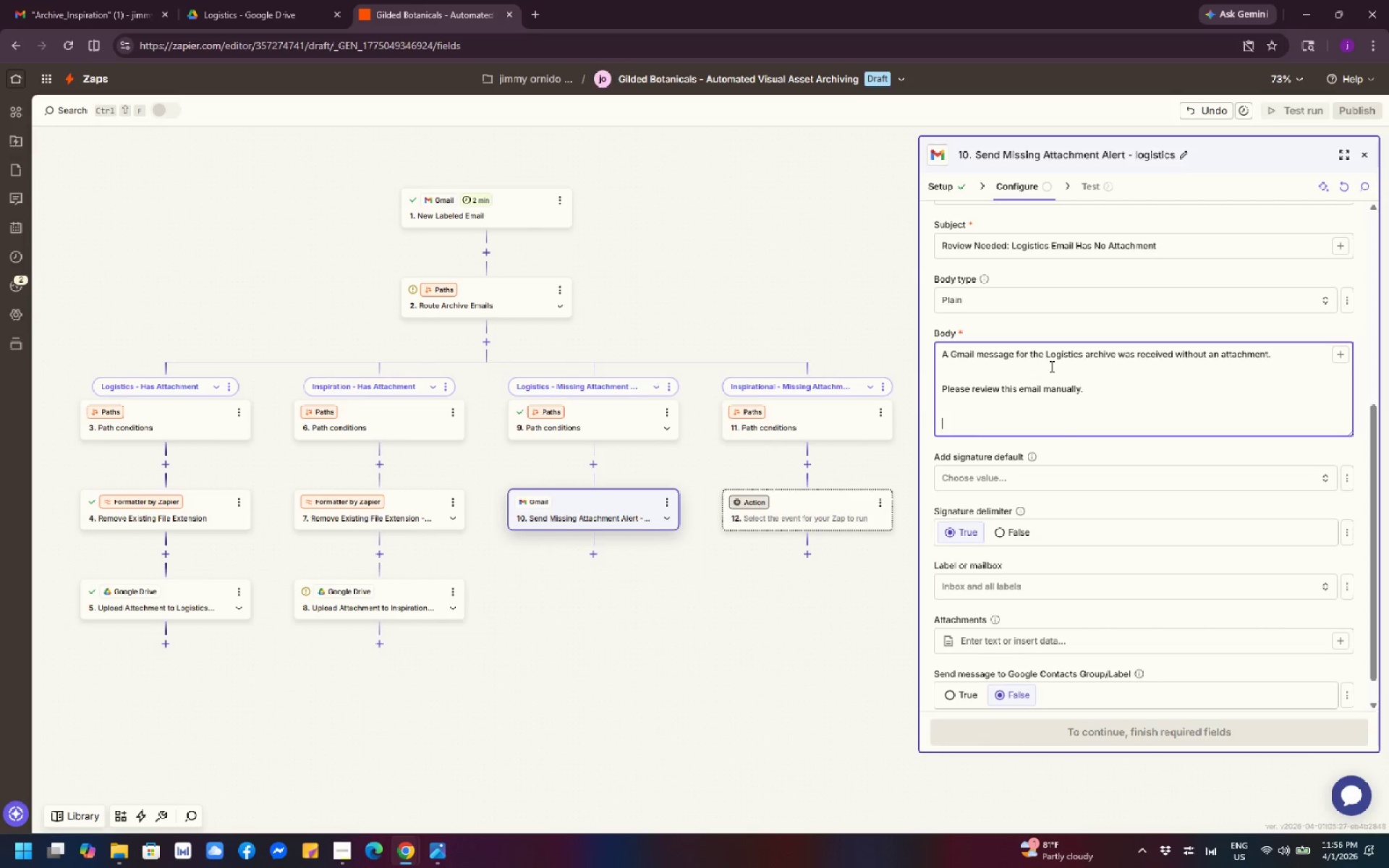 
type(Sender:)
 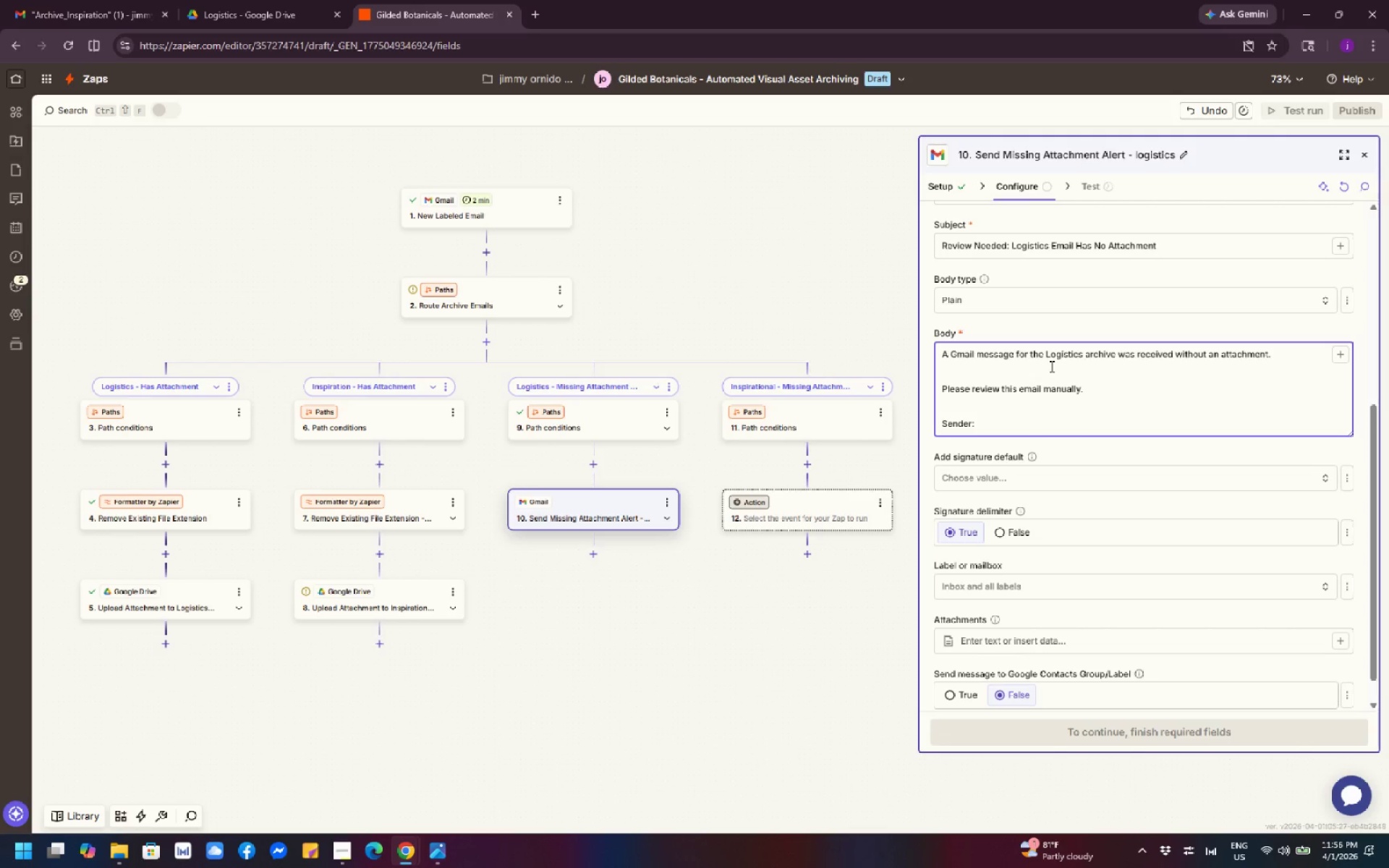 
key(Shift+Enter)
 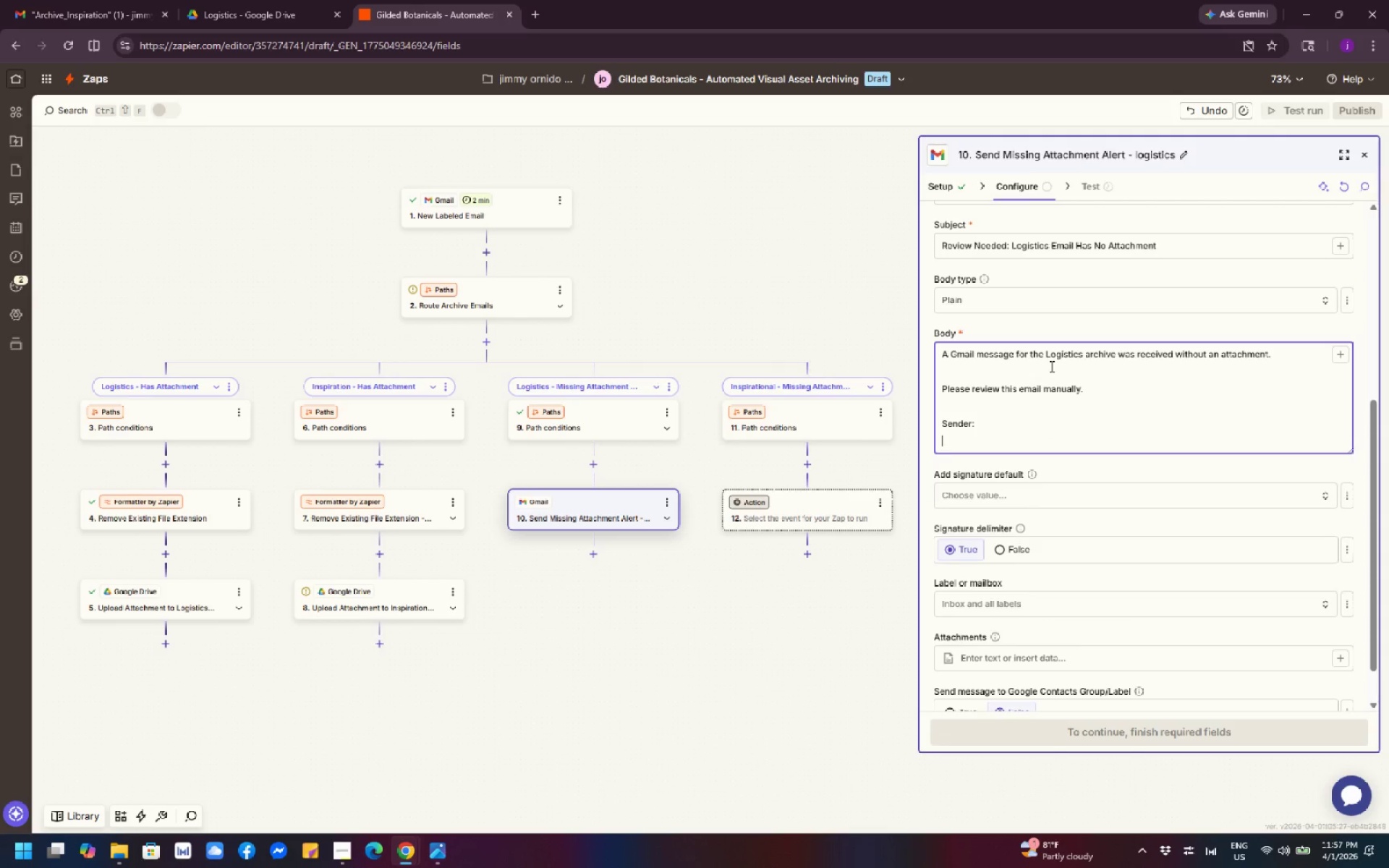 
type(Date:)
 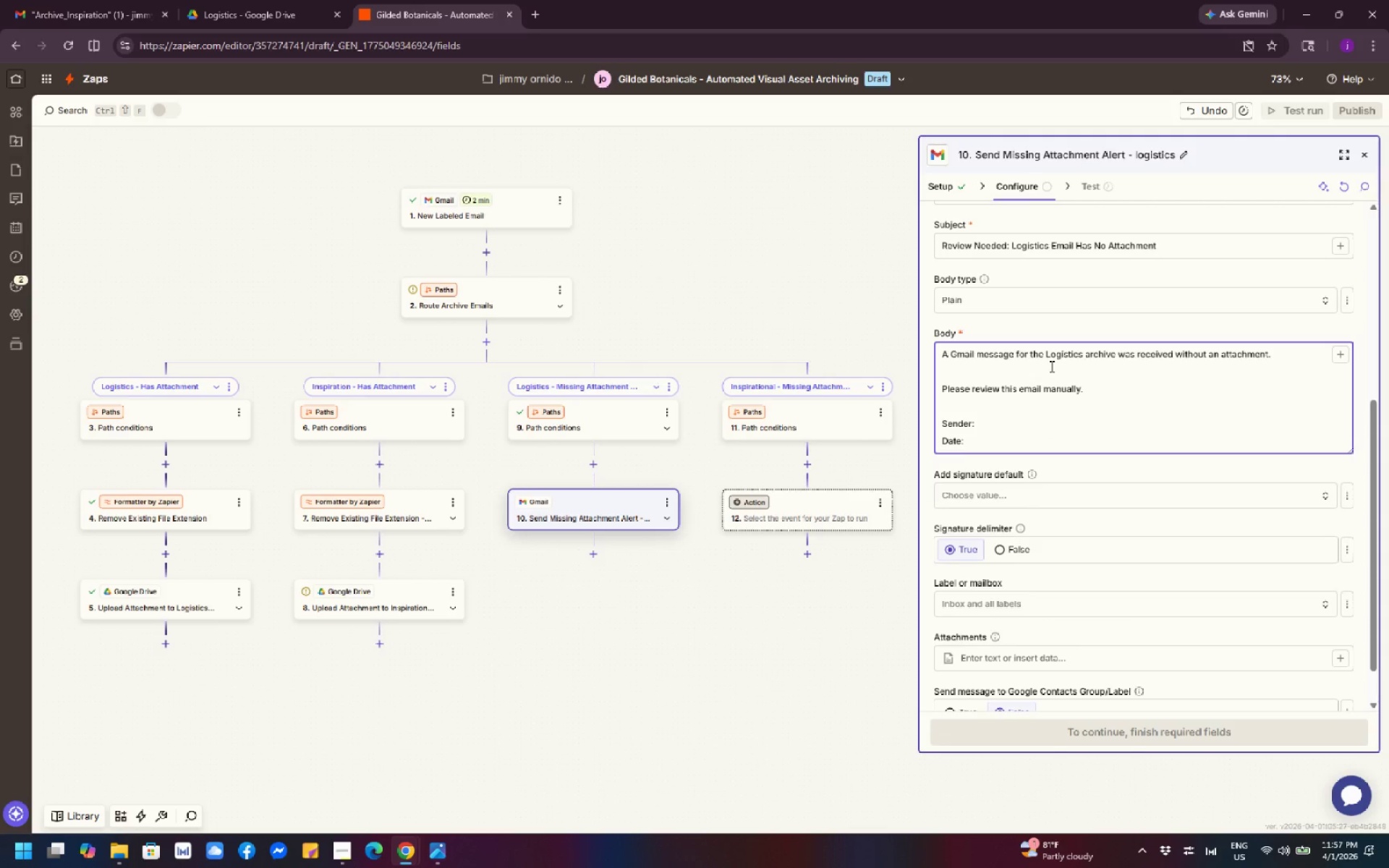 
key(Enter)
 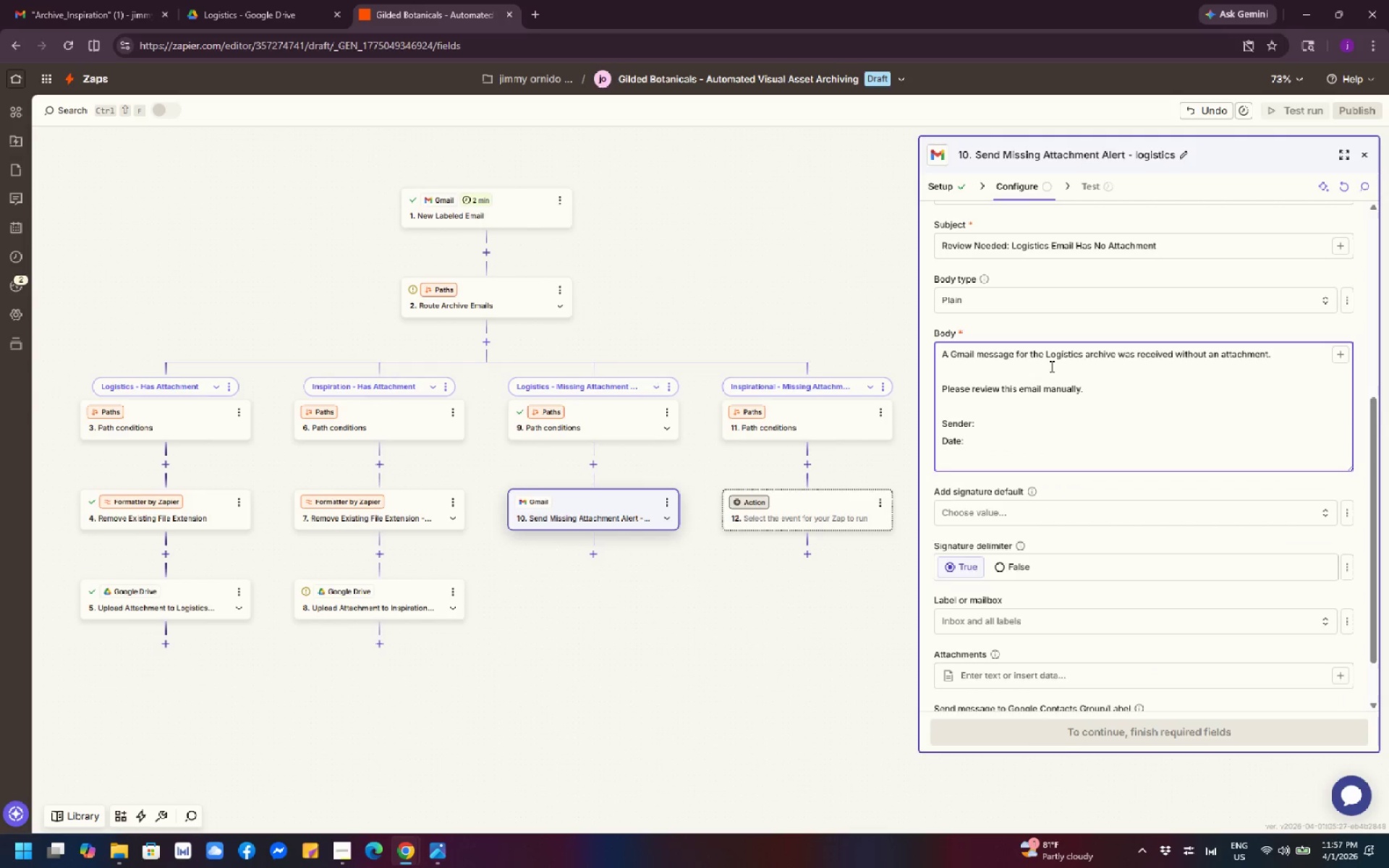 
type(Subject:)
 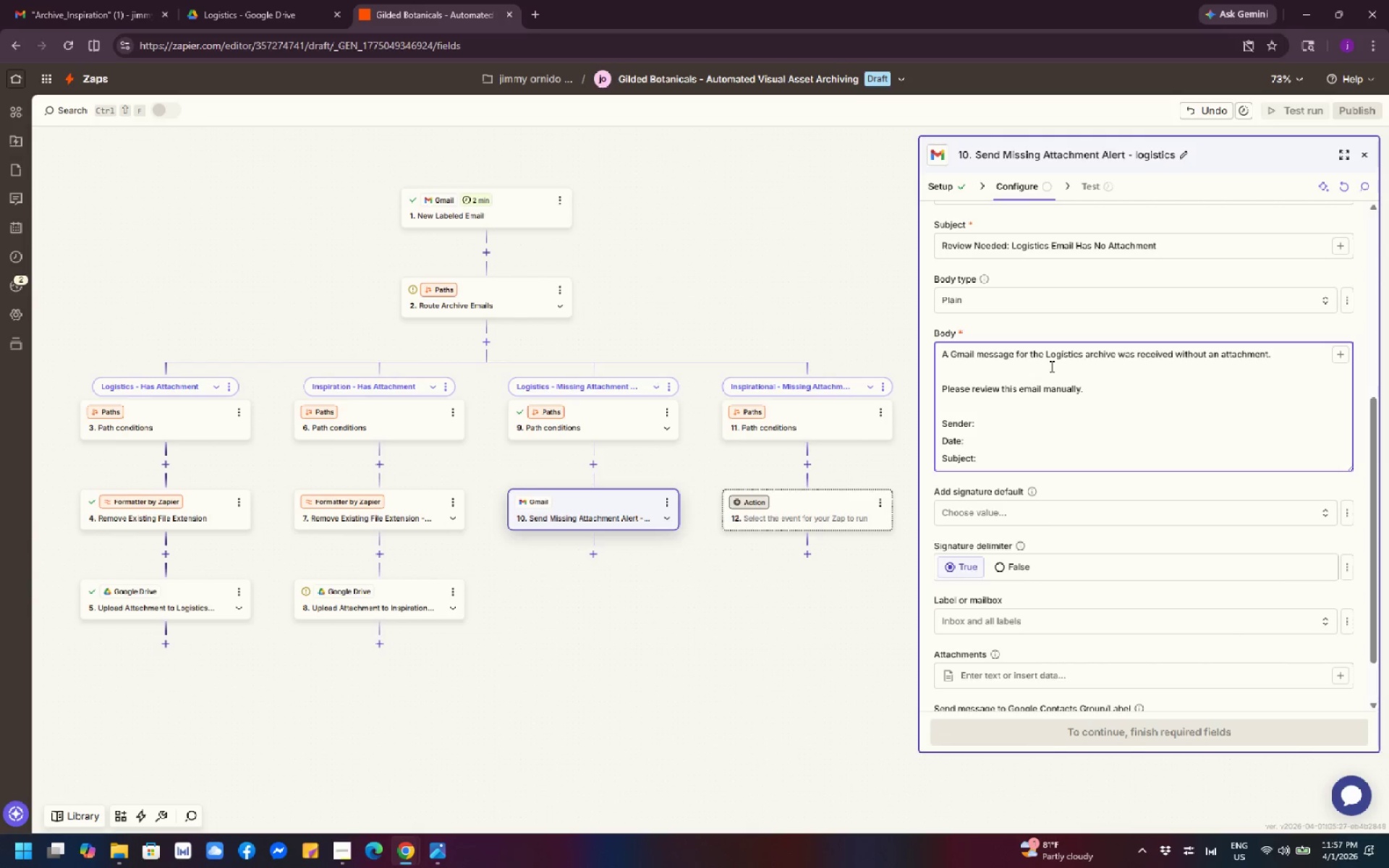 
key(Shift+Enter)
 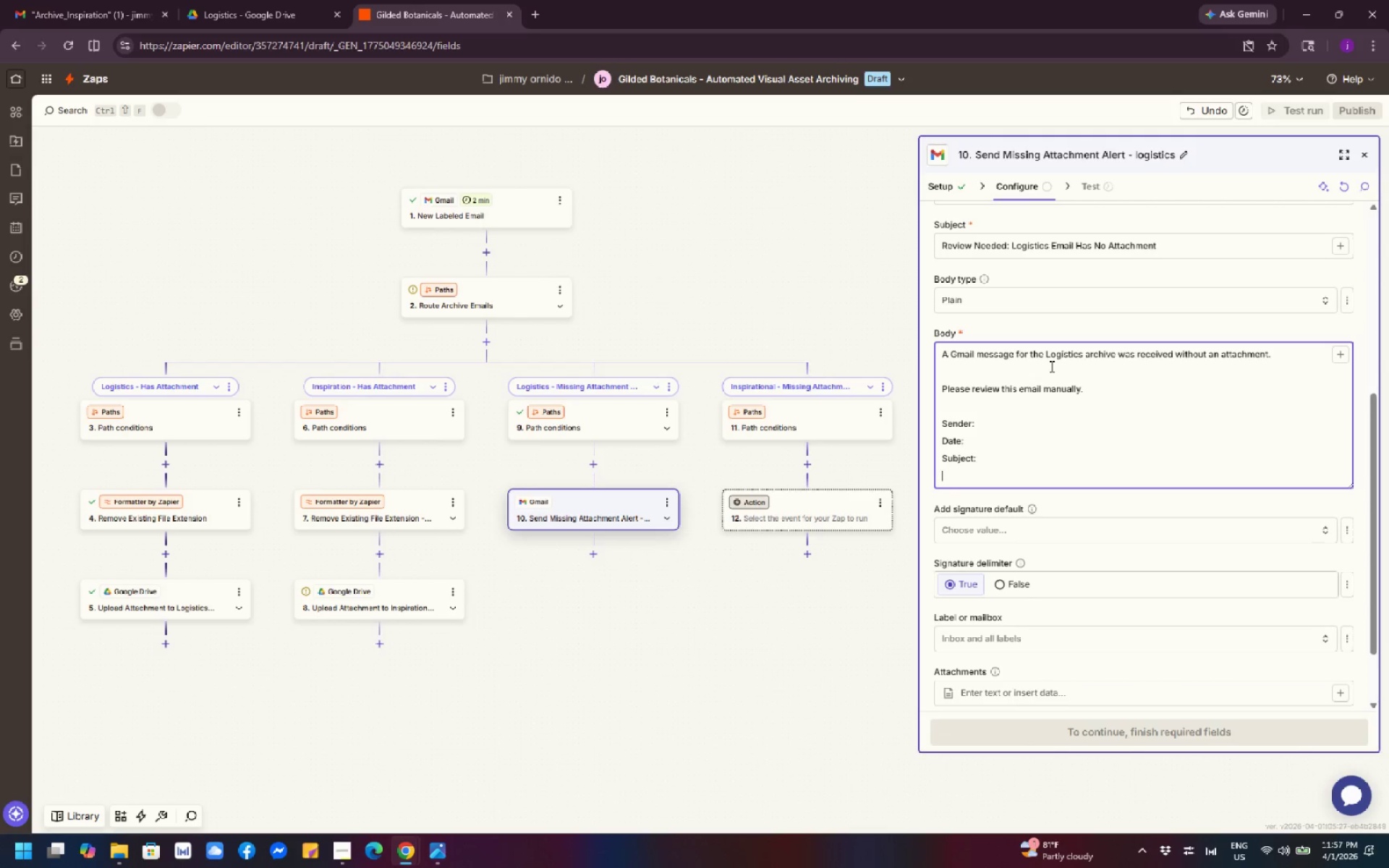 
type(Message Link:)
 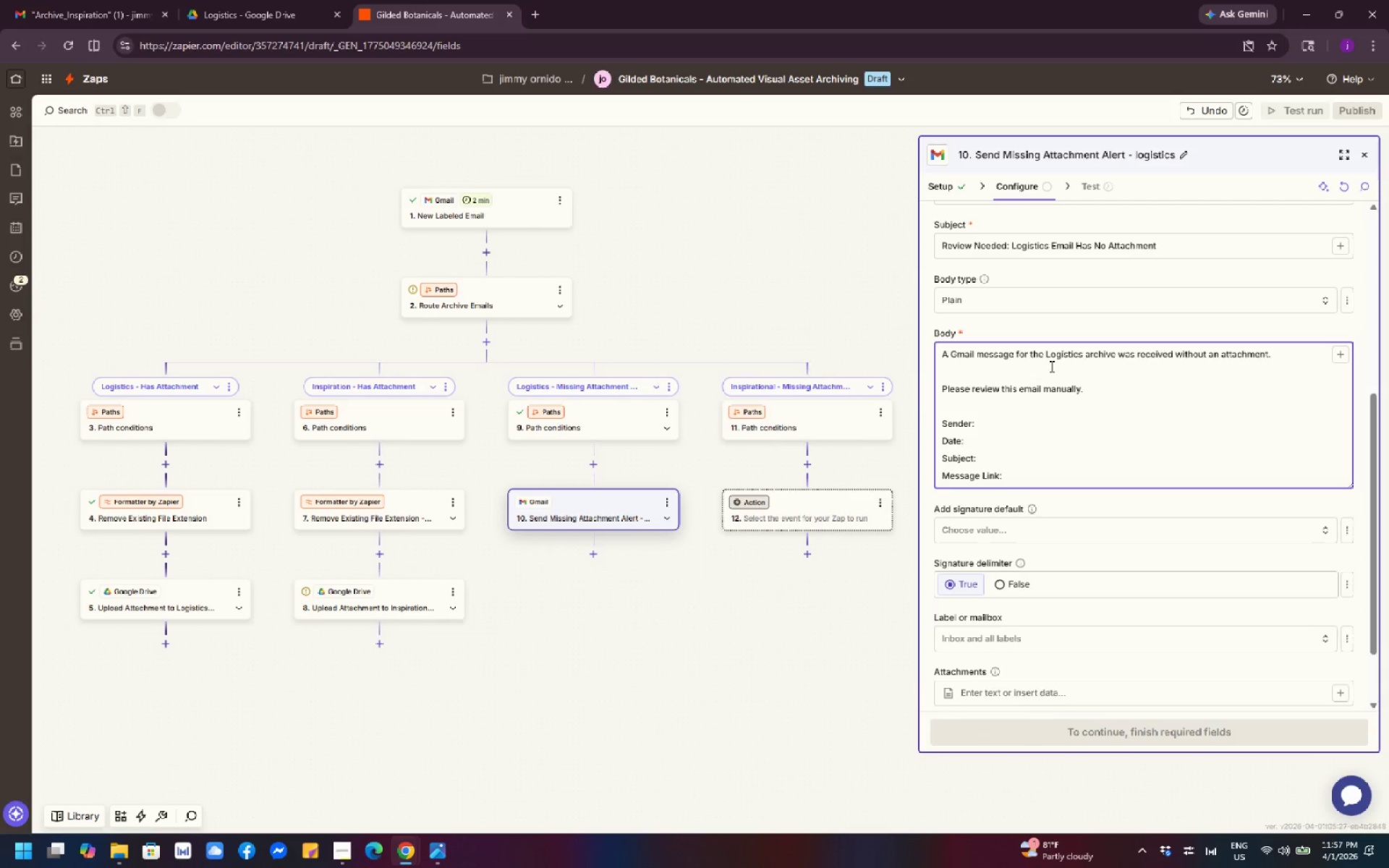 
key(Shift+Enter)
 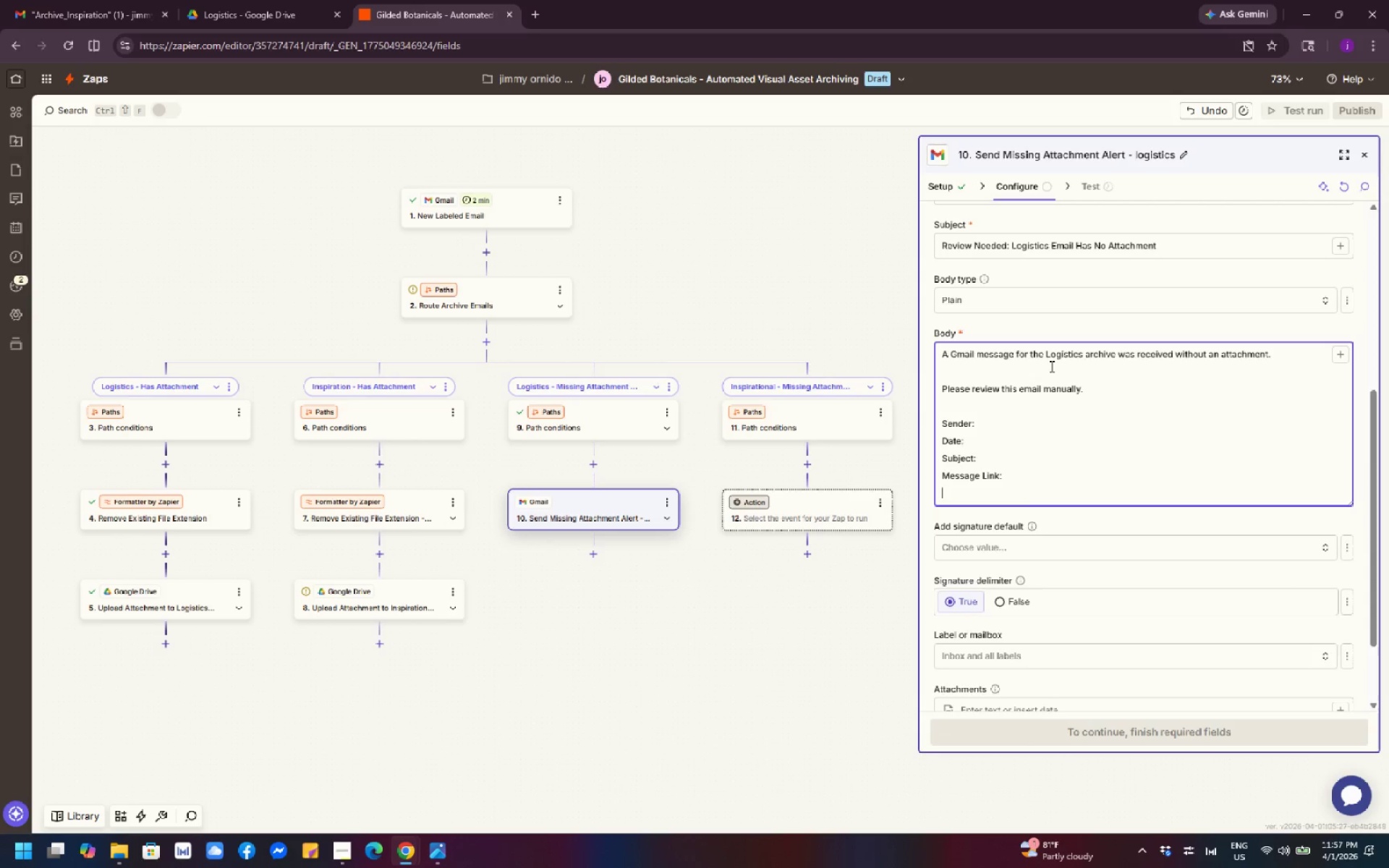 
type(Preview:)
 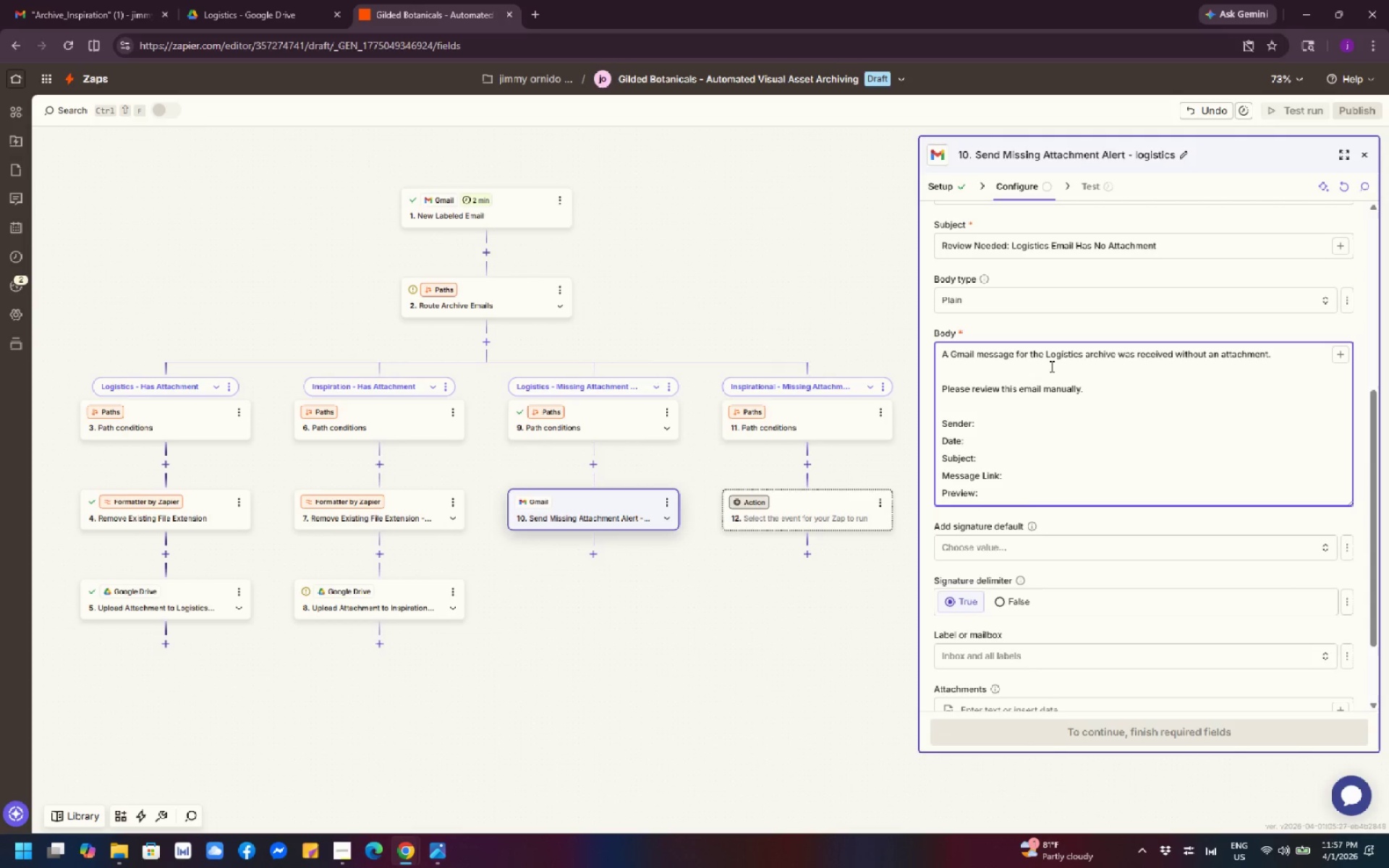 
left_click([990, 421])
 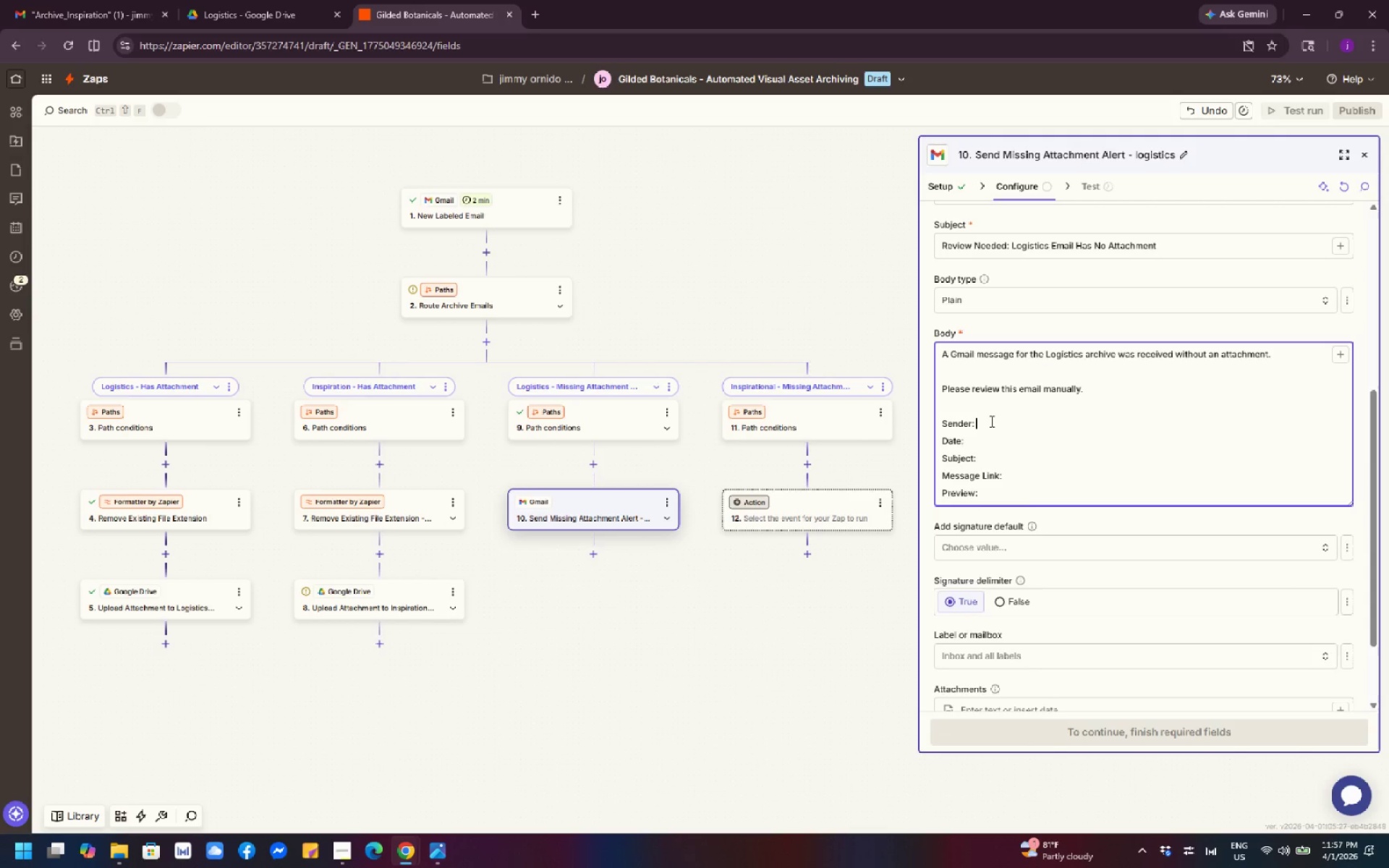 
key(Space)
 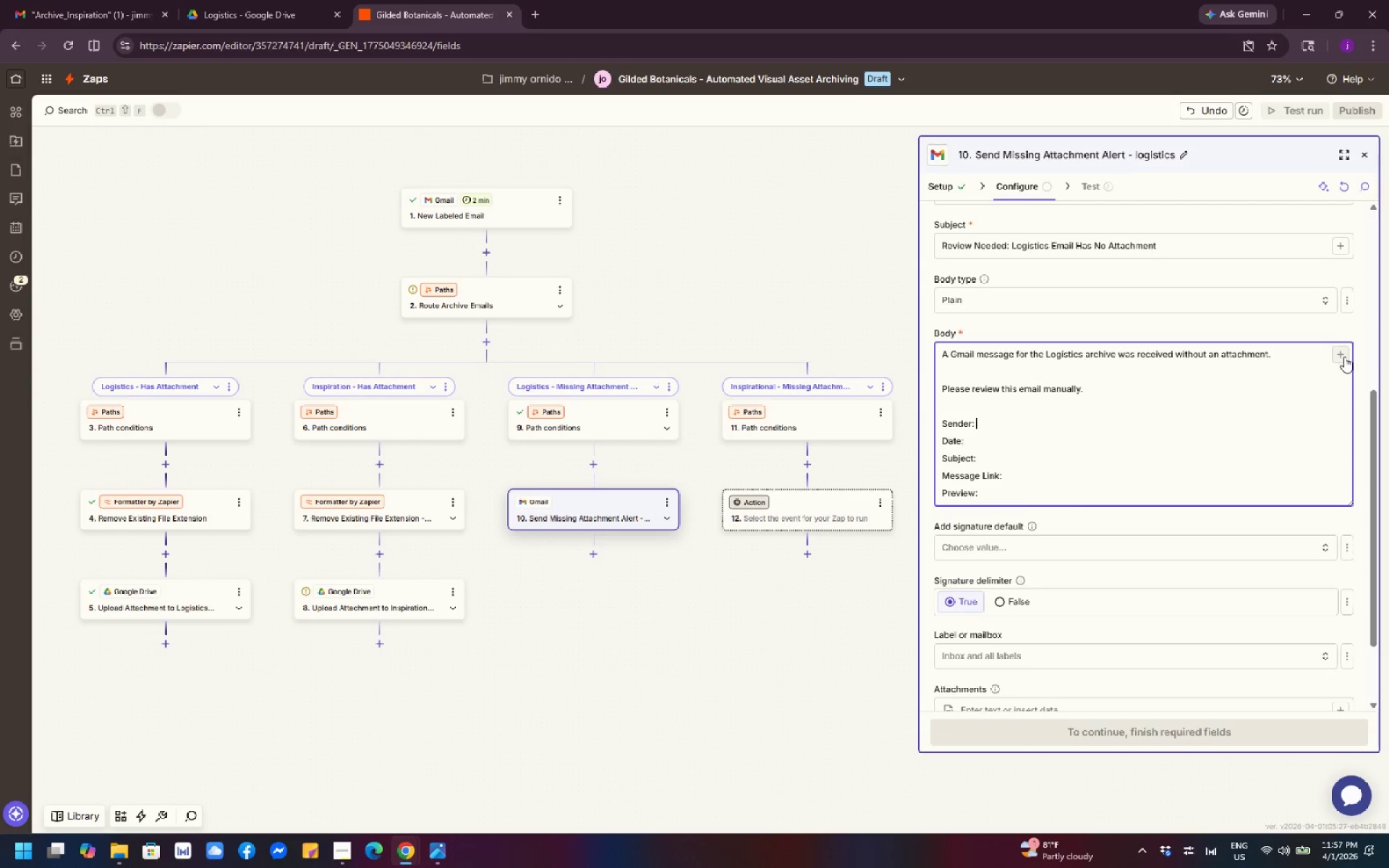 
wait(5.67)
 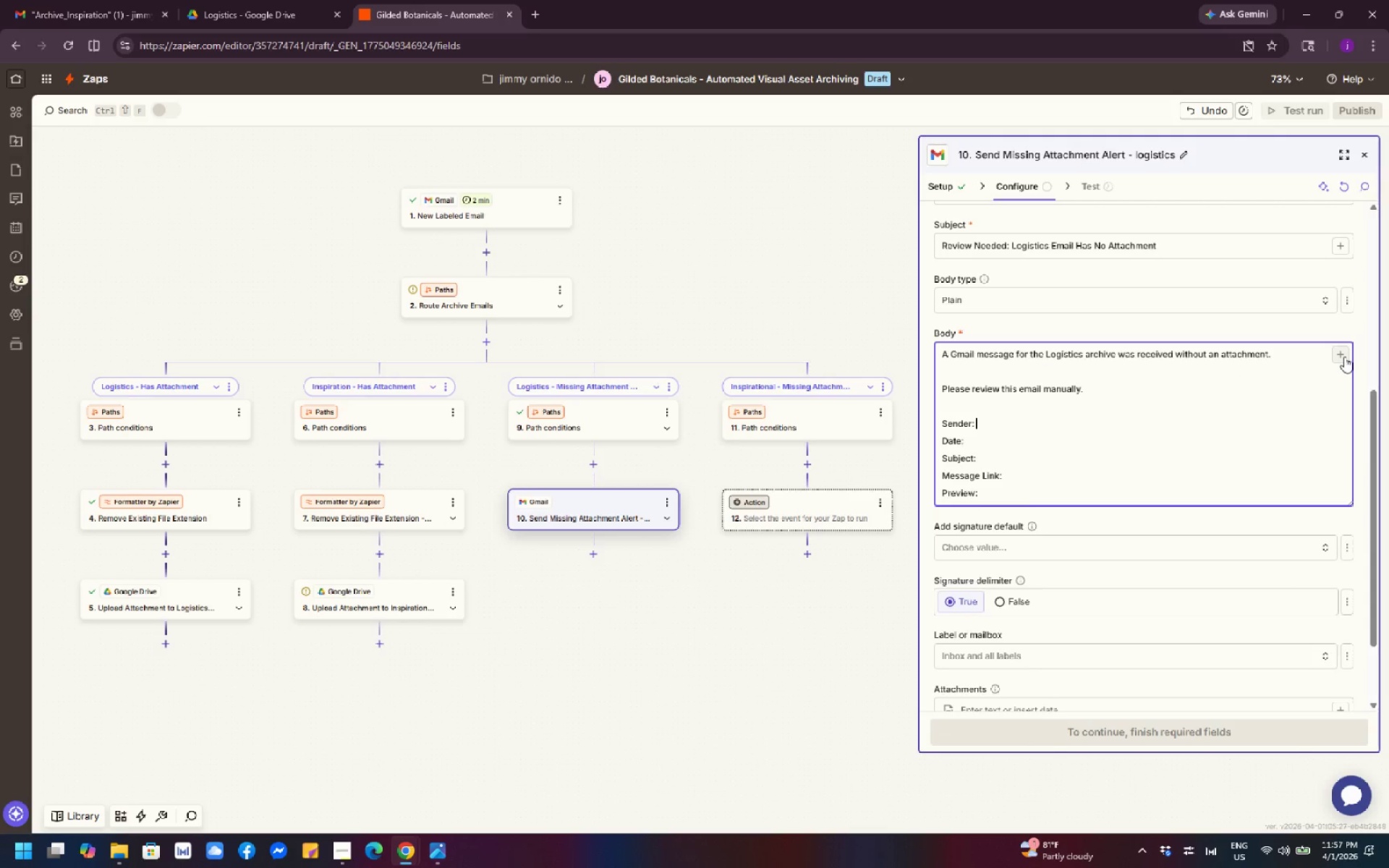 
left_click([1344, 357])
 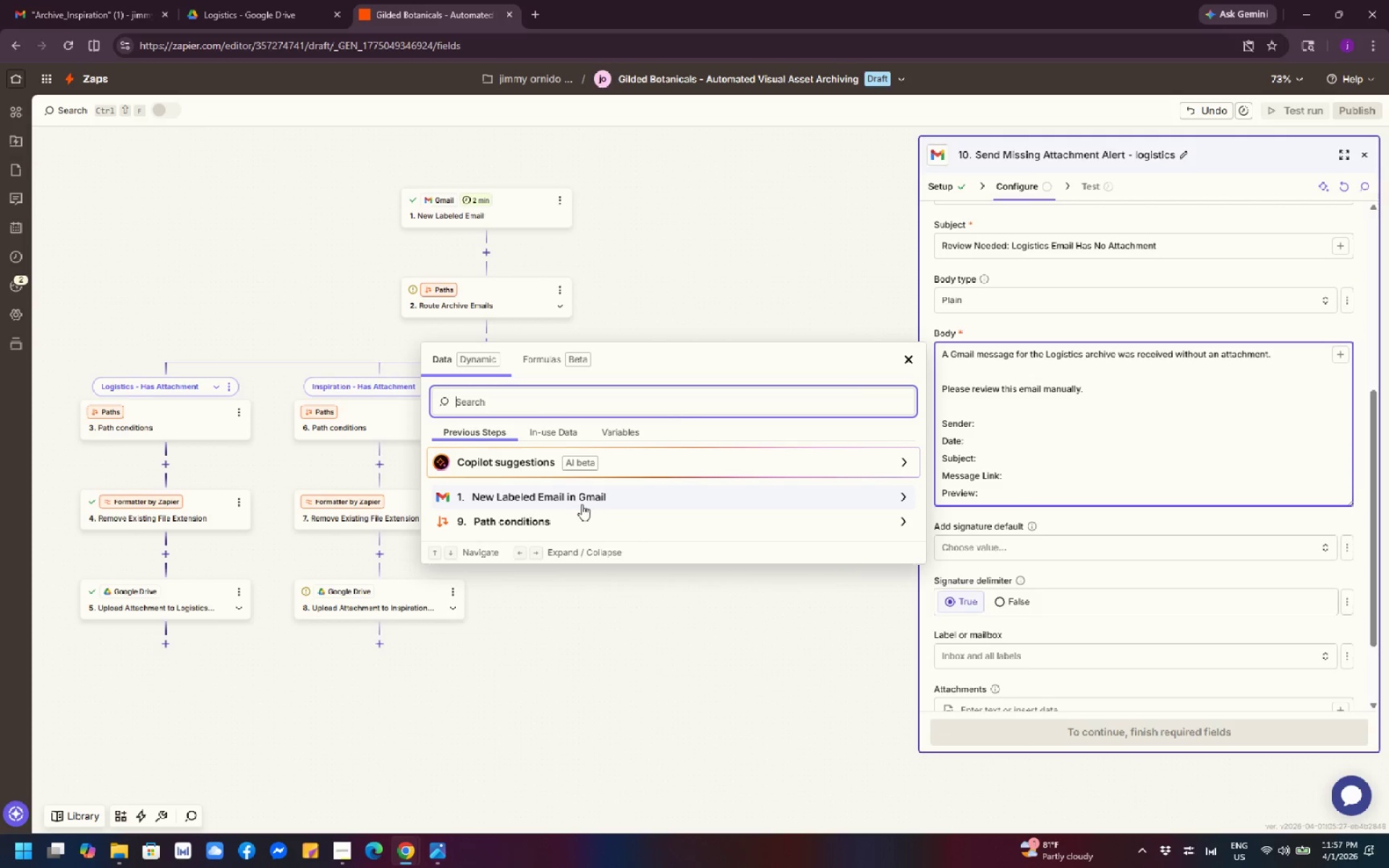 
left_click([577, 495])
 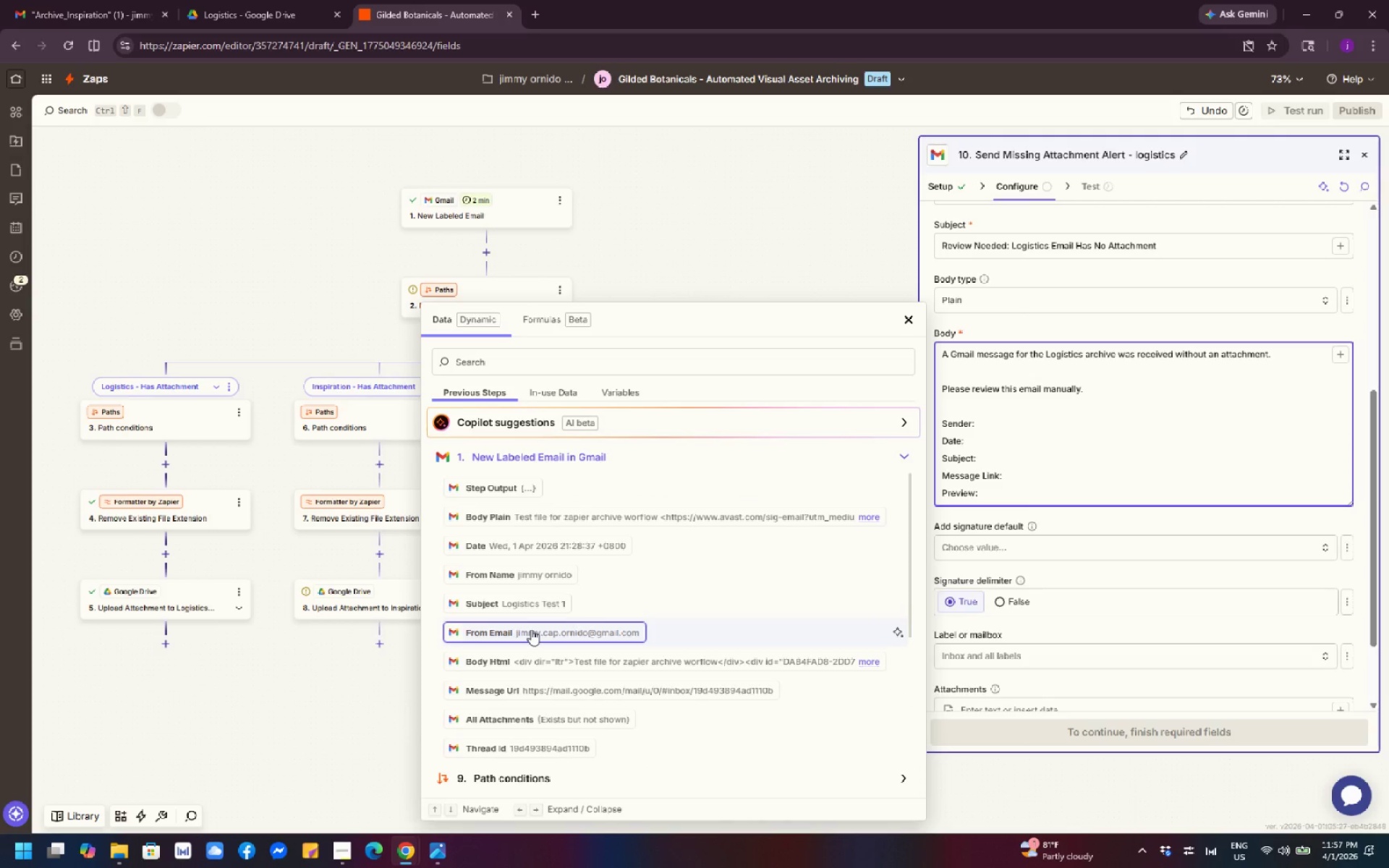 
left_click([532, 571])
 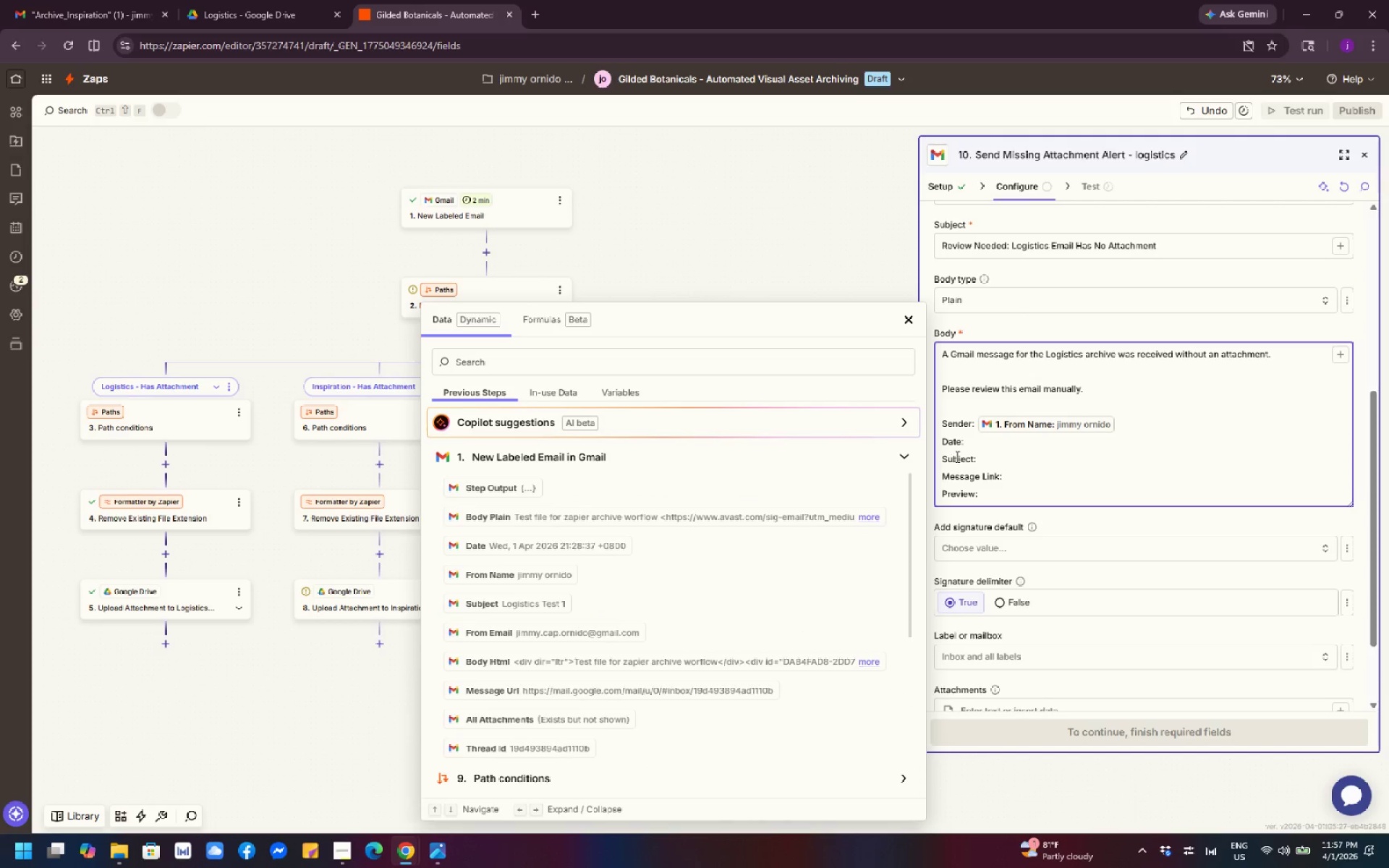 
left_click([989, 448])
 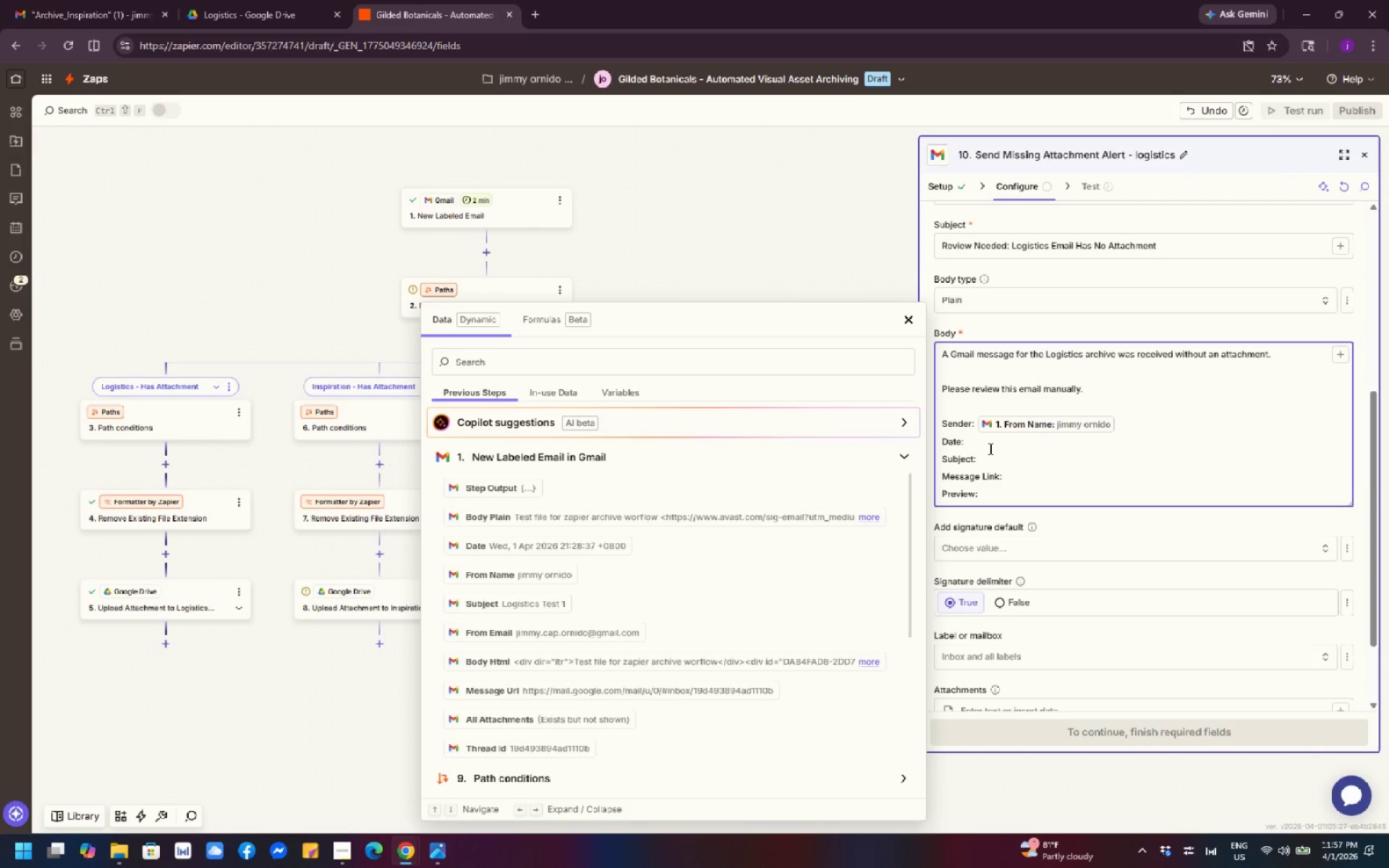 
key(Space)
 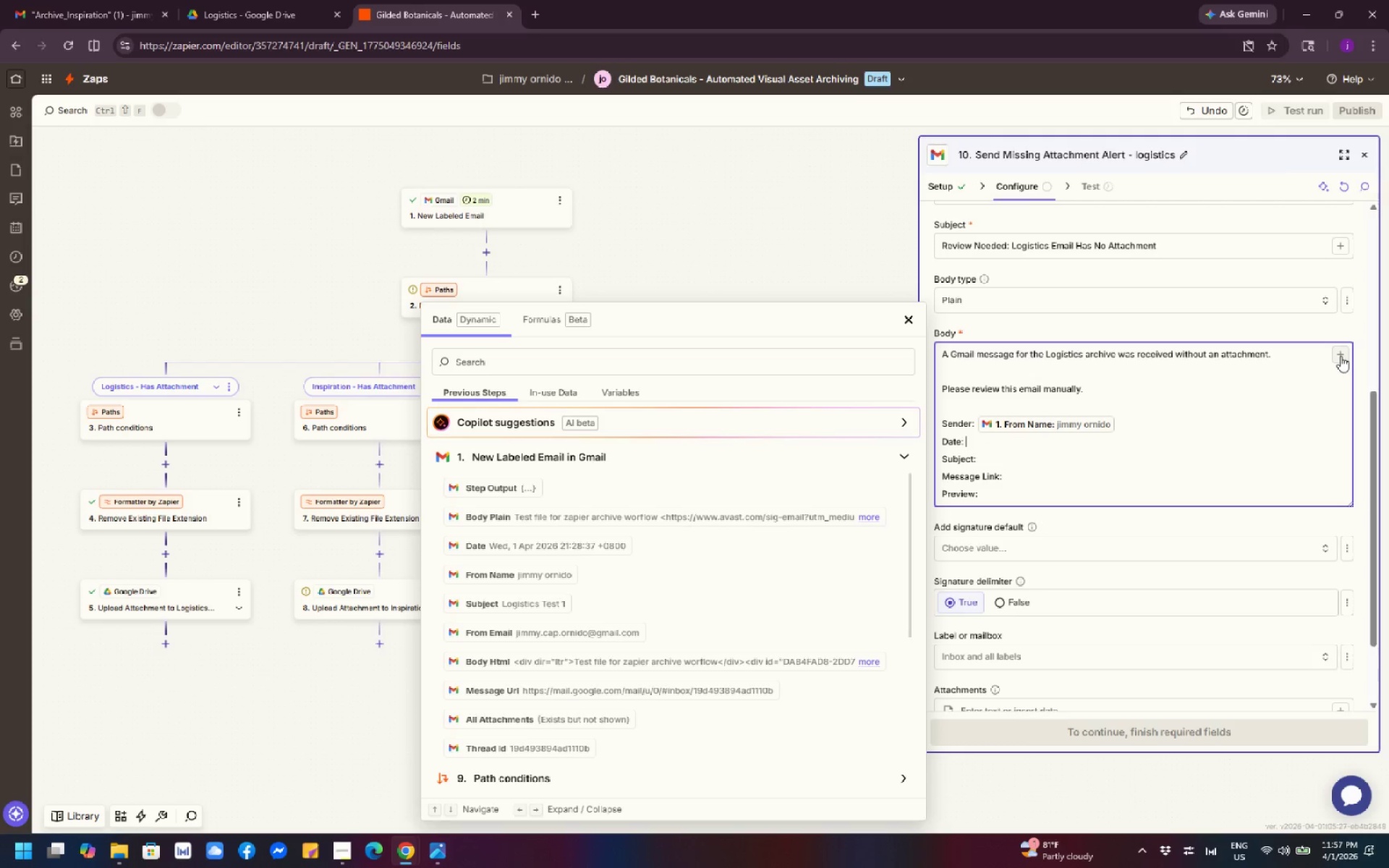 
wait(5.52)
 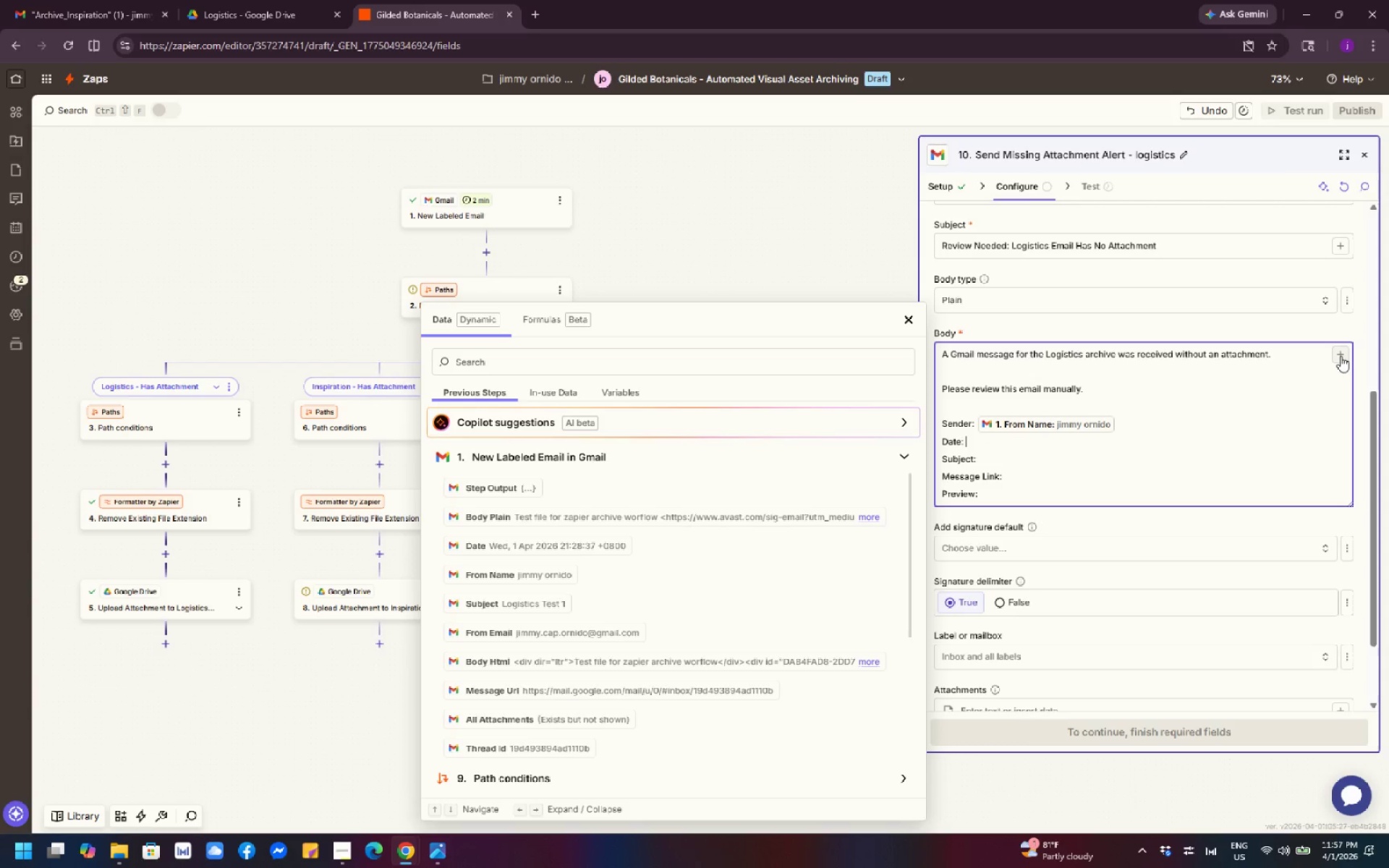 
left_click([1341, 356])
 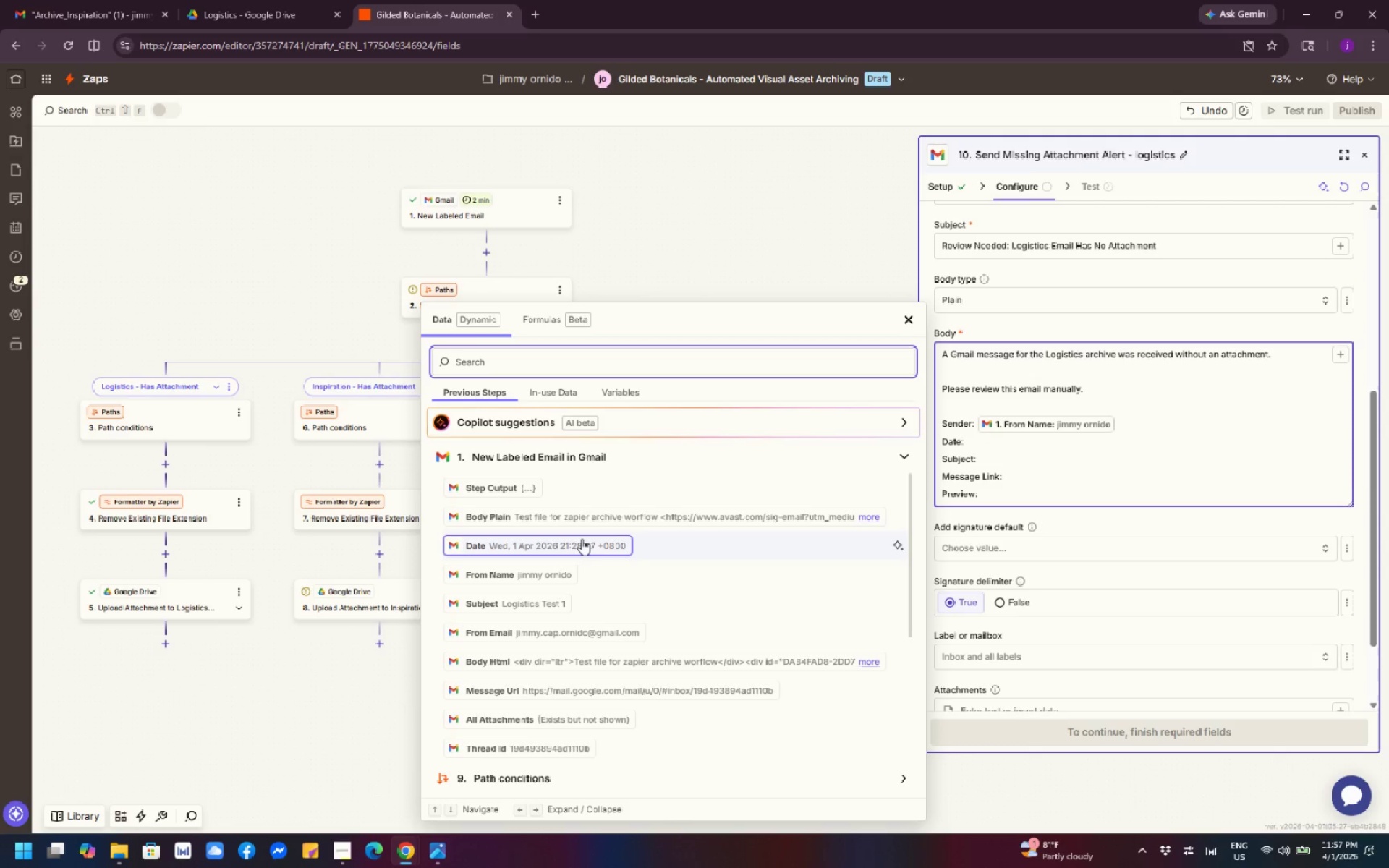 
left_click([582, 539])
 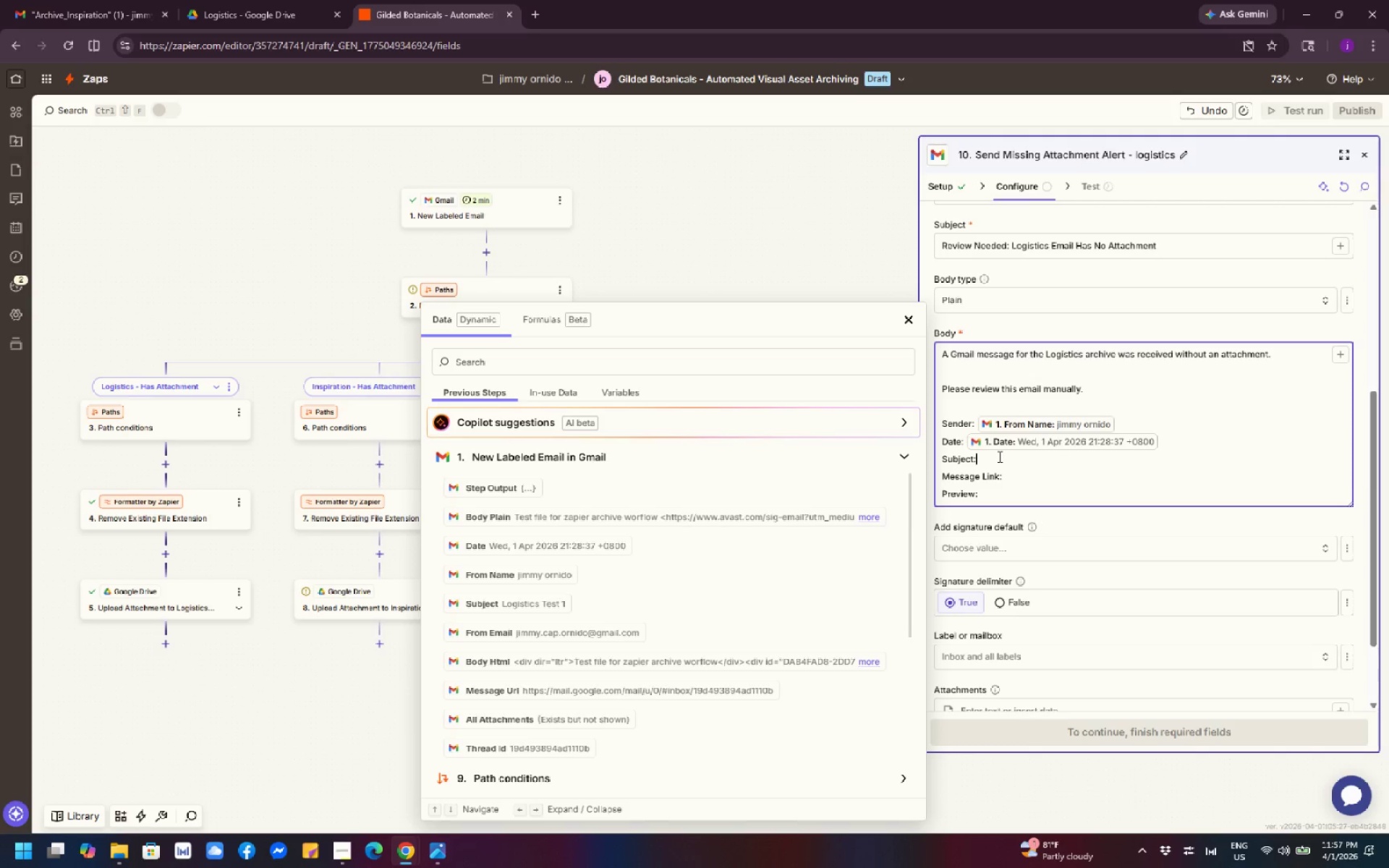 
key(Space)
 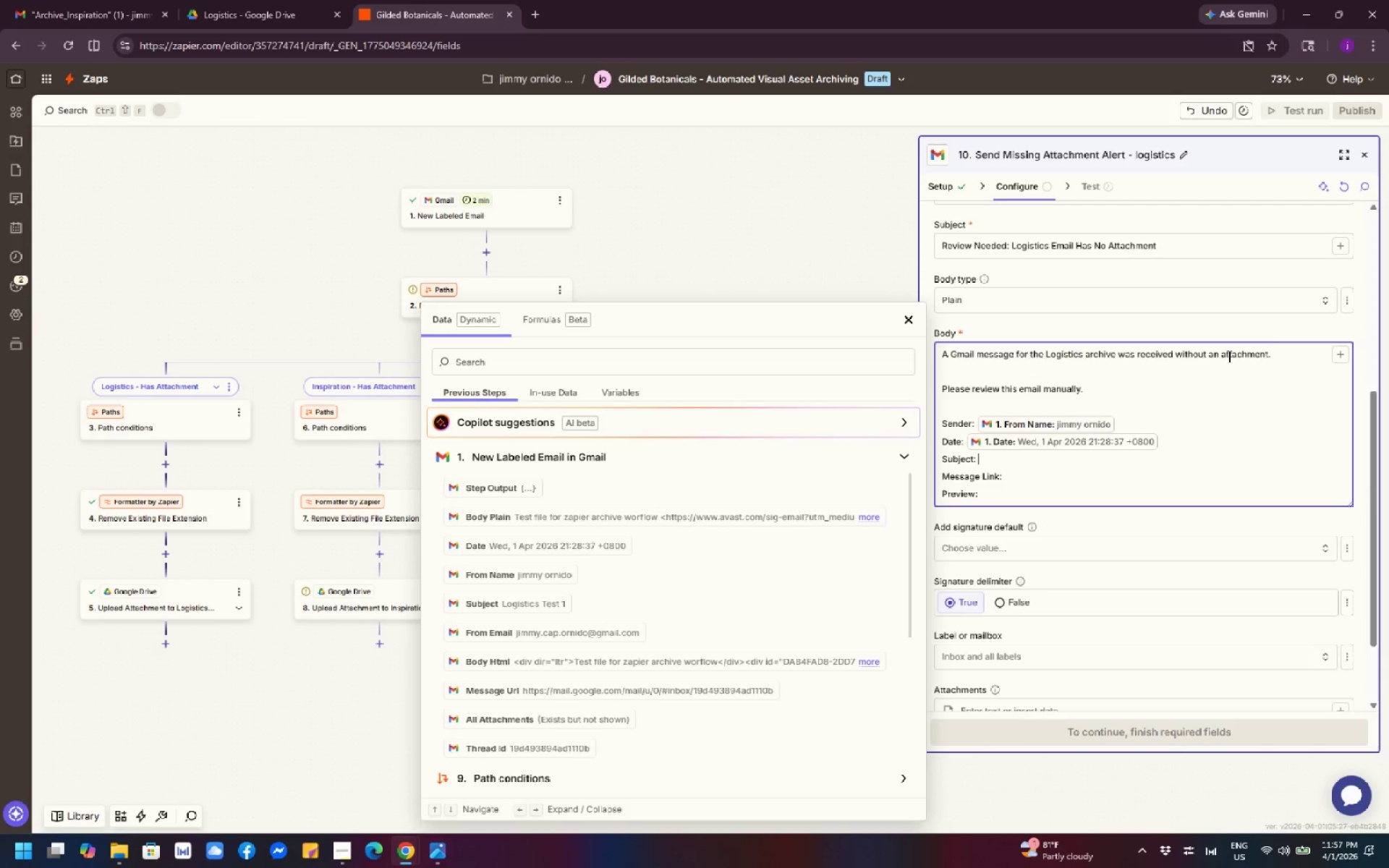 
left_click([1336, 350])
 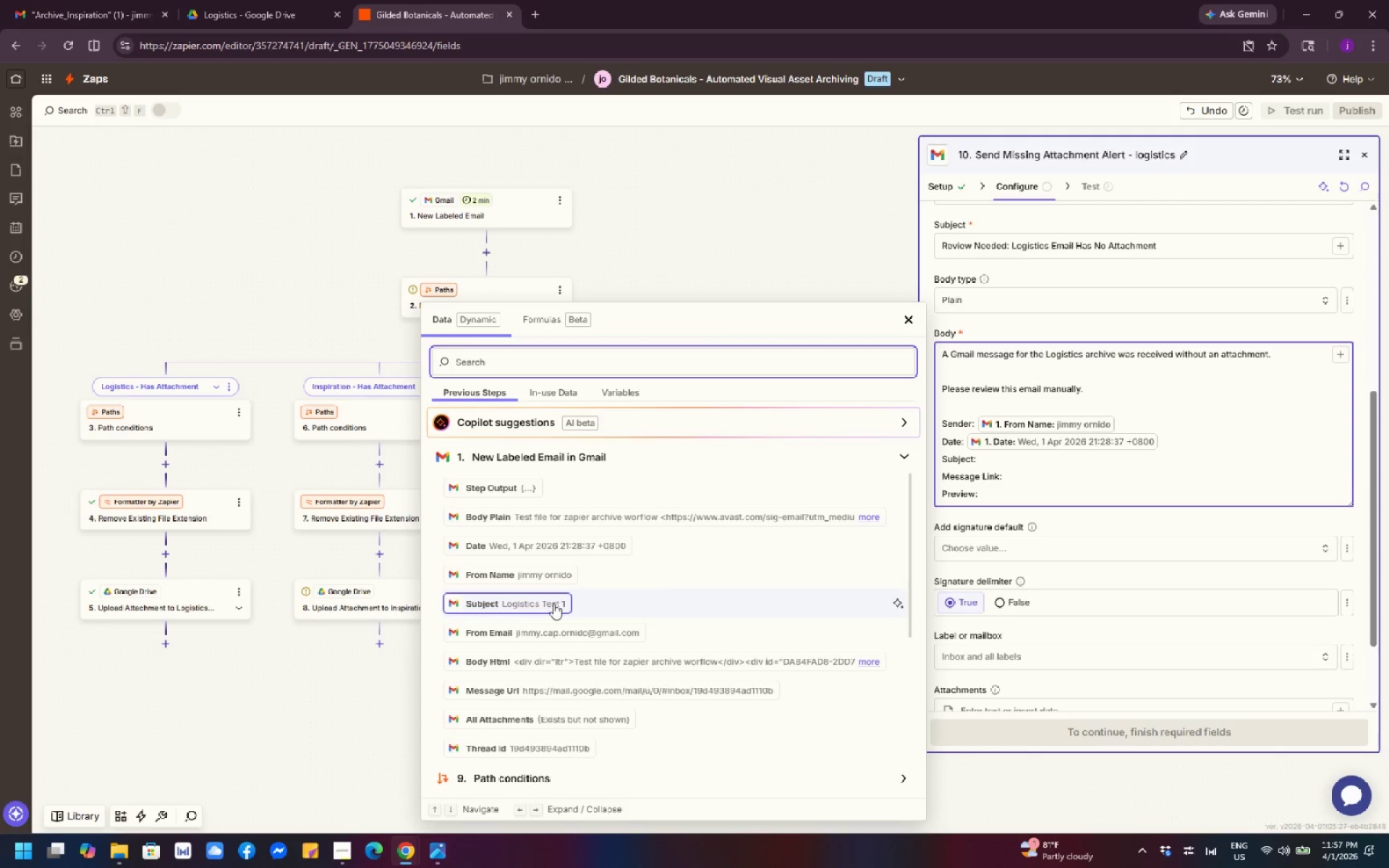 
wait(5.75)
 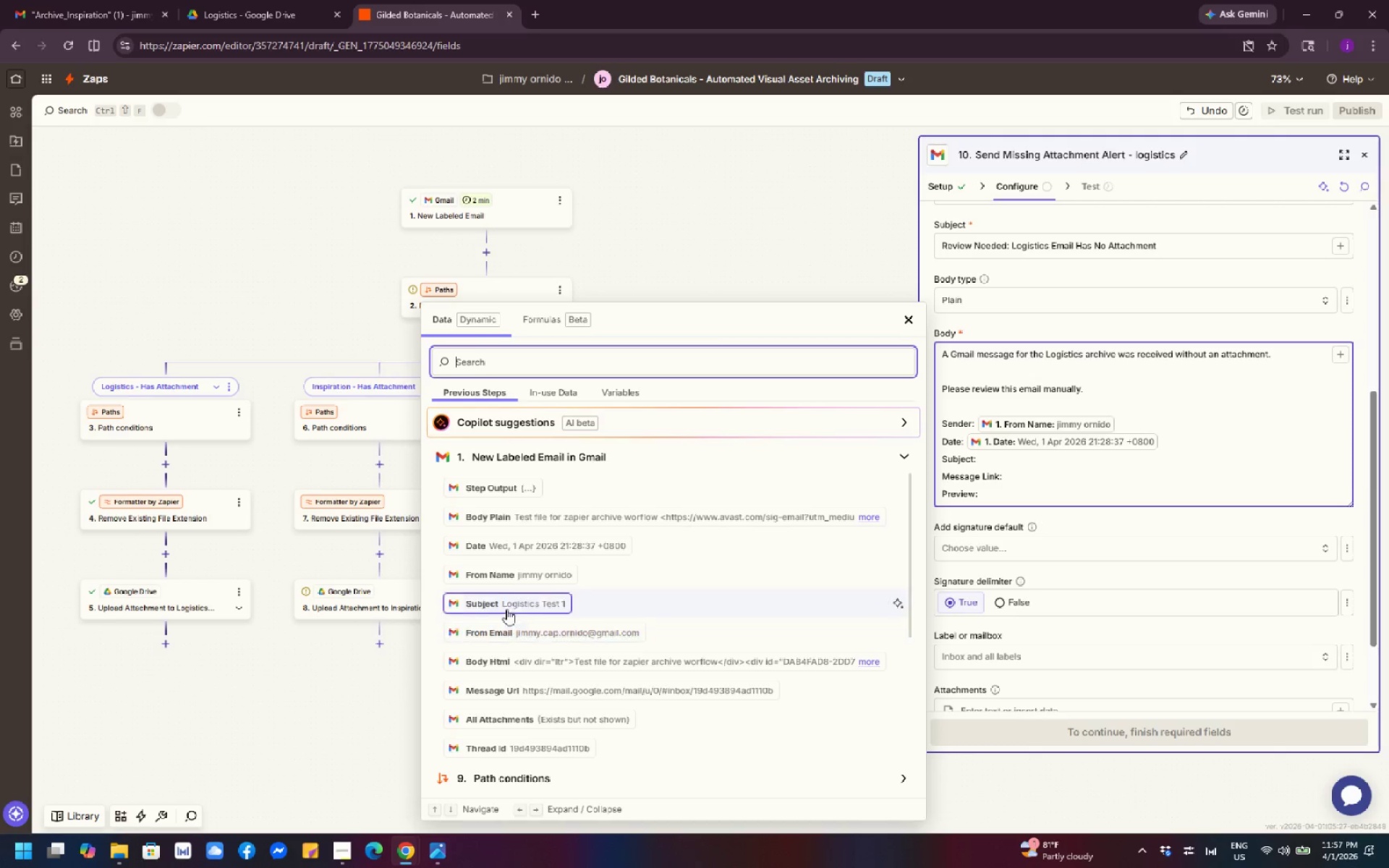 
left_click([553, 603])
 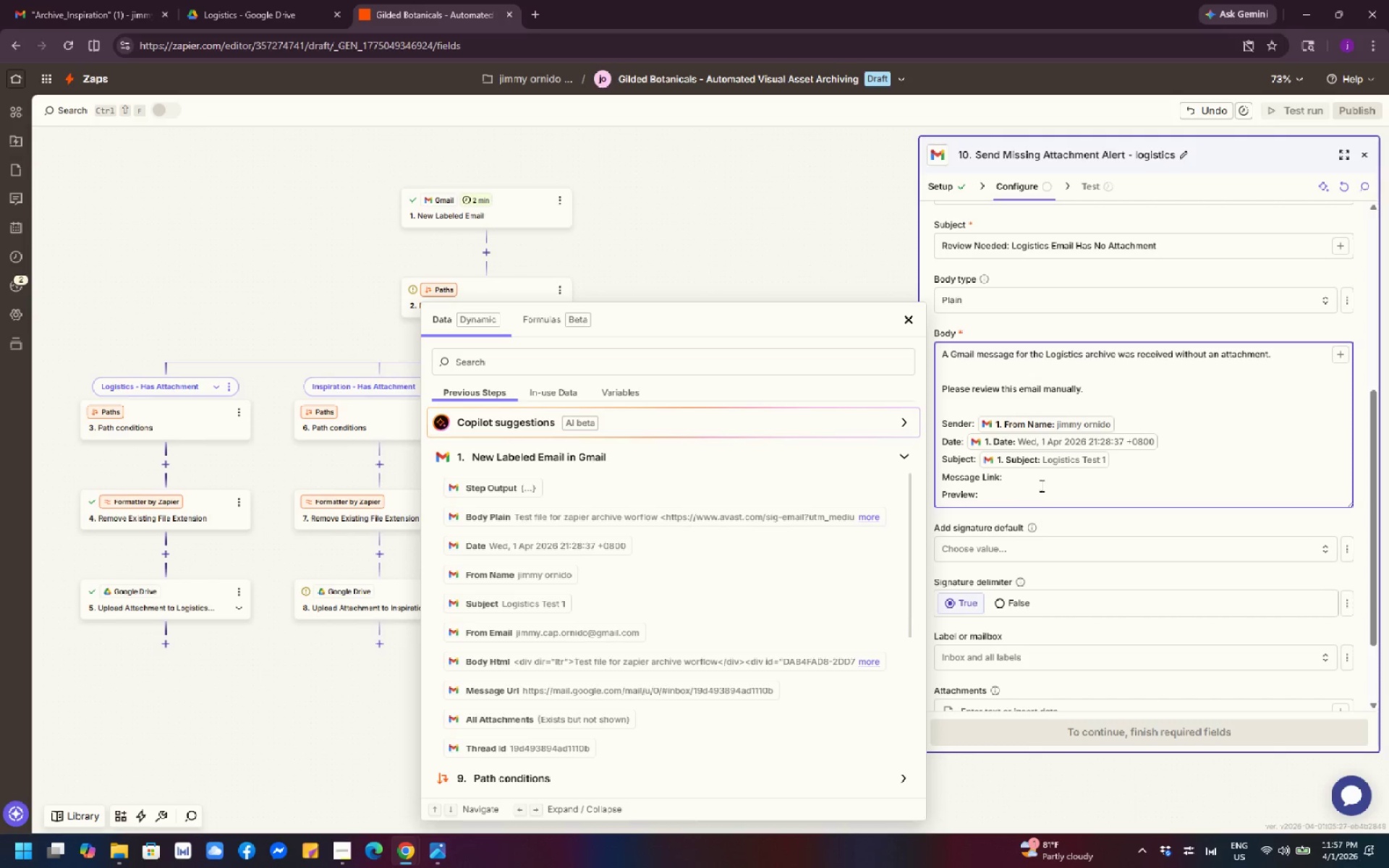 
left_click([1044, 477])
 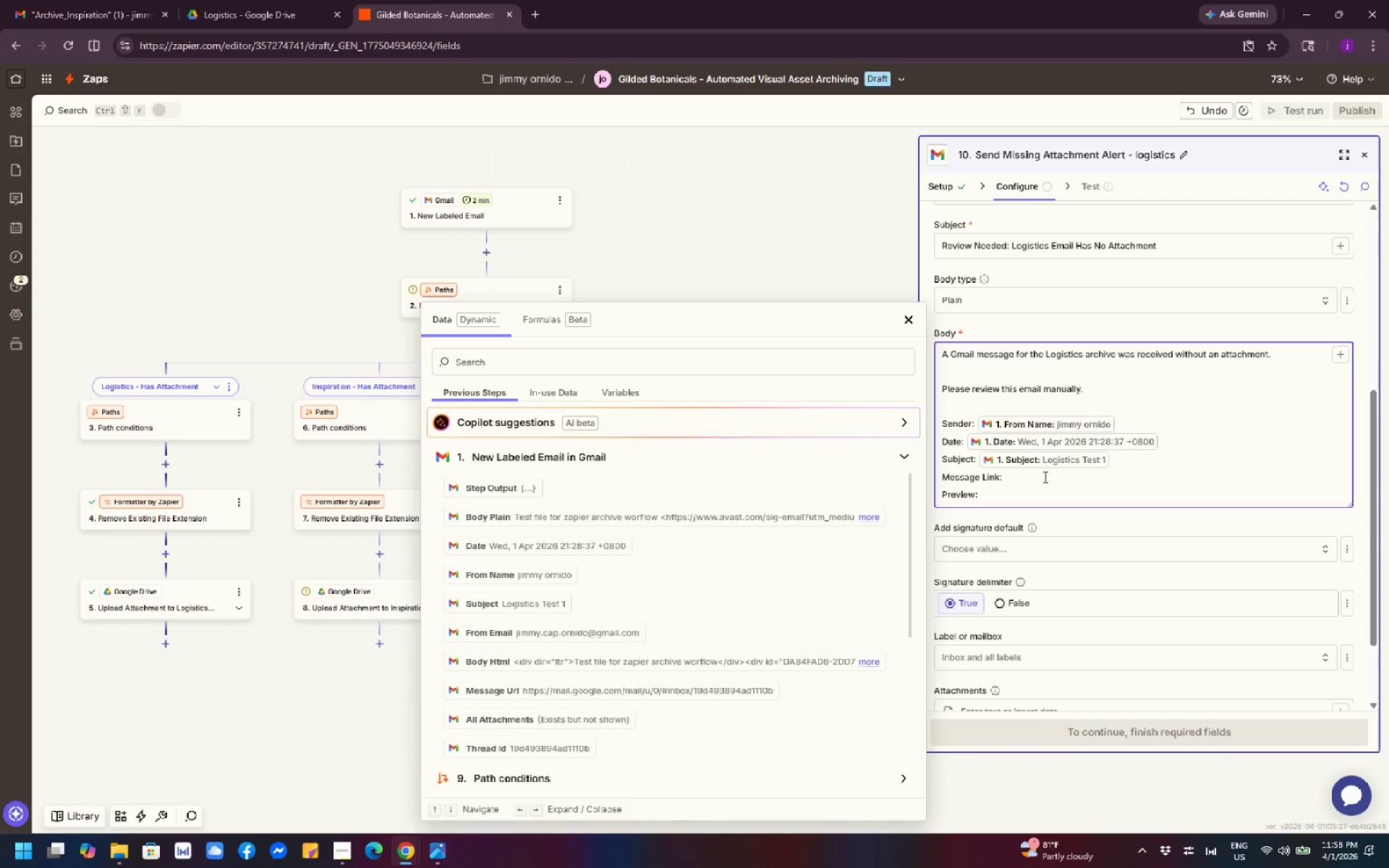 
wait(5.2)
 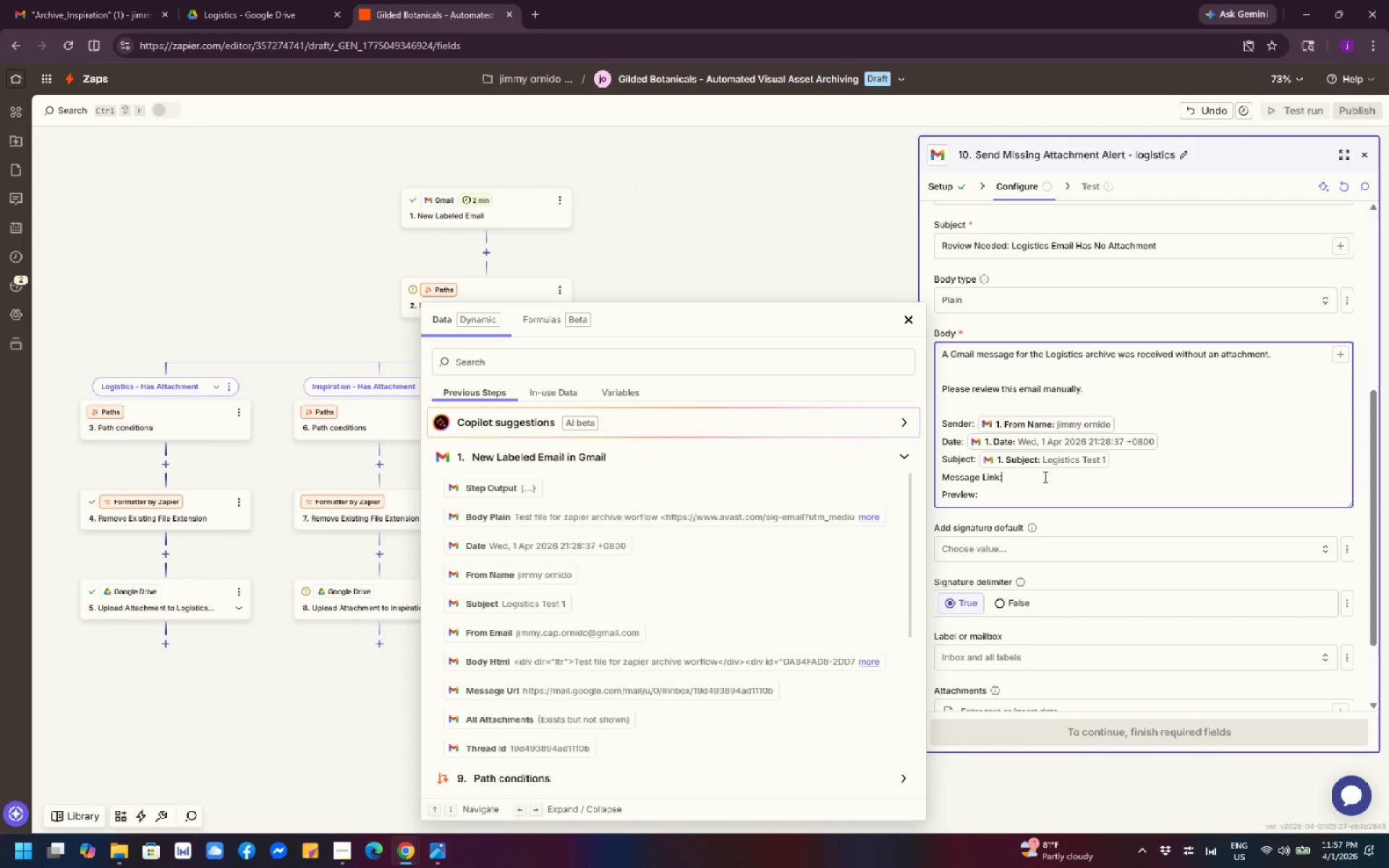 
key(Space)
 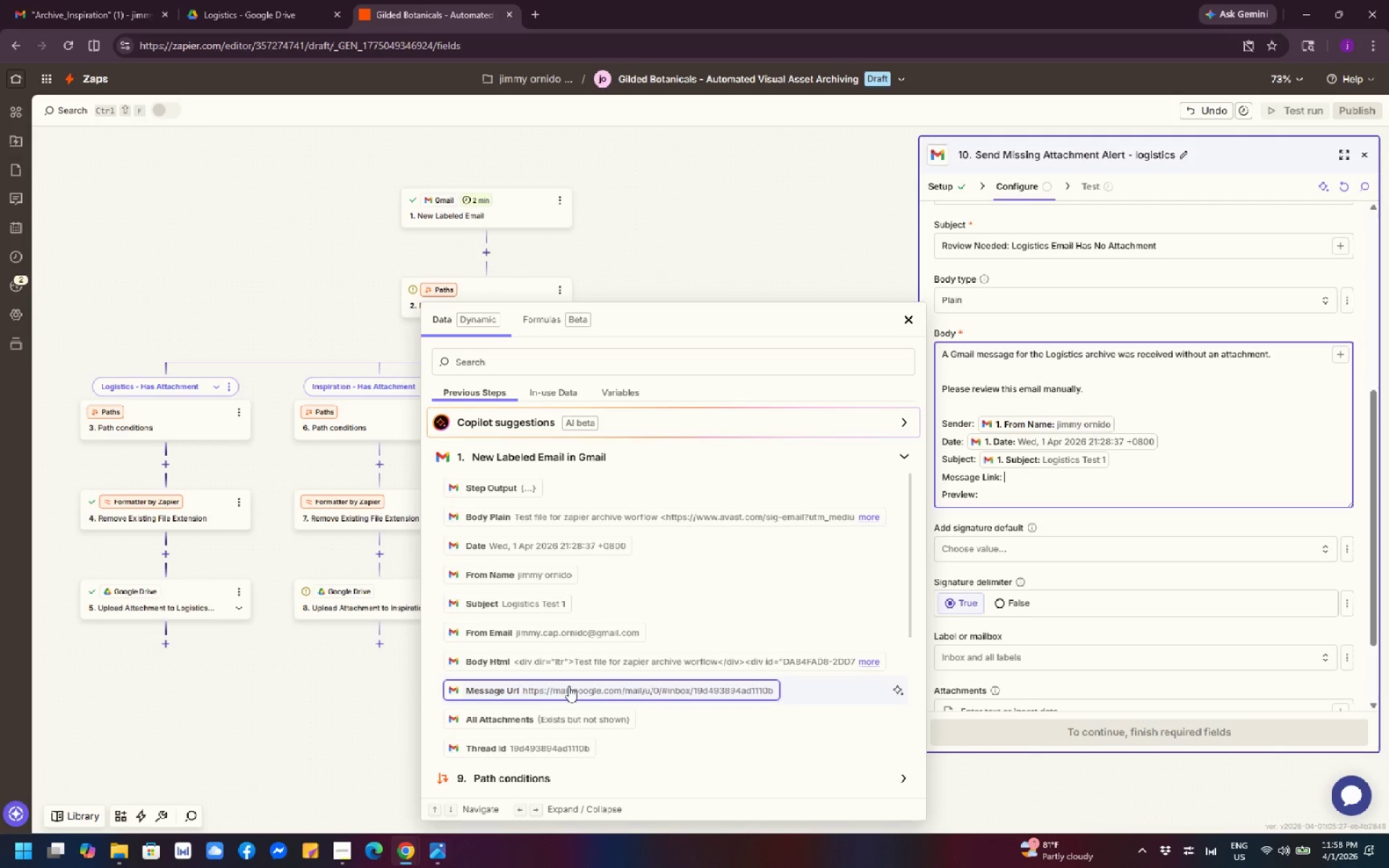 
left_click([569, 686])
 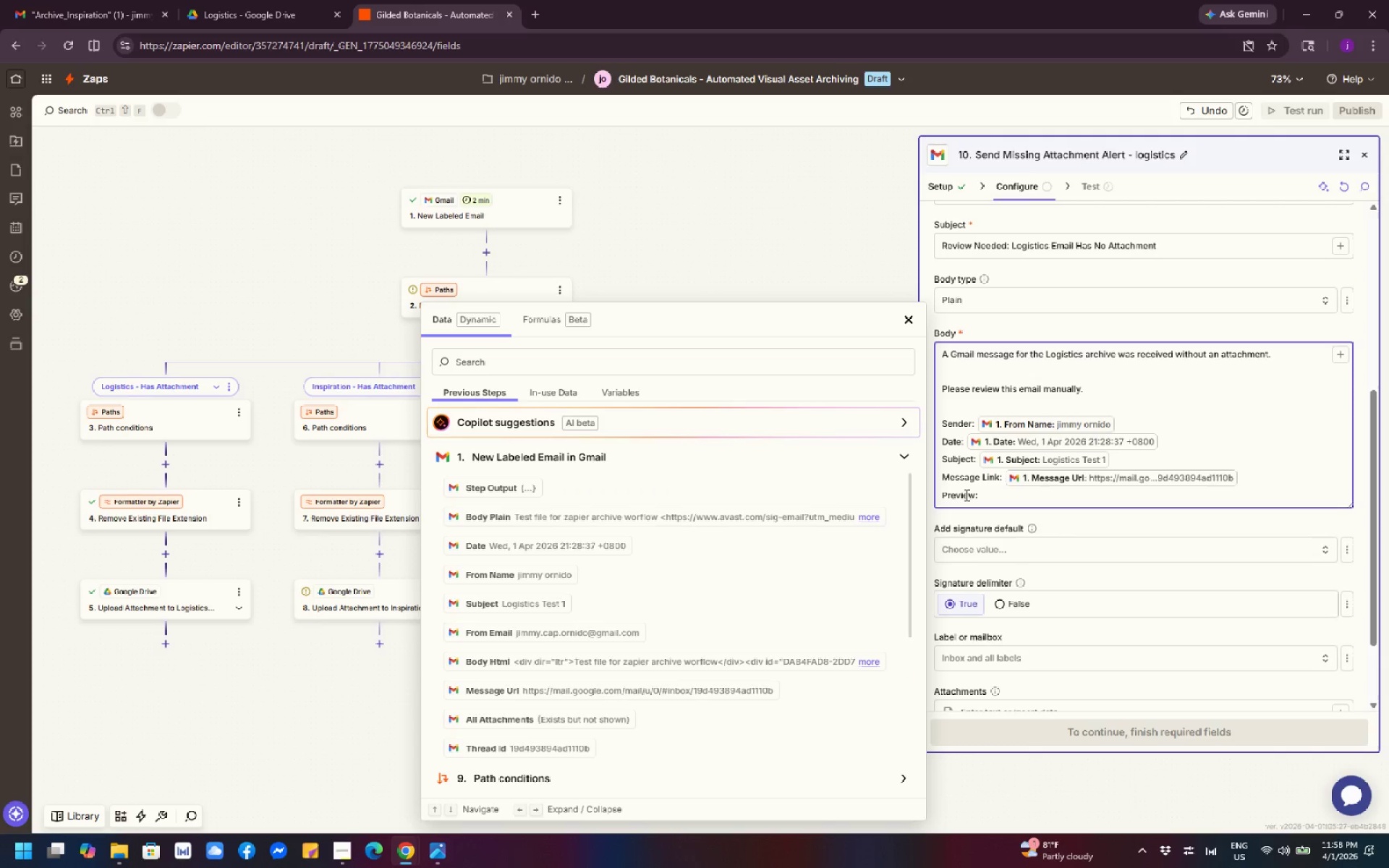 
left_click([1000, 495])
 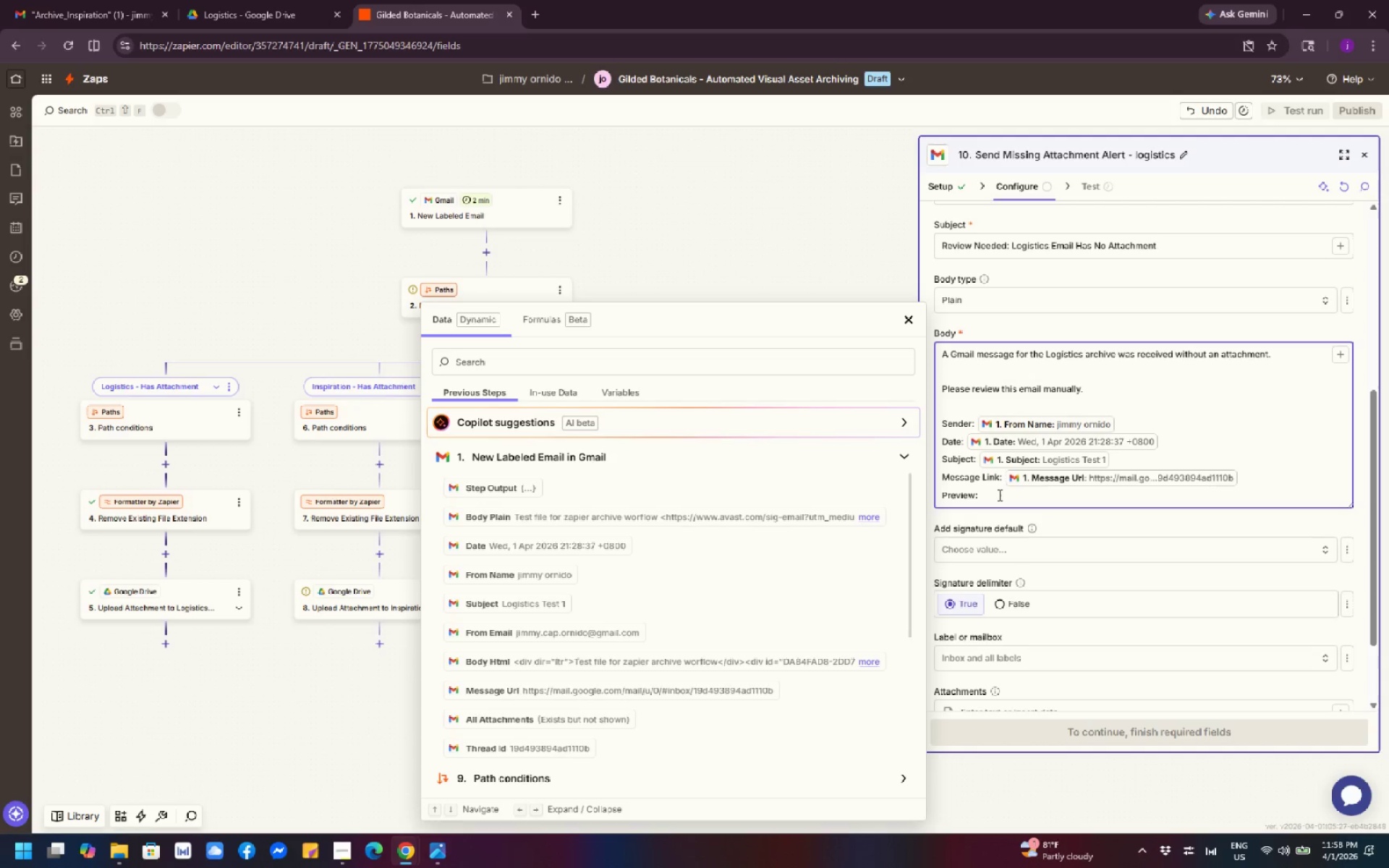 
key(Space)
 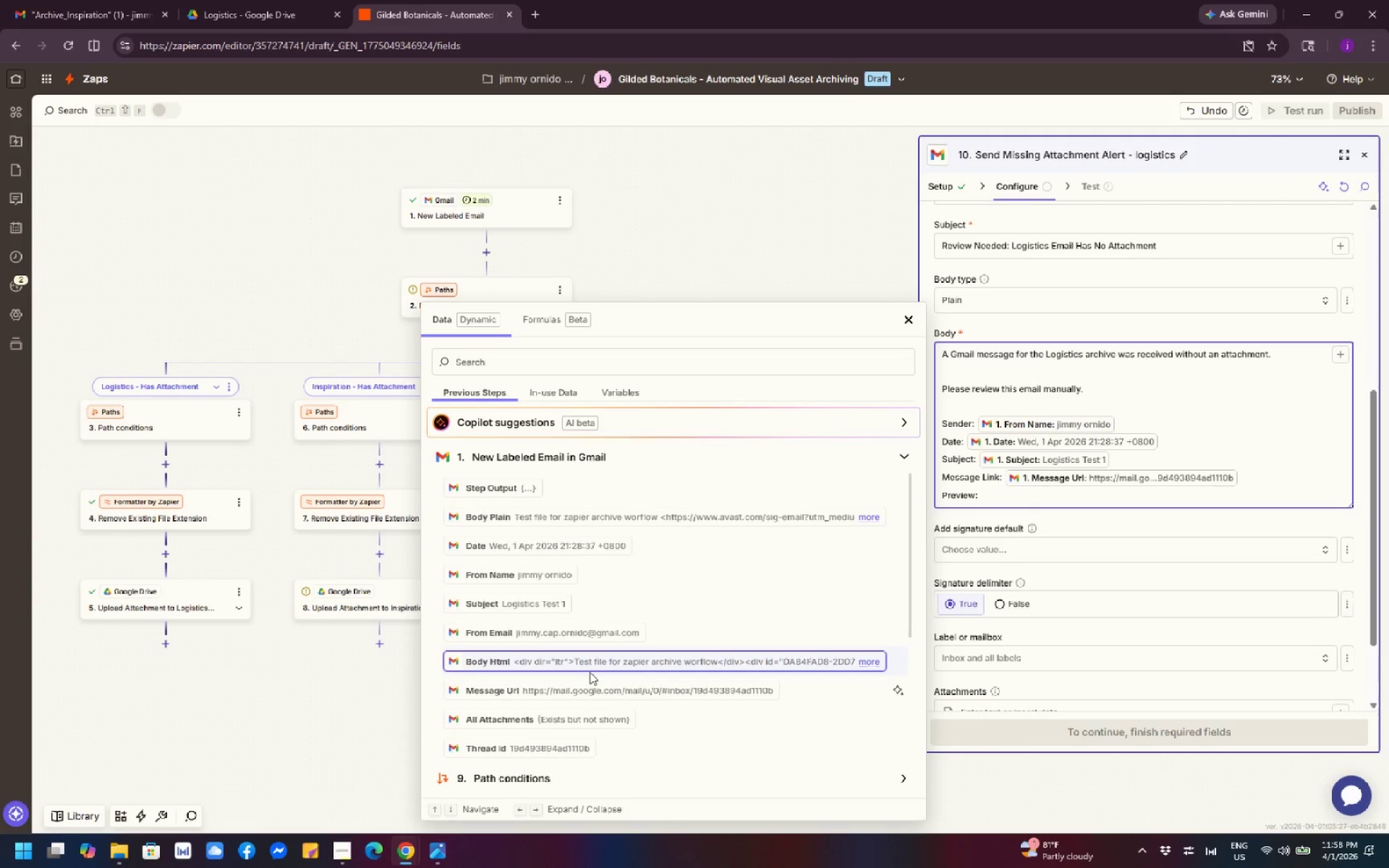 
wait(5.33)
 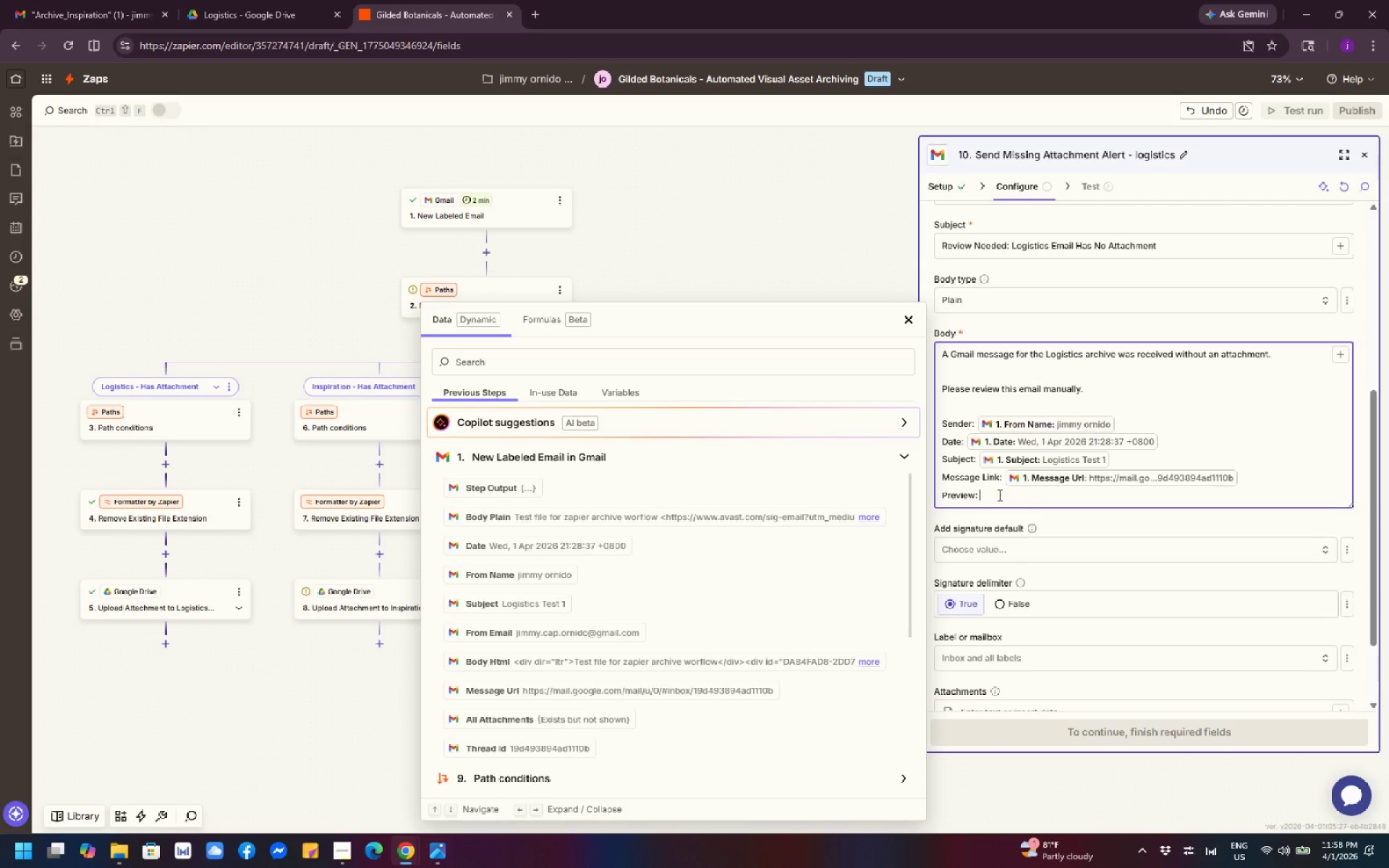 
left_click([510, 523])
 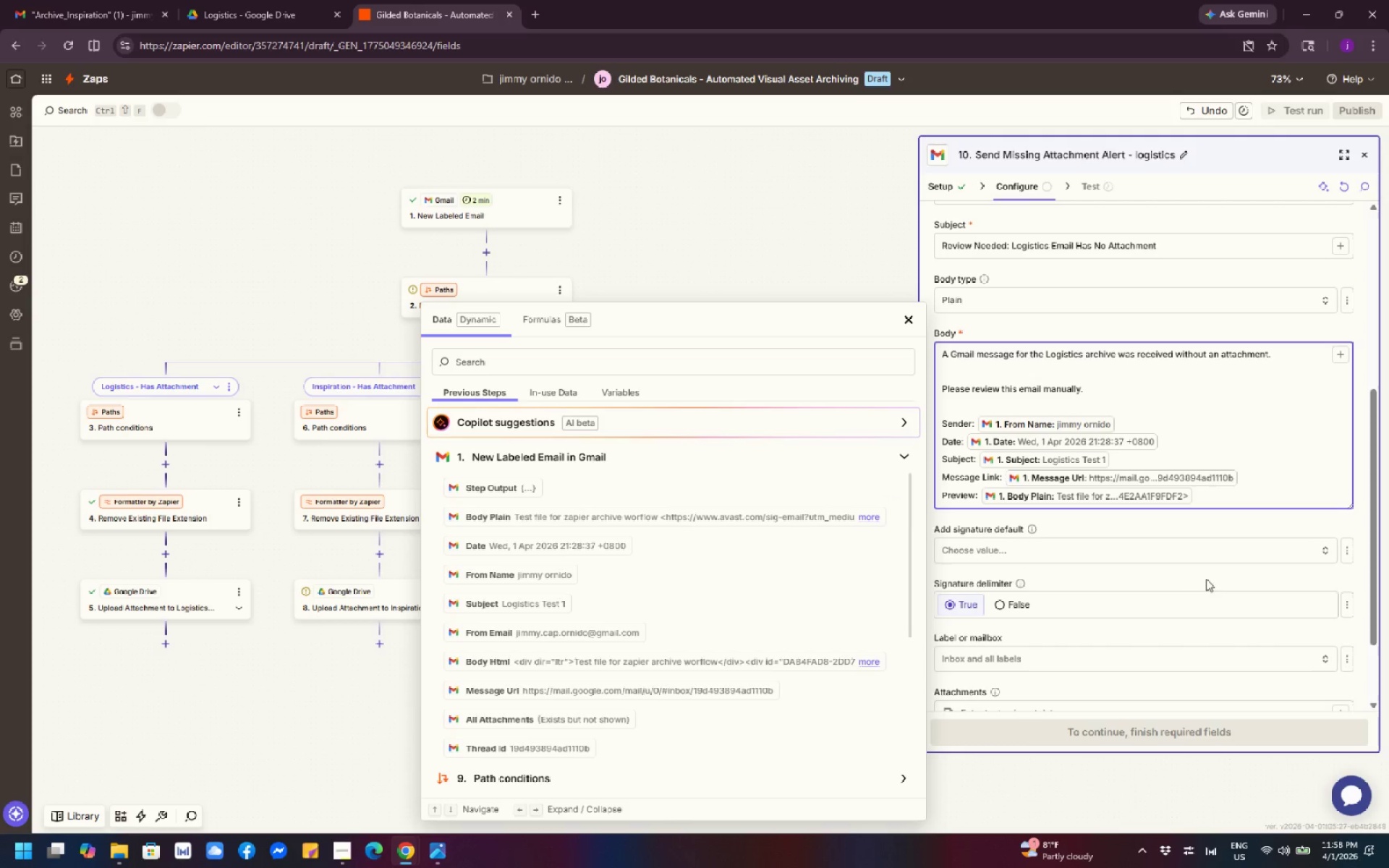 
wait(5.41)
 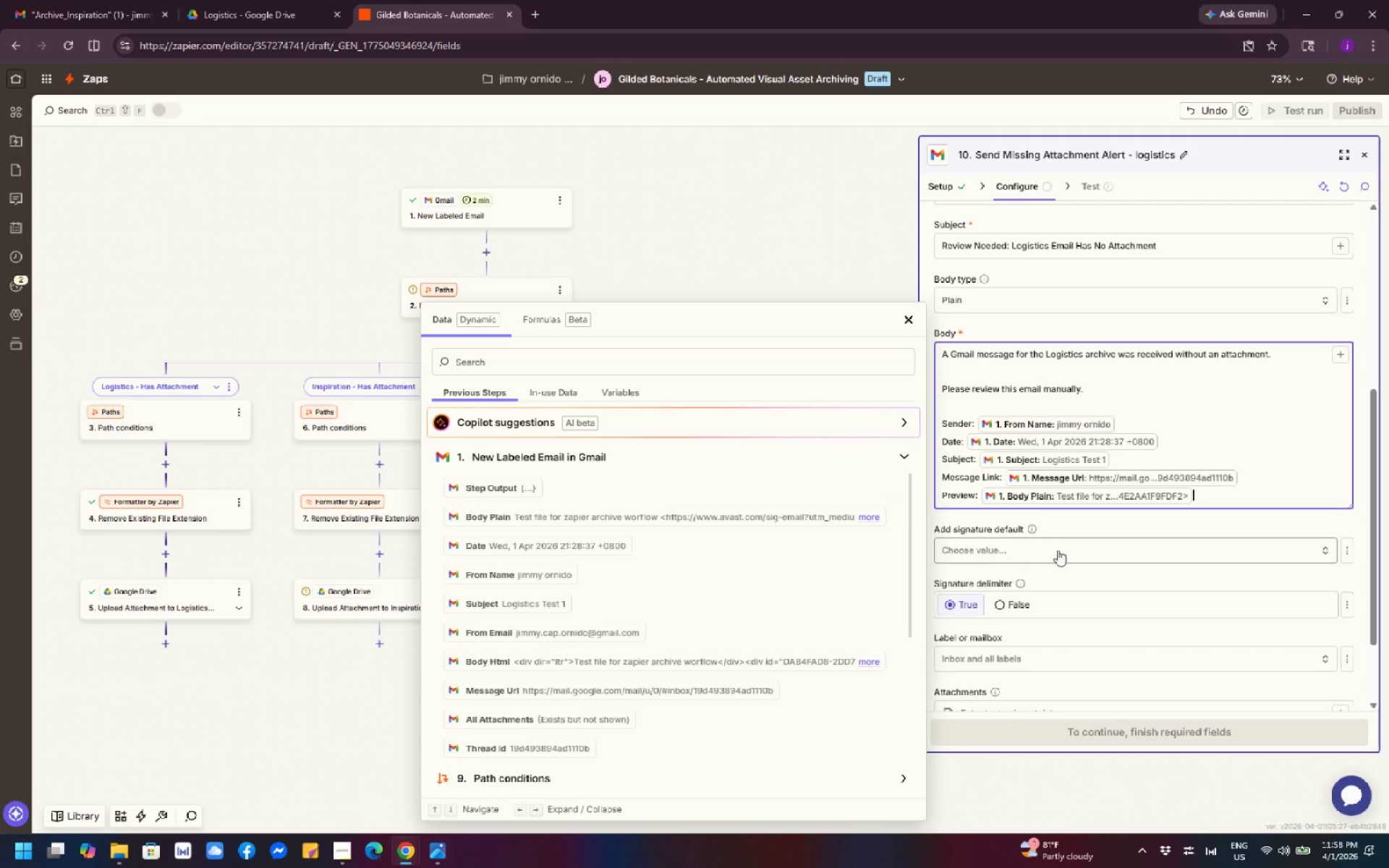 
left_click_drag(start_coordinate=[885, 292], to_coordinate=[885, 289])
 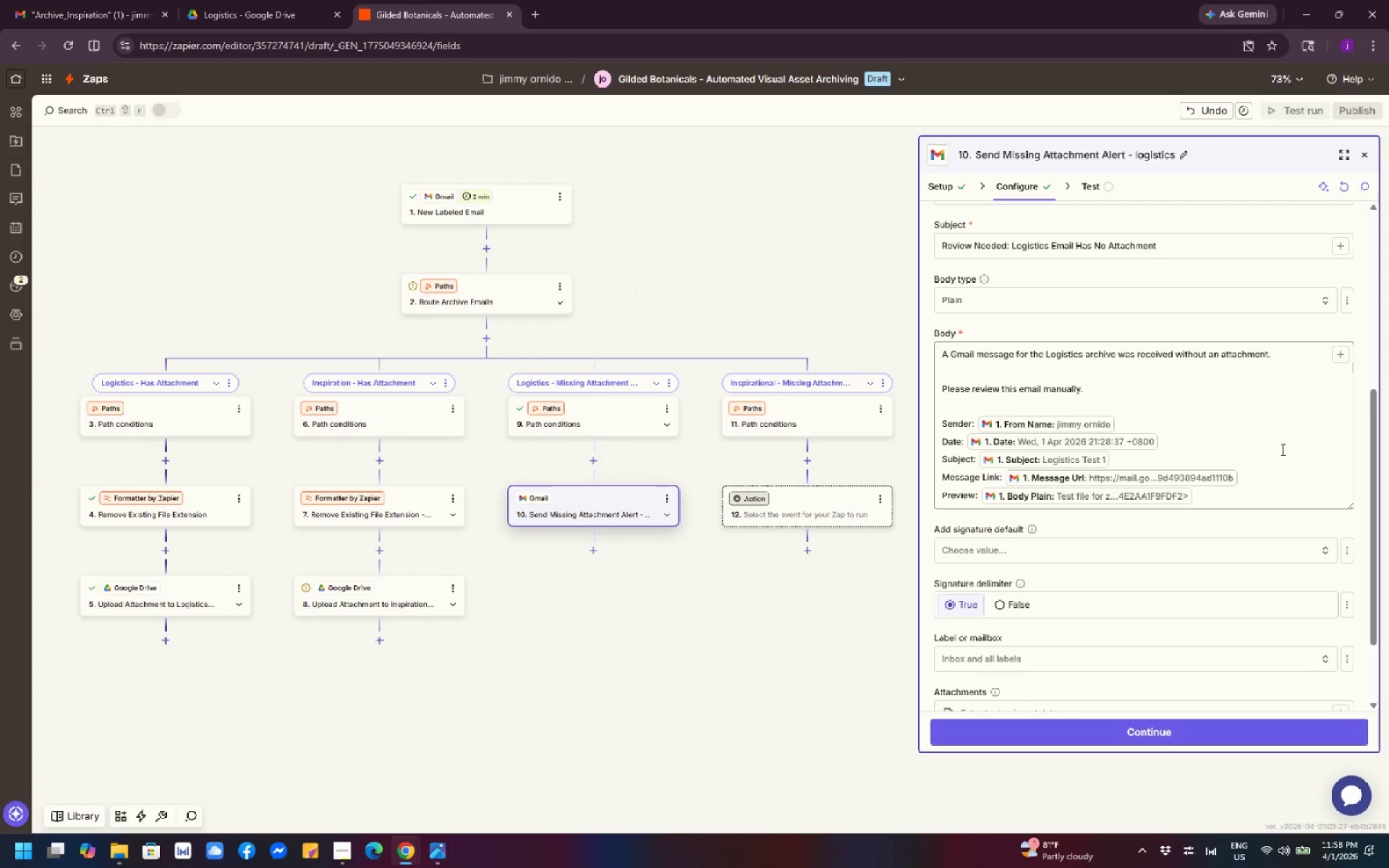 
scroll: coordinate [1279, 449], scroll_direction: down, amount: 2.0
 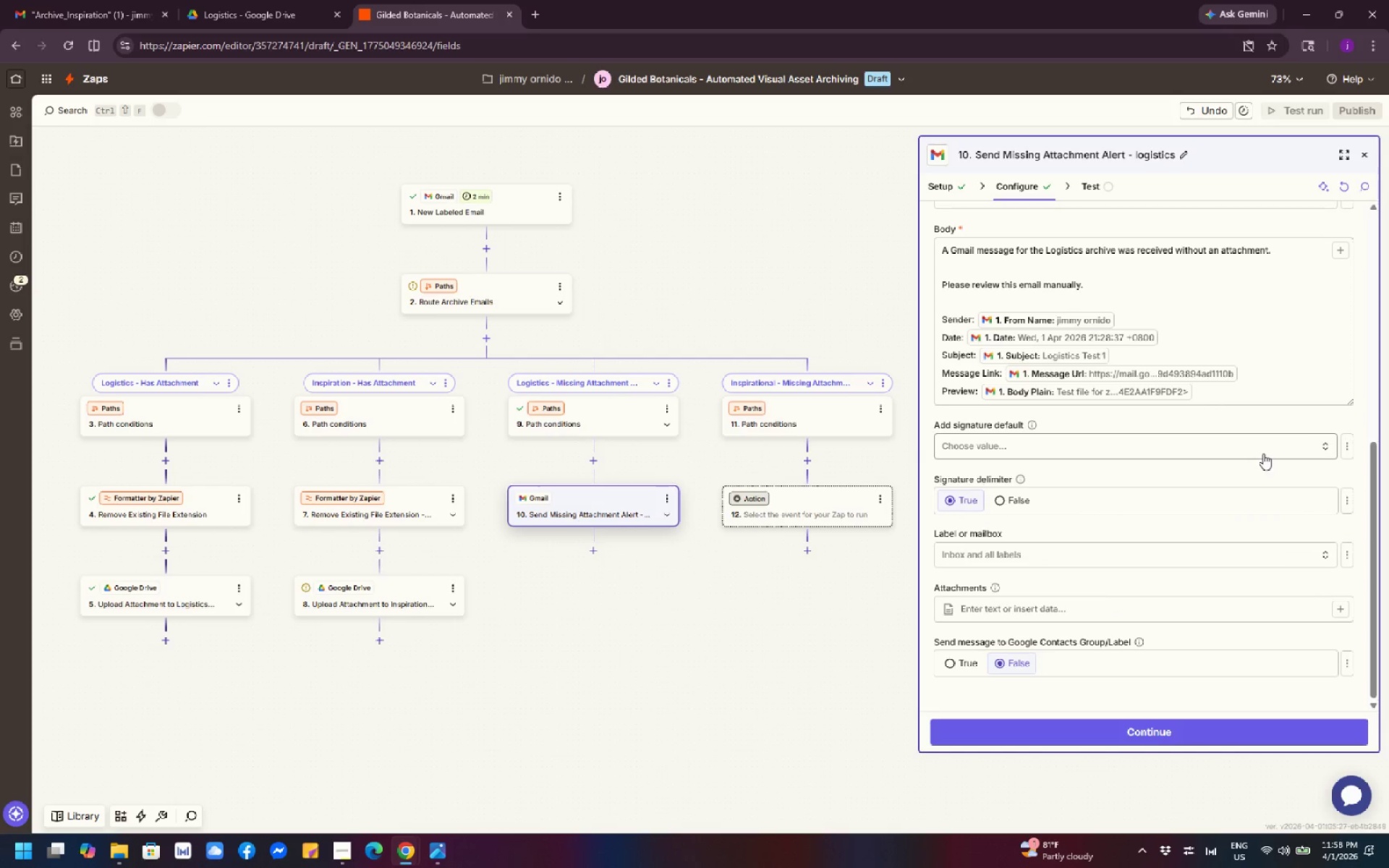 
wait(14.44)
 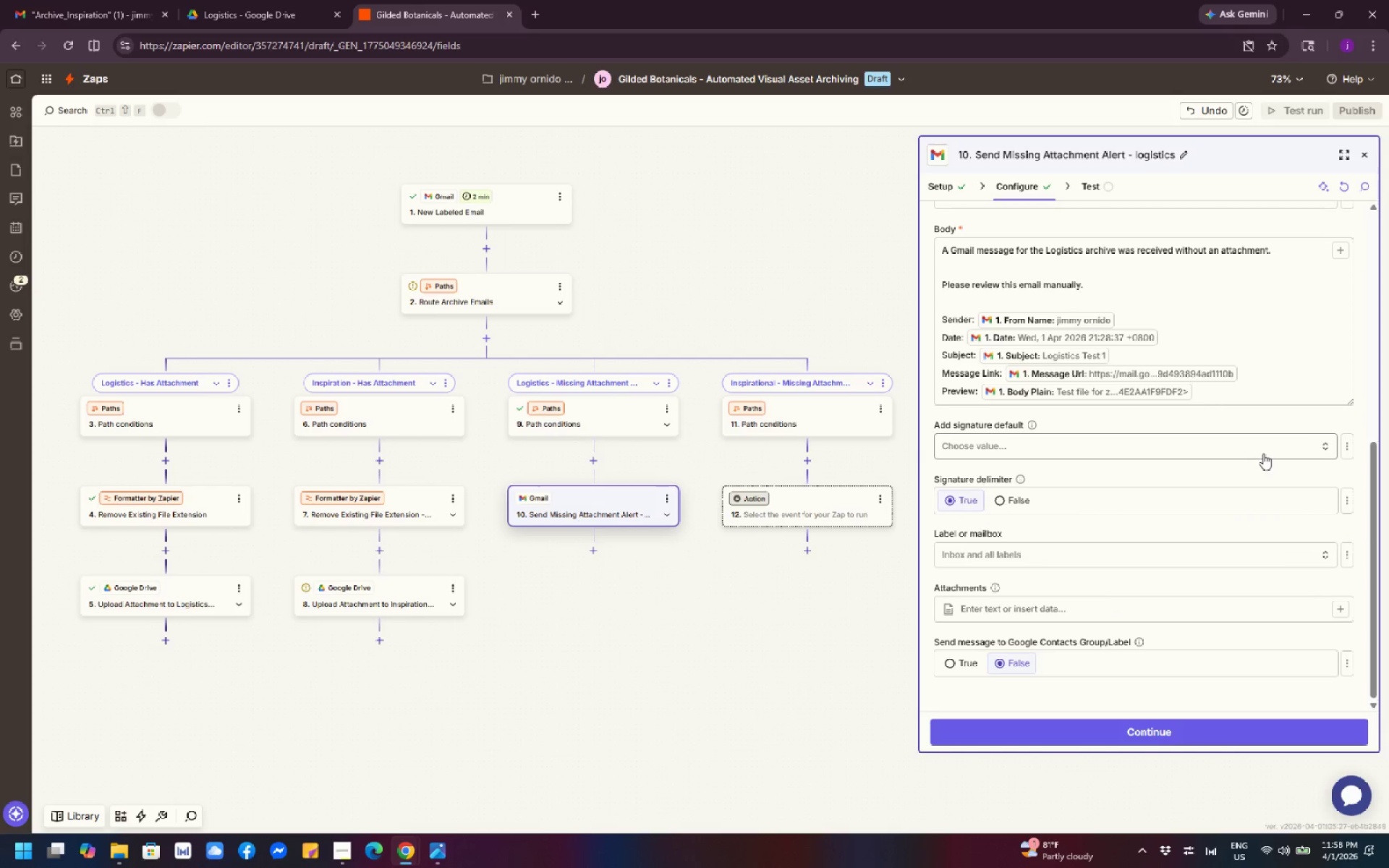 
key(ArrowDown)
 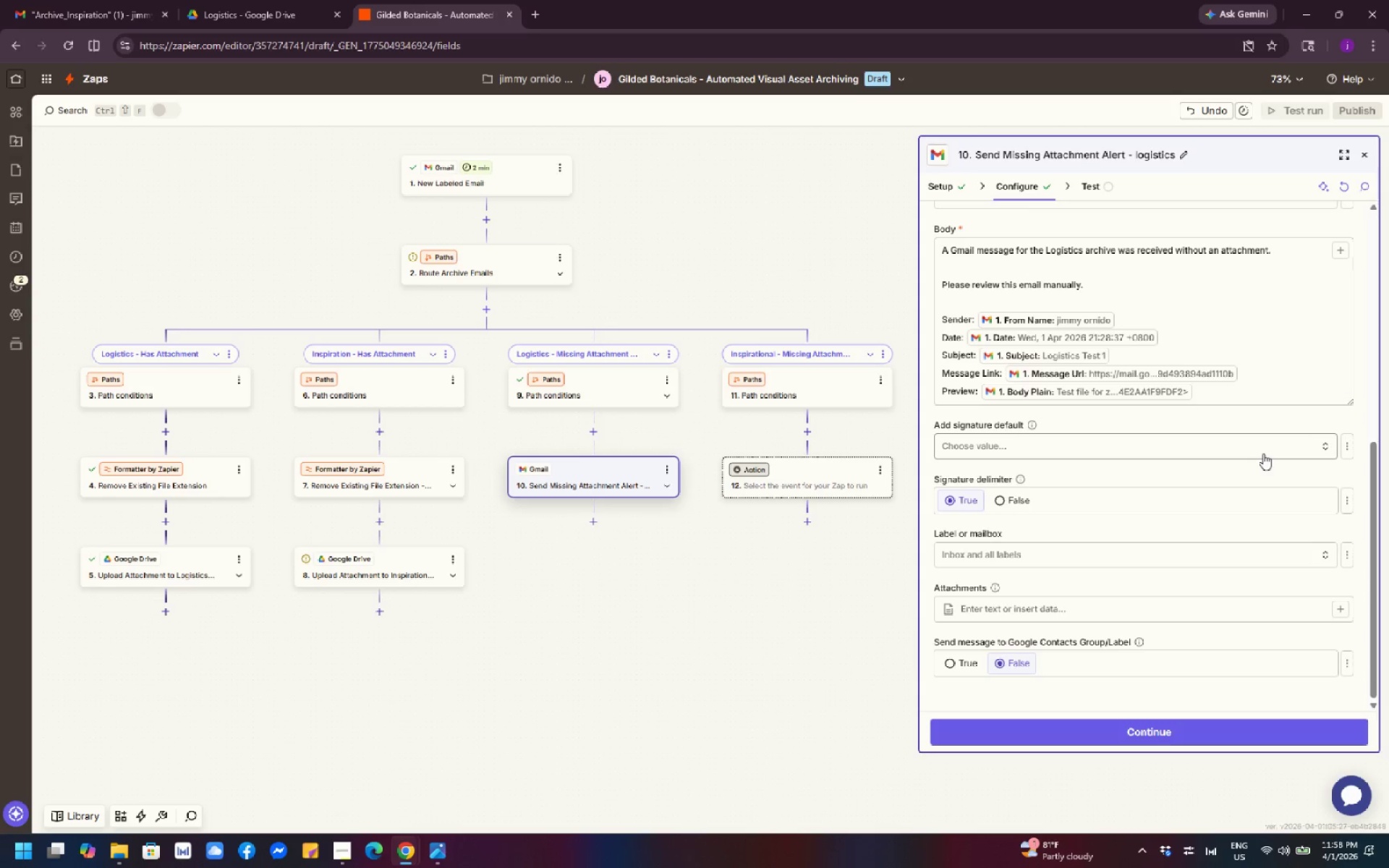 
wait(12.98)
 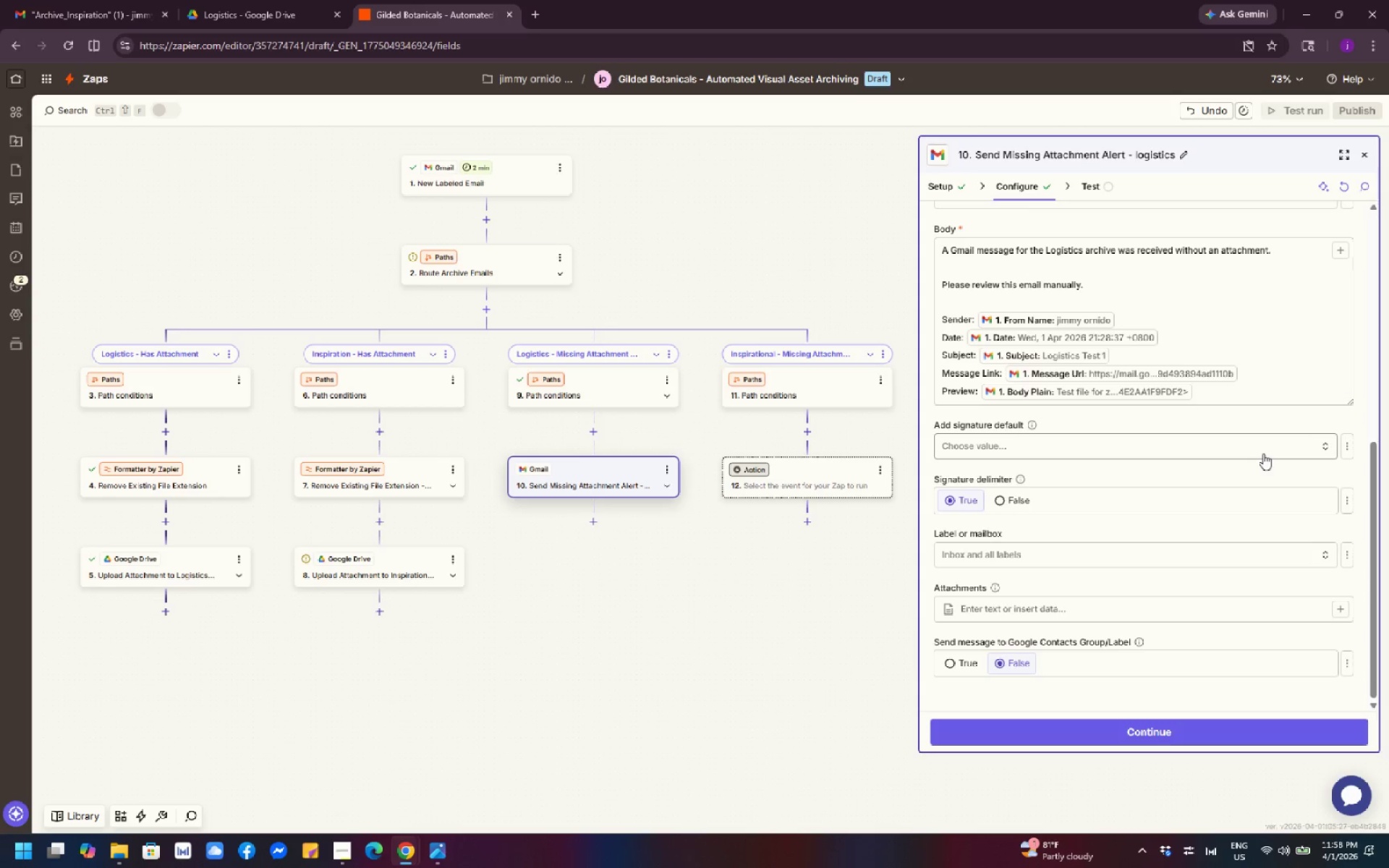 
left_click_drag(start_coordinate=[725, 590], to_coordinate=[703, 594])
 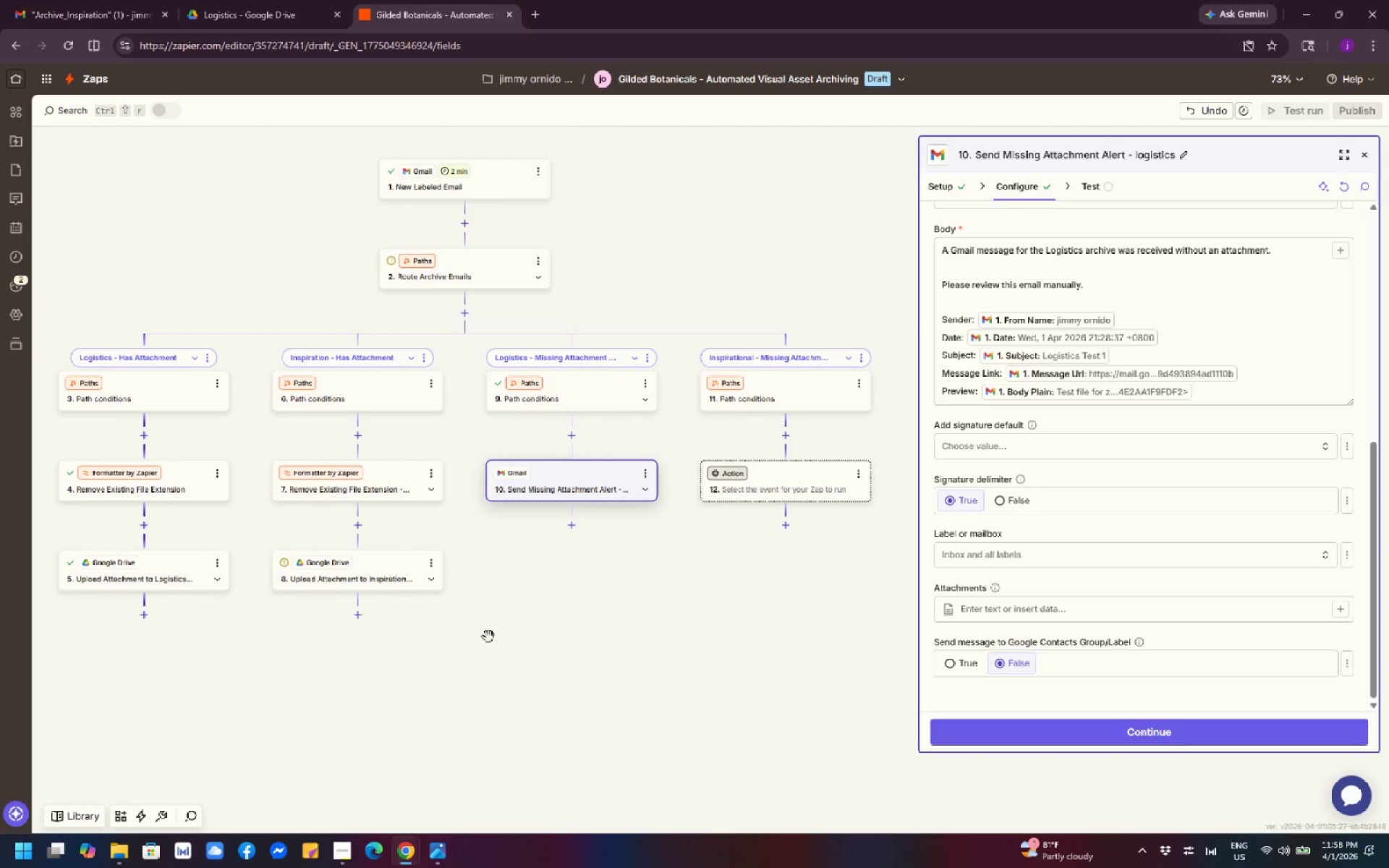 
left_click_drag(start_coordinate=[486, 647], to_coordinate=[532, 626])
 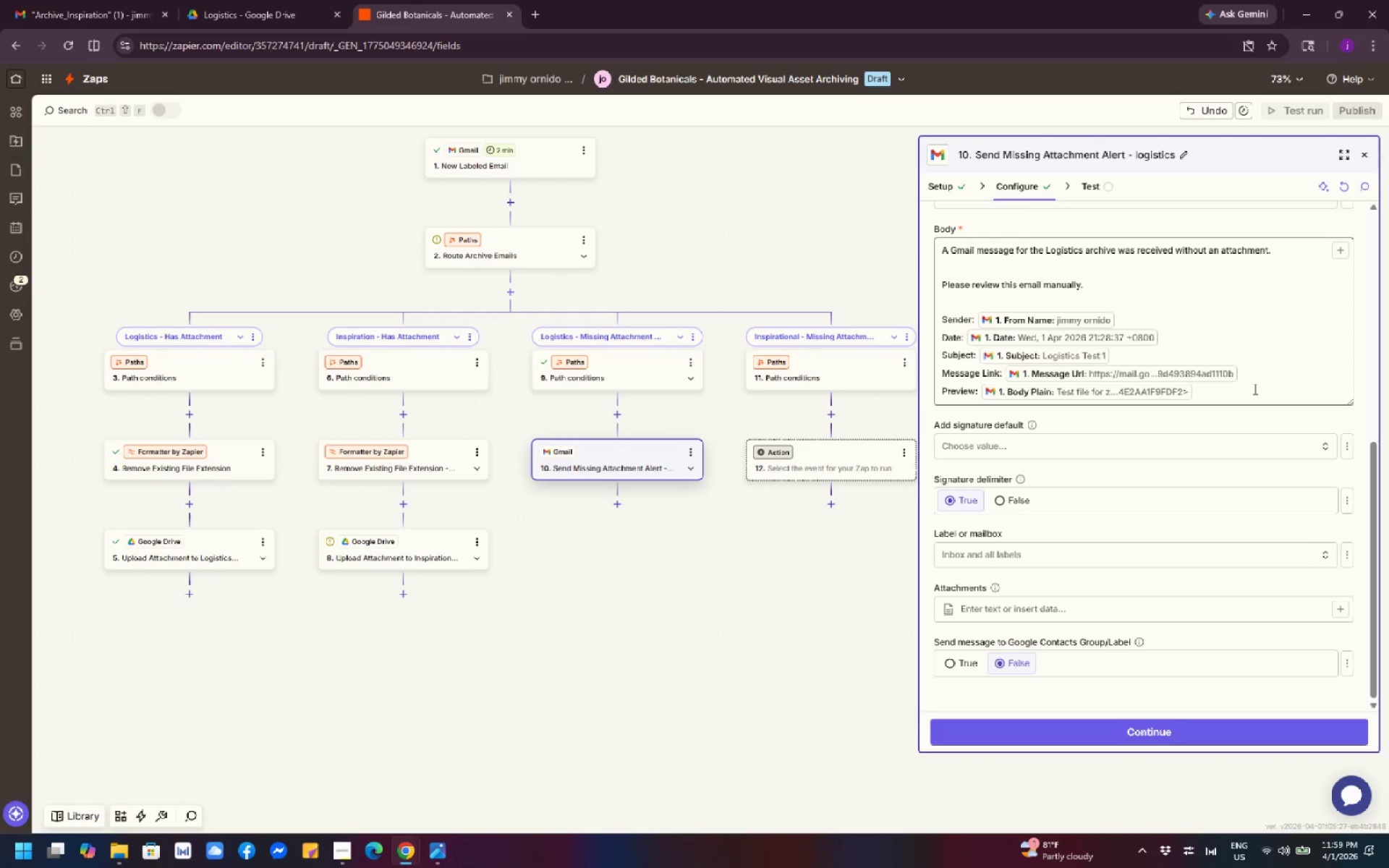 
wait(25.36)
 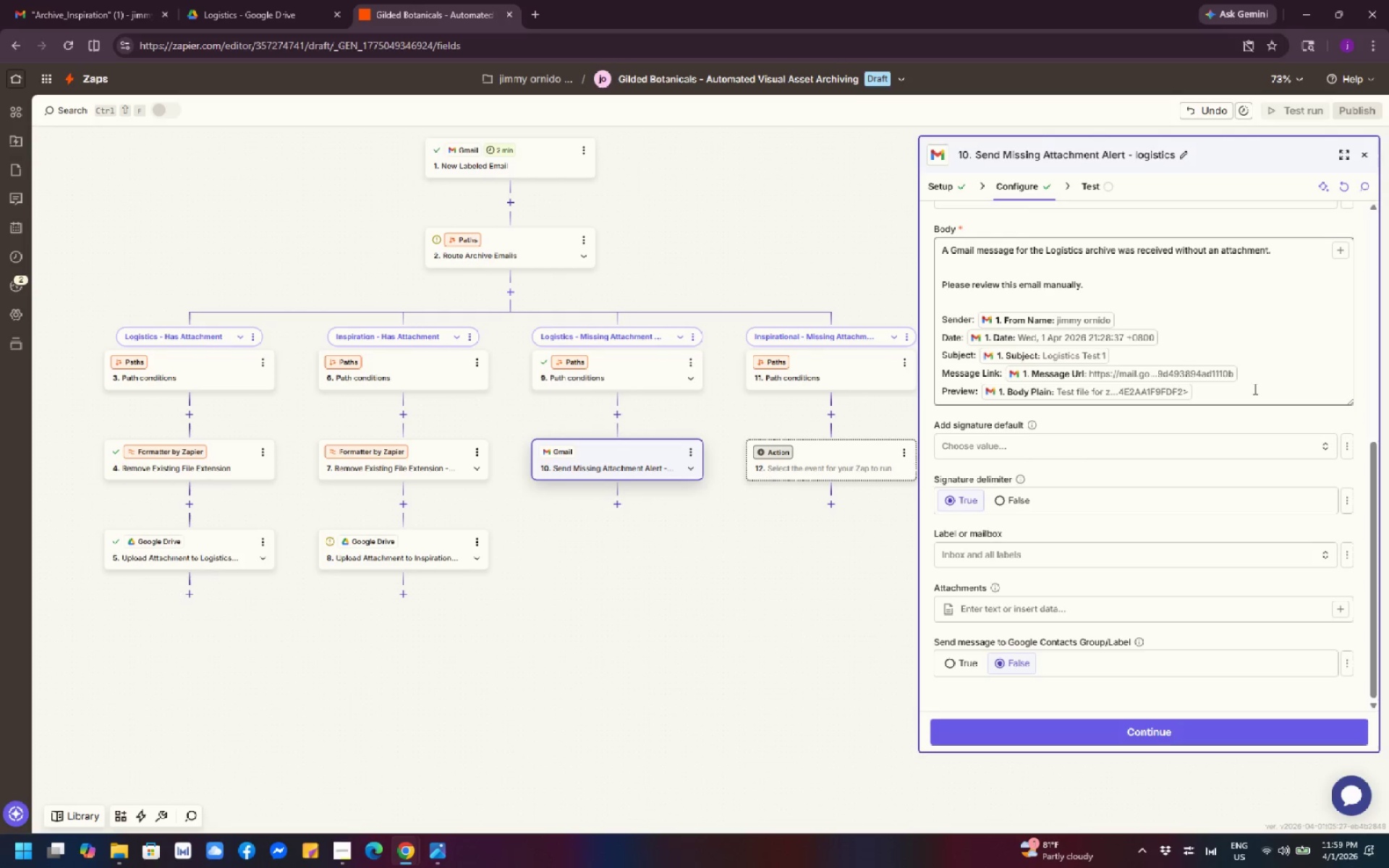 
left_click([1185, 158])
 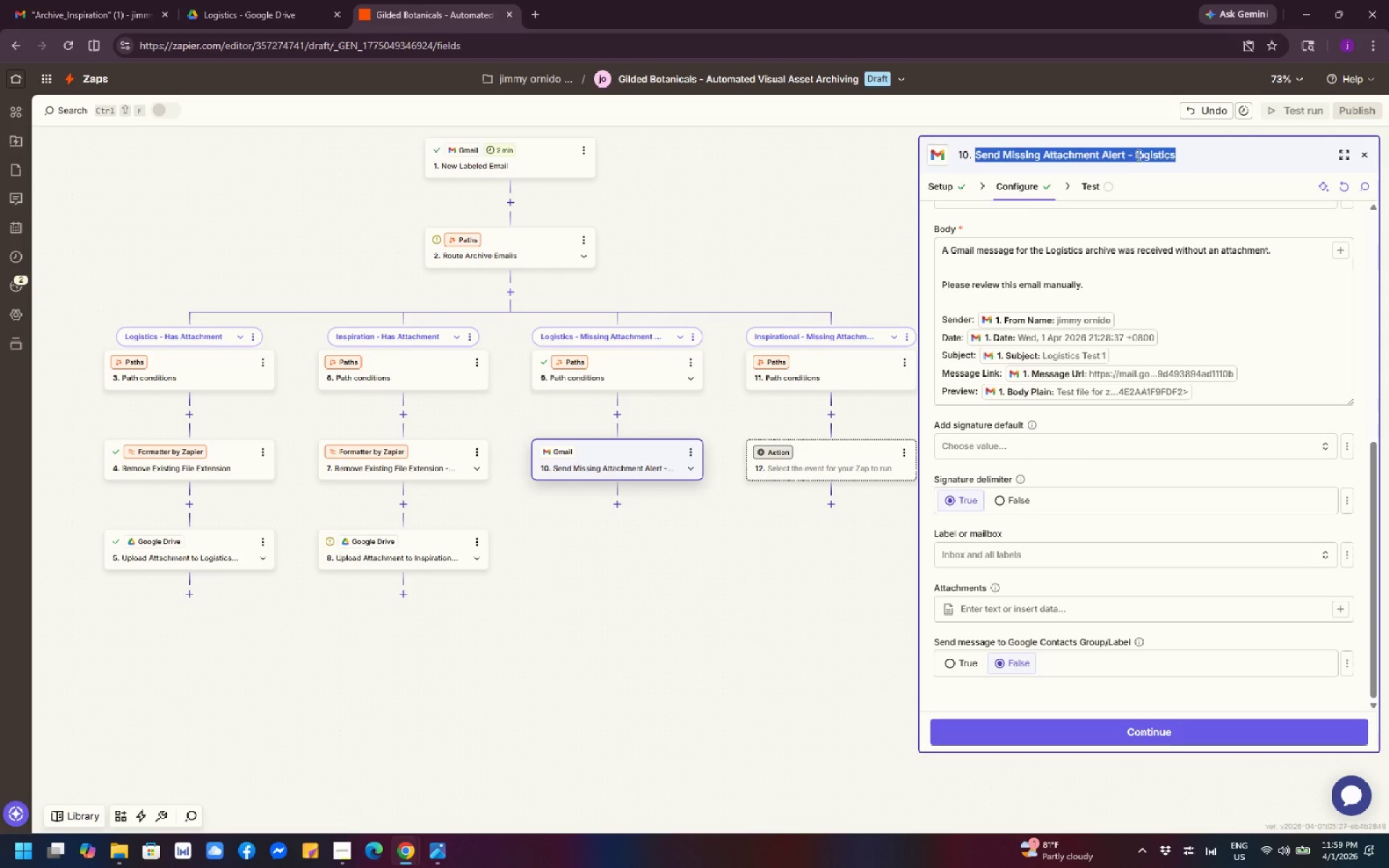 
left_click([1139, 156])
 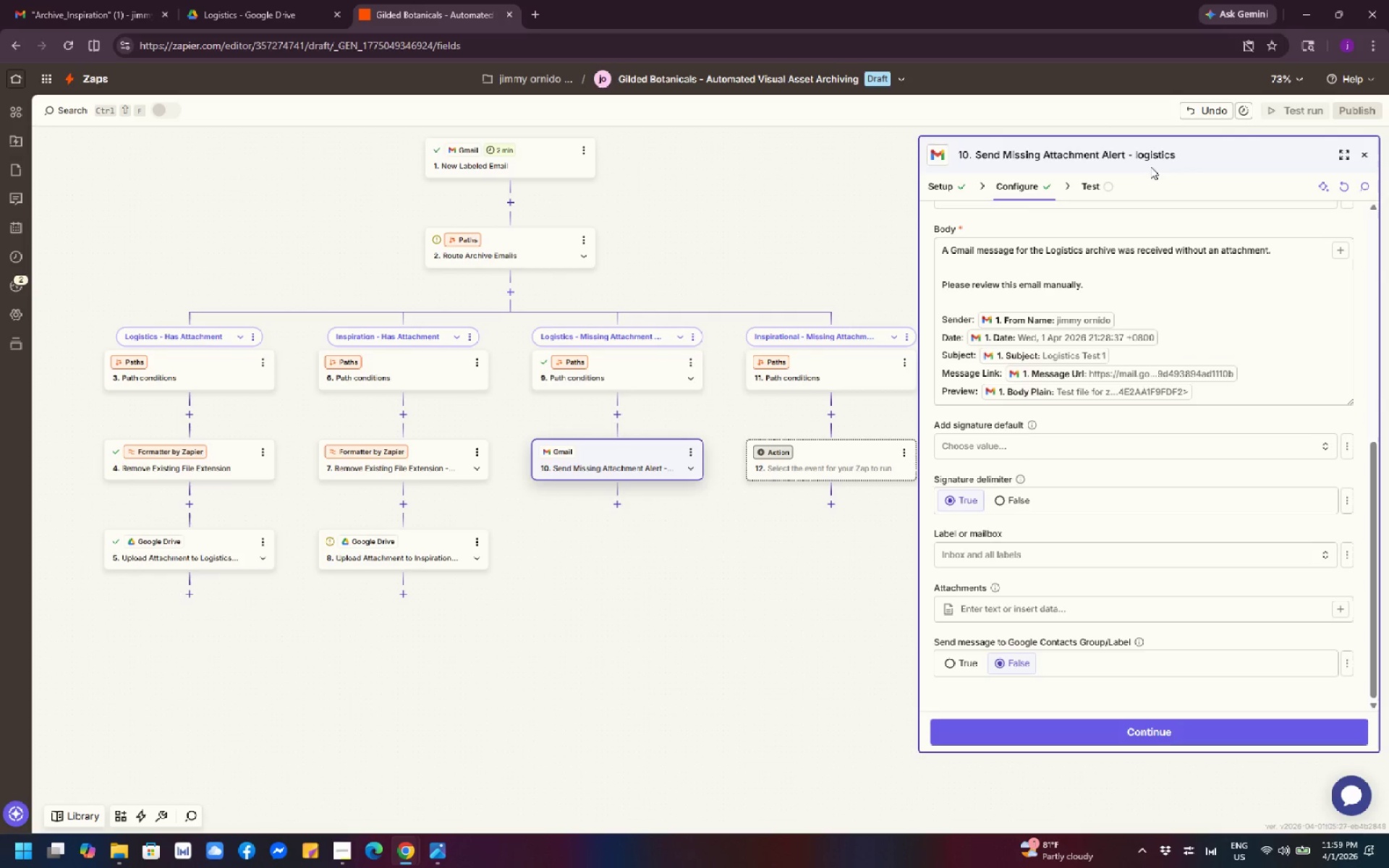 
key(Backspace)
 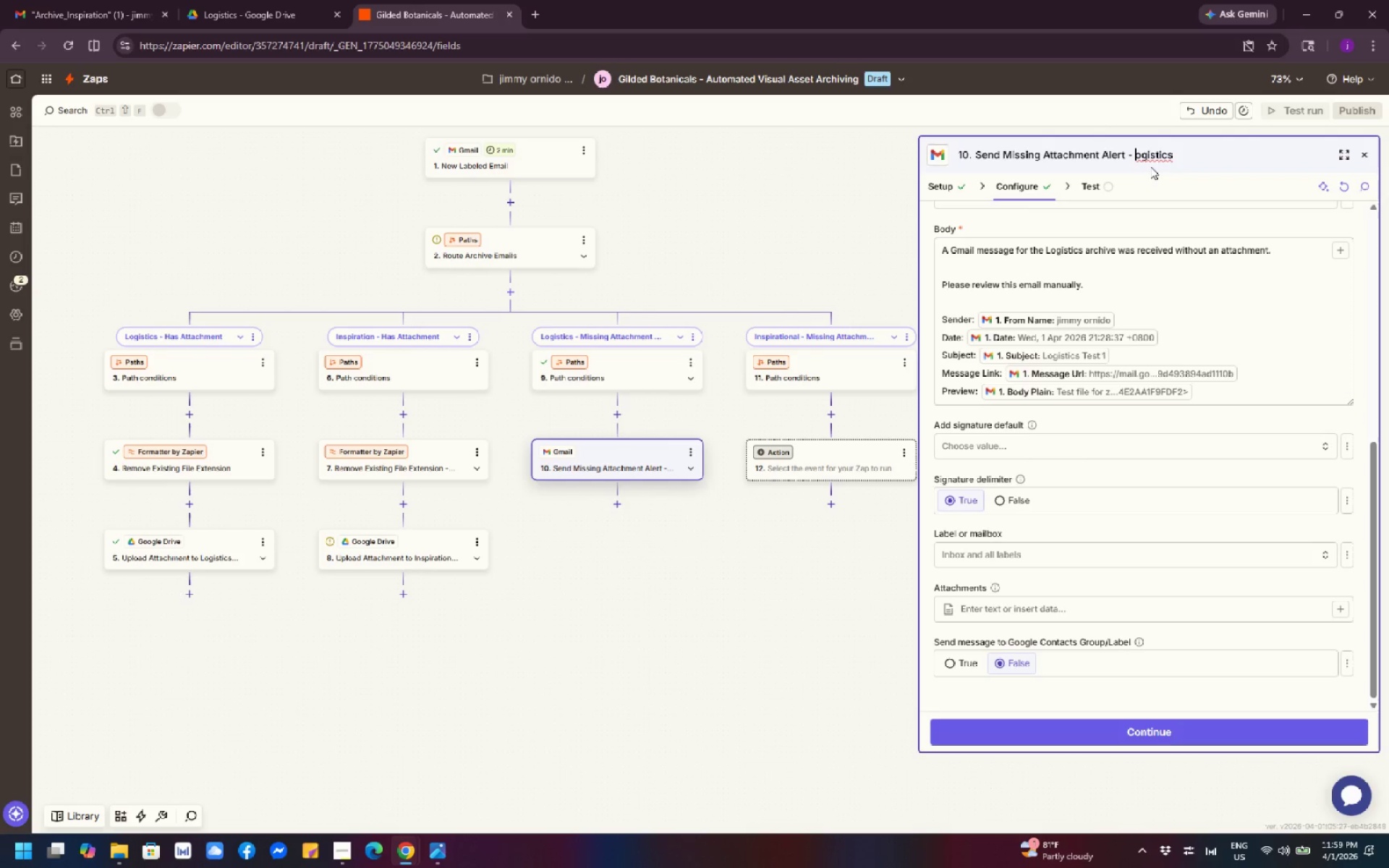 
key(Shift+L)
 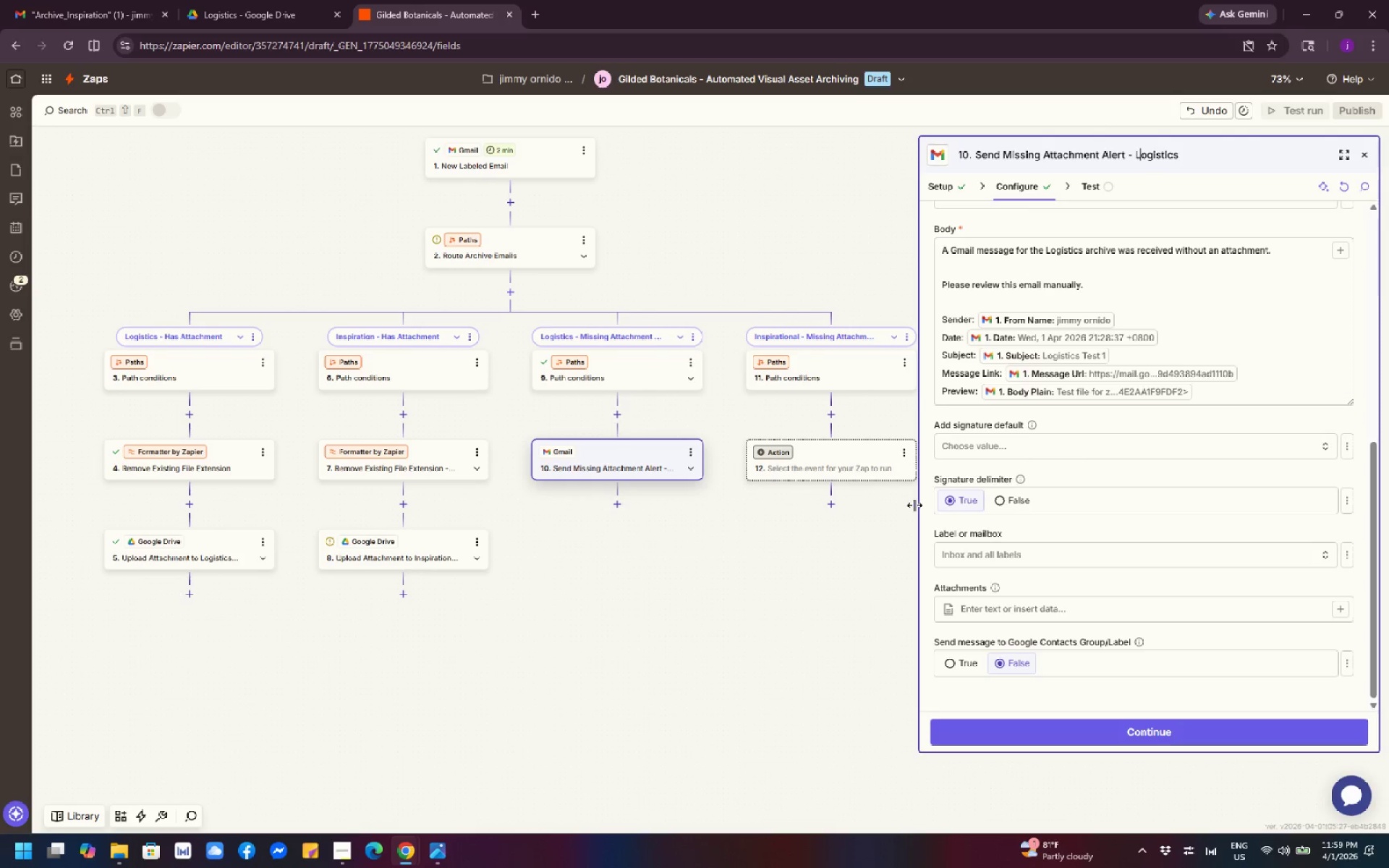 
left_click([867, 584])
 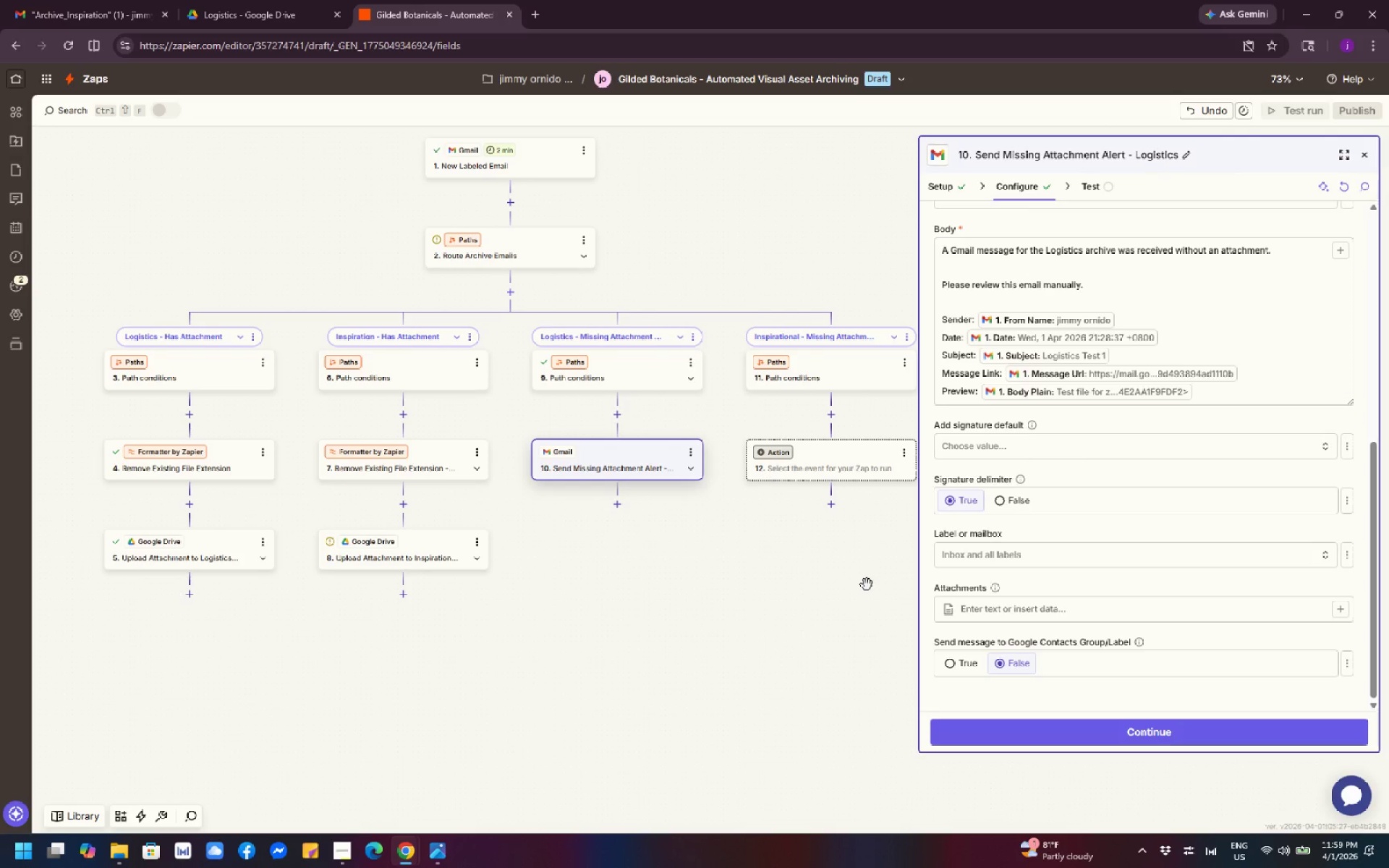 
wait(10.5)
 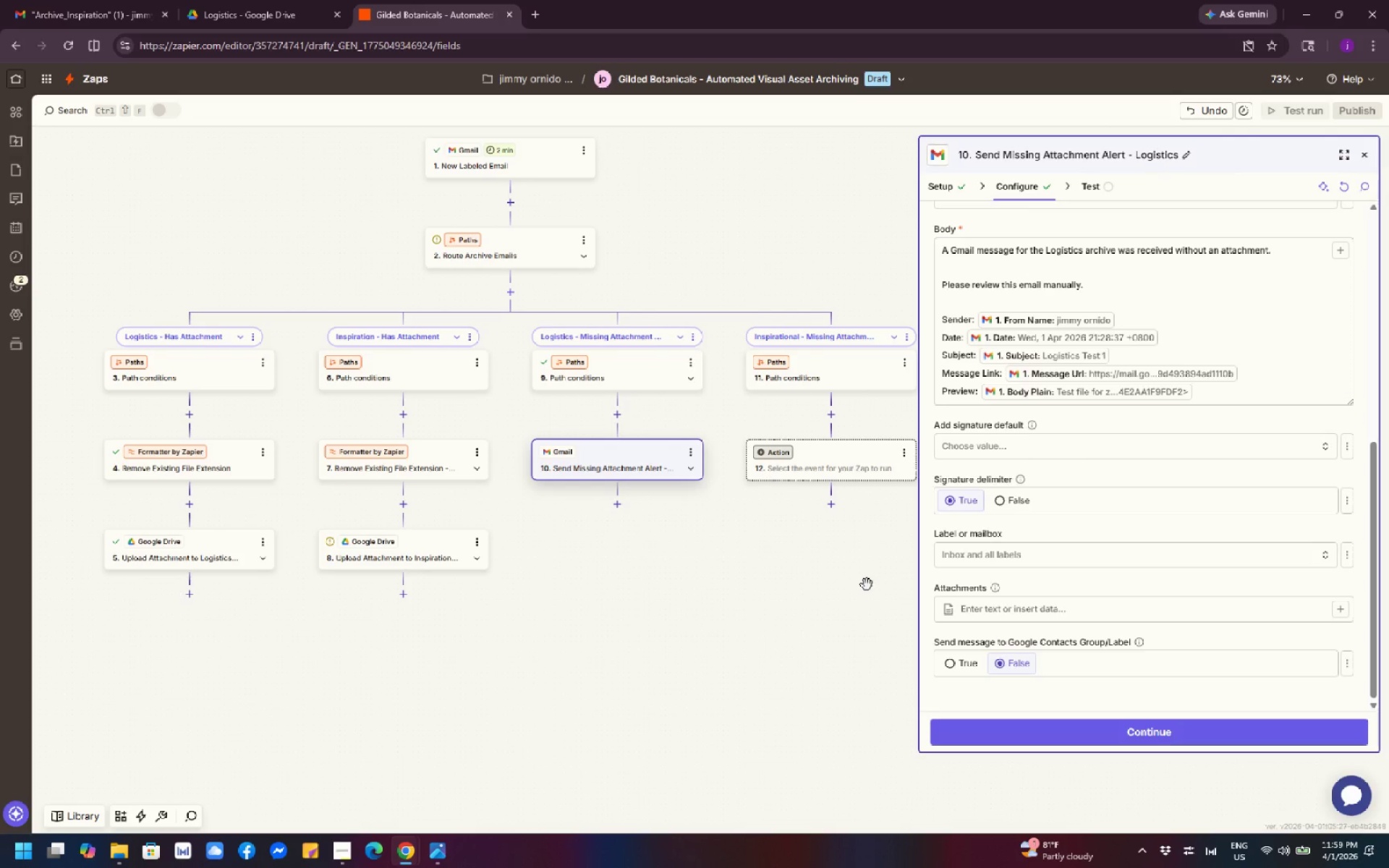 
left_click([1003, 496])
 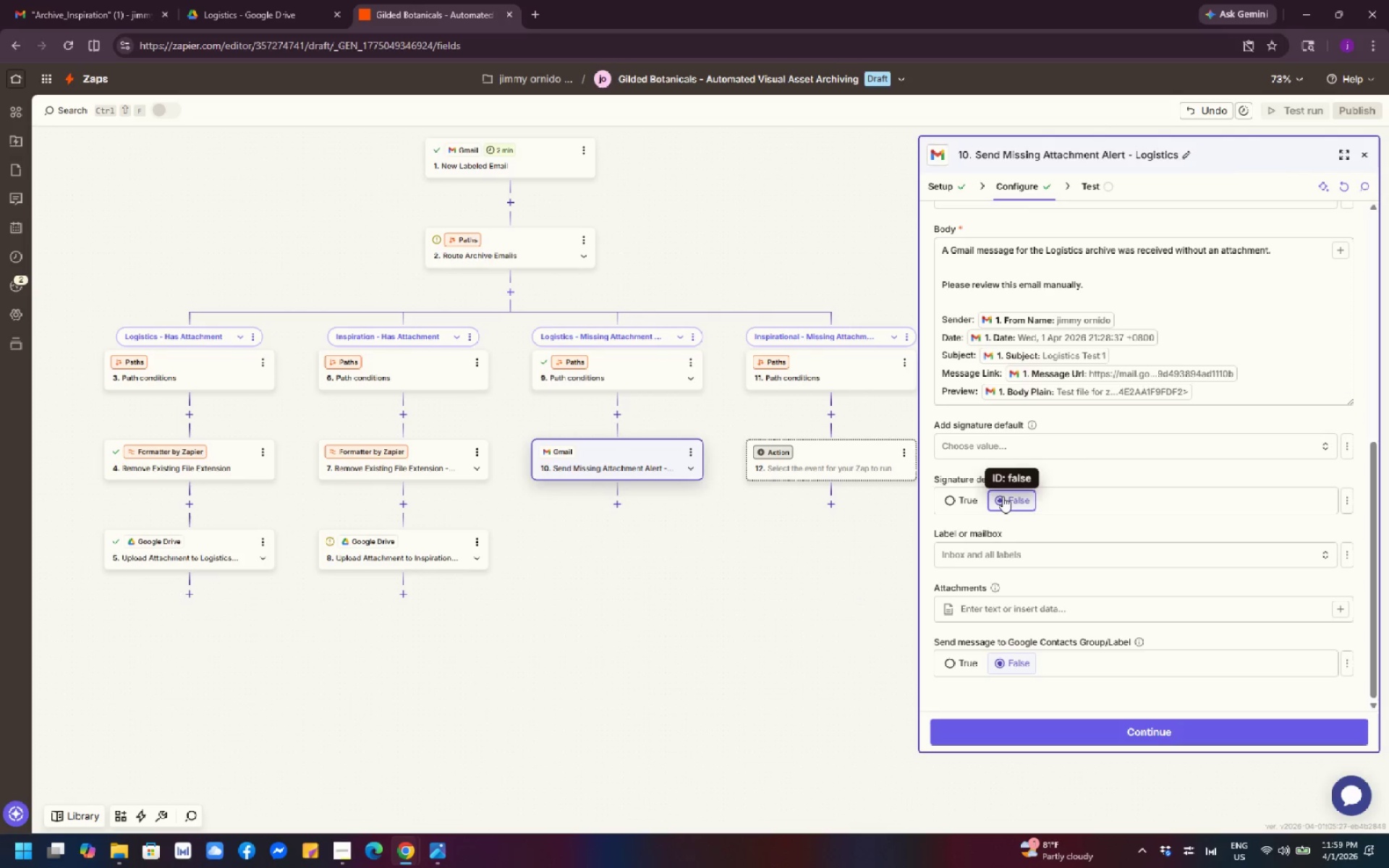 
wait(8.08)
 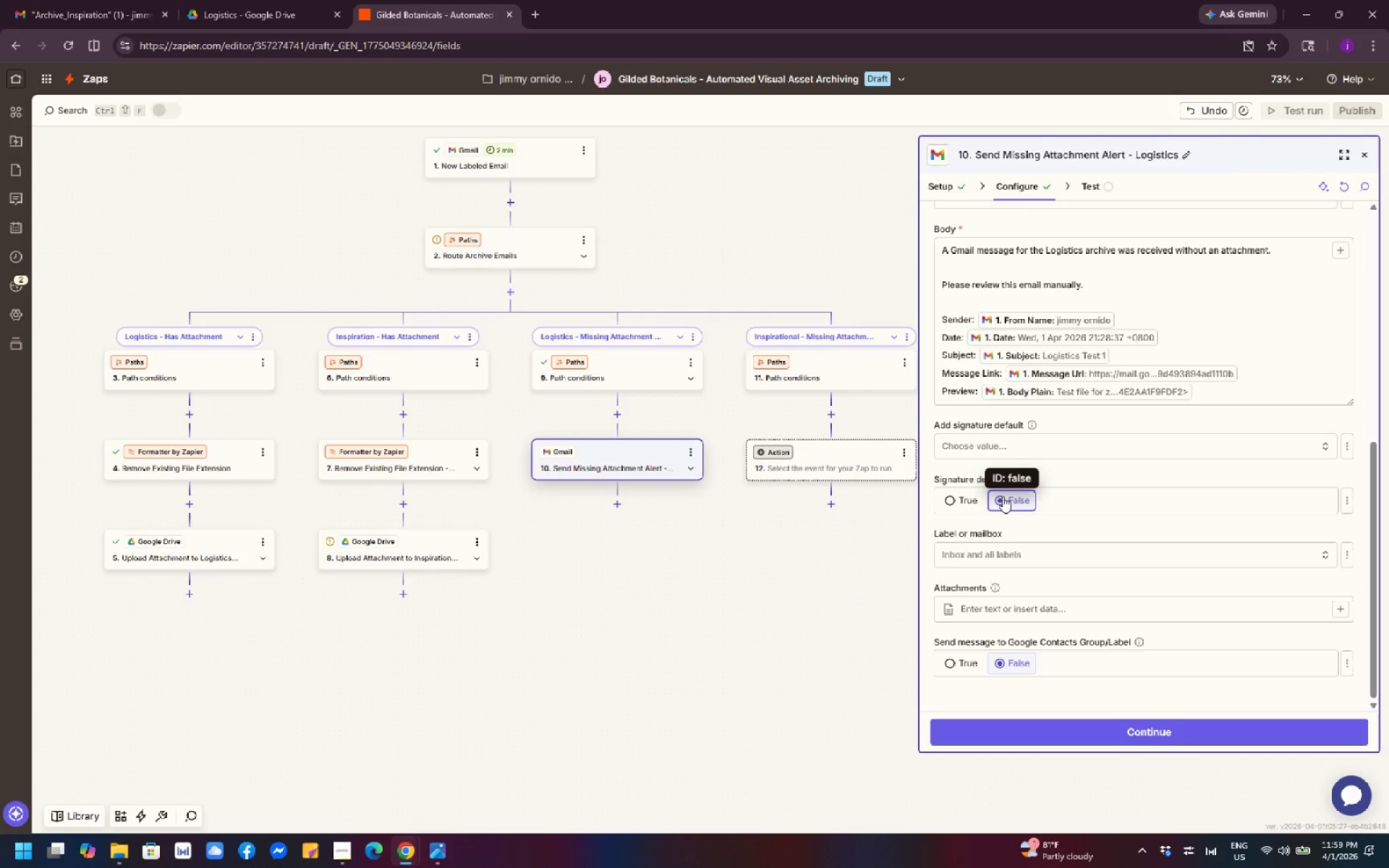 
scroll: coordinate [1183, 427], scroll_direction: up, amount: 4.0
 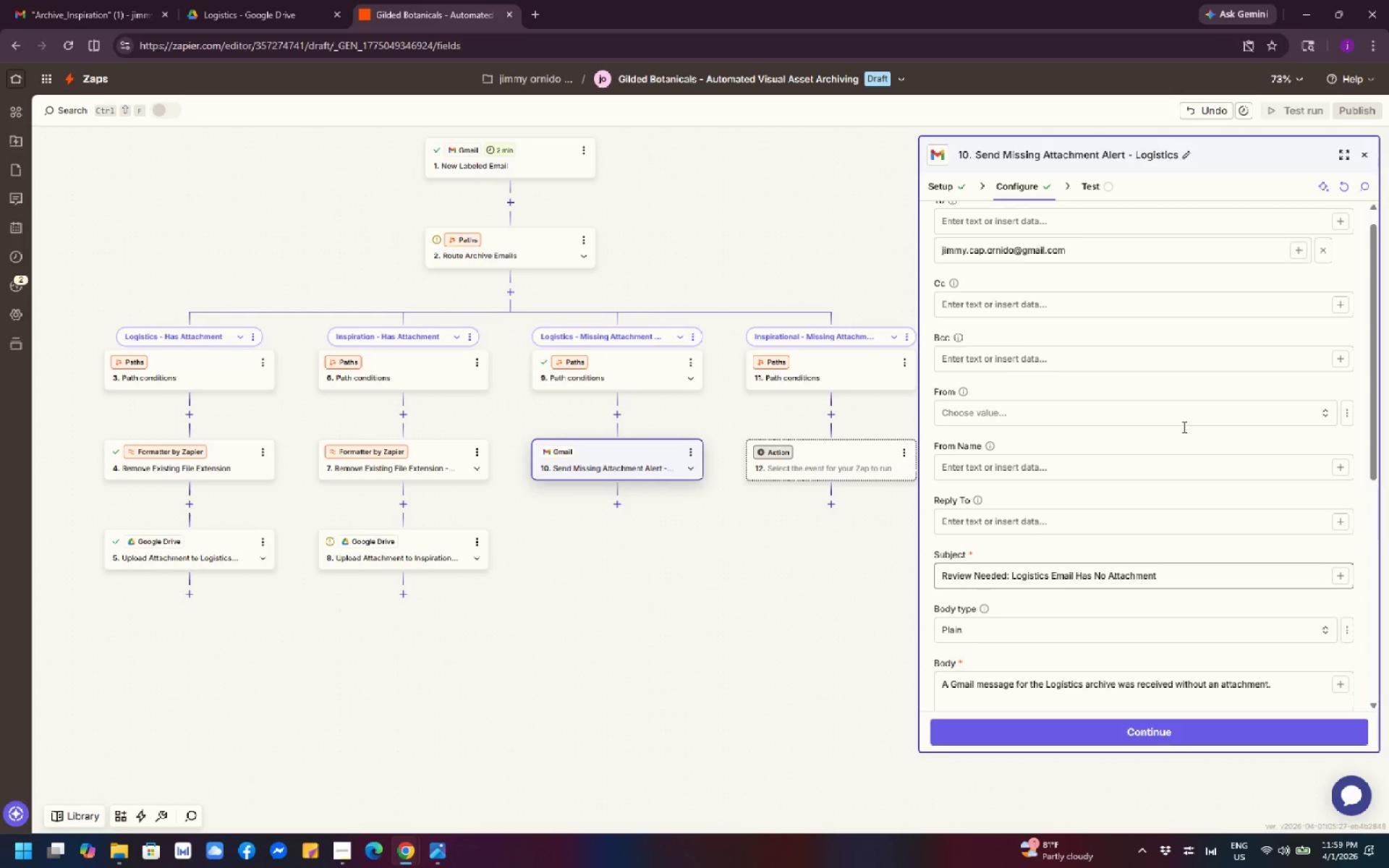 
scroll: coordinate [1183, 430], scroll_direction: down, amount: 16.0
 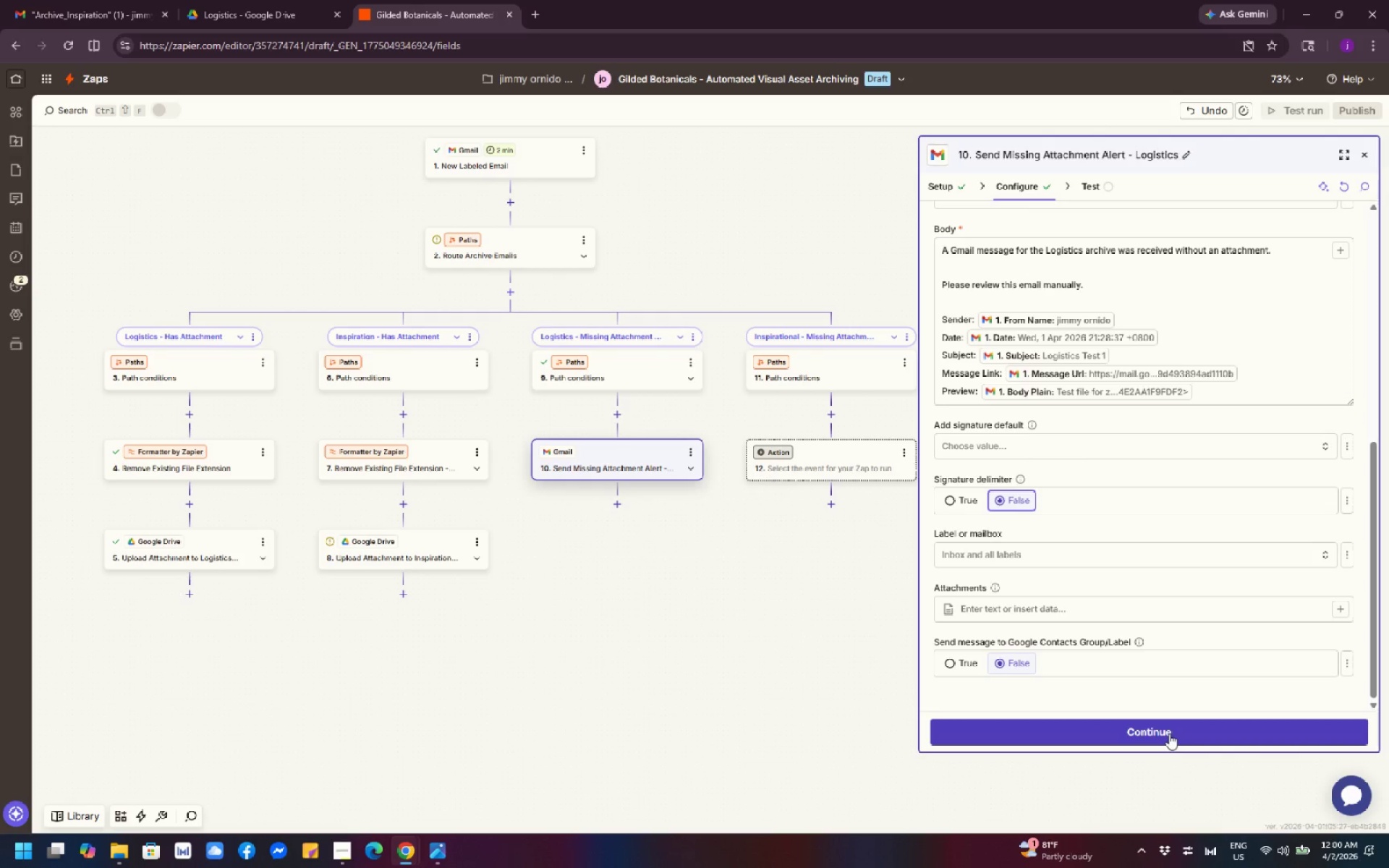 
wait(36.2)
 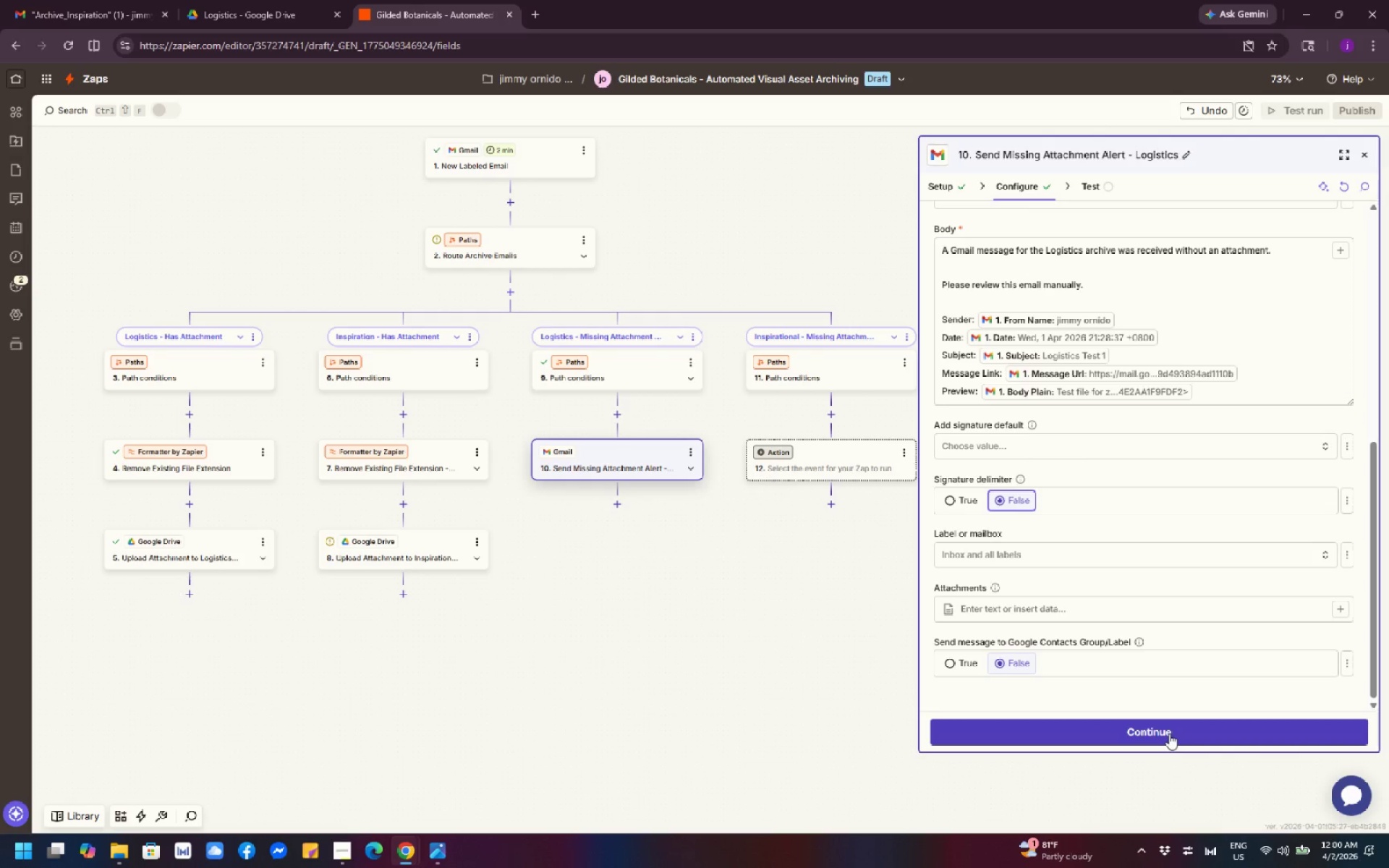 
key(PrintScreen)
 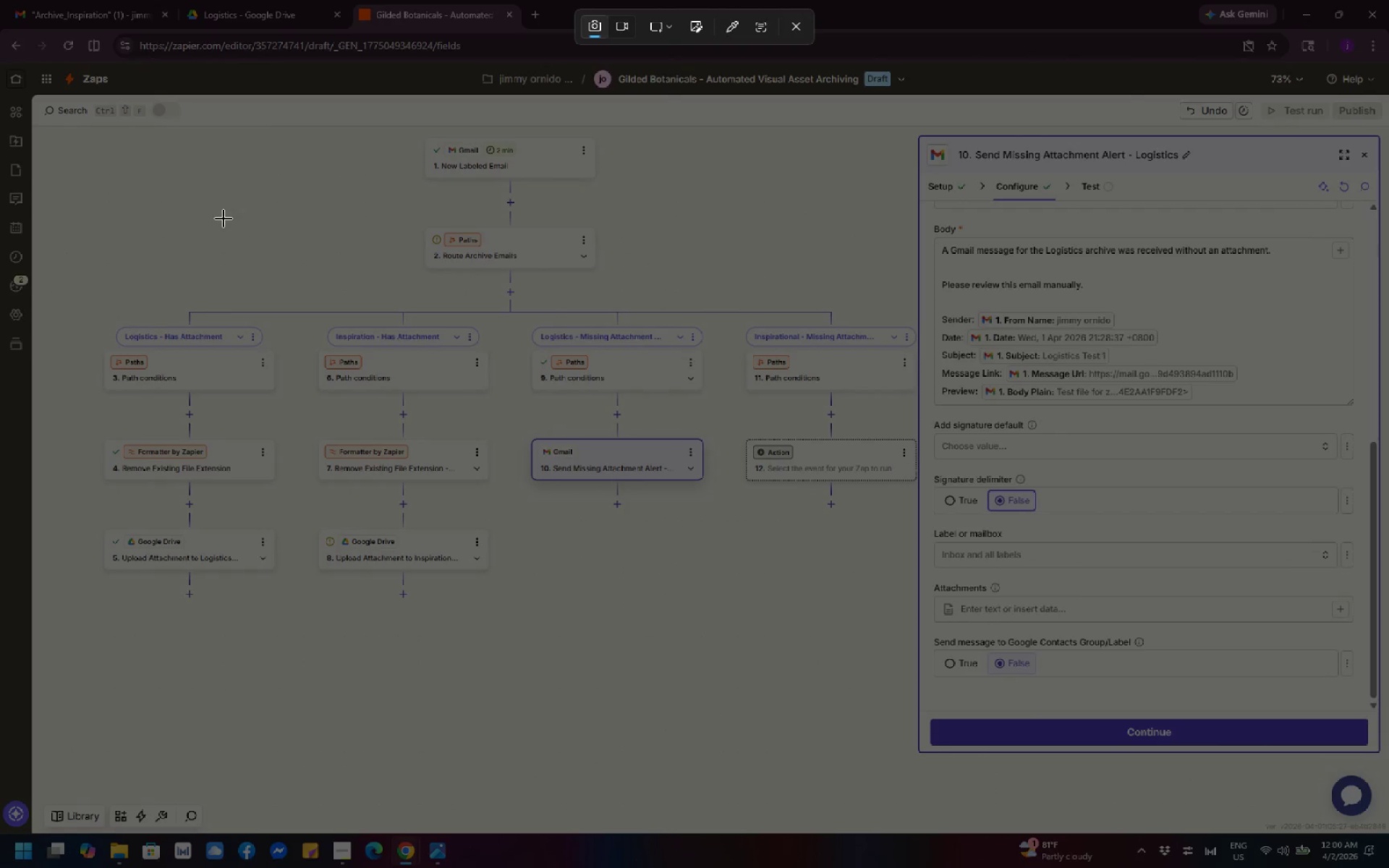 
left_click_drag(start_coordinate=[0, 0], to_coordinate=[1388, 866])
 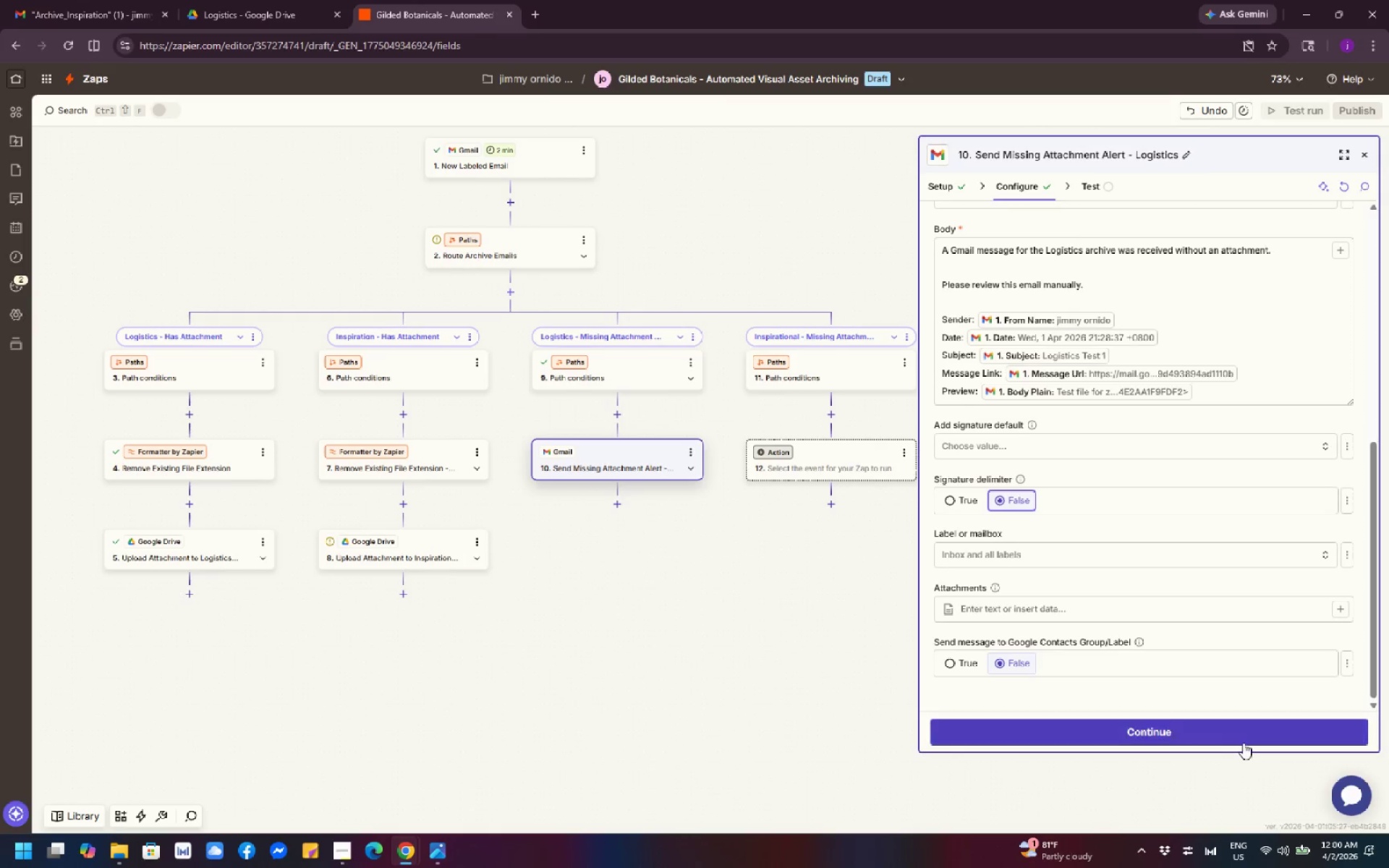 
left_click([1241, 741])
 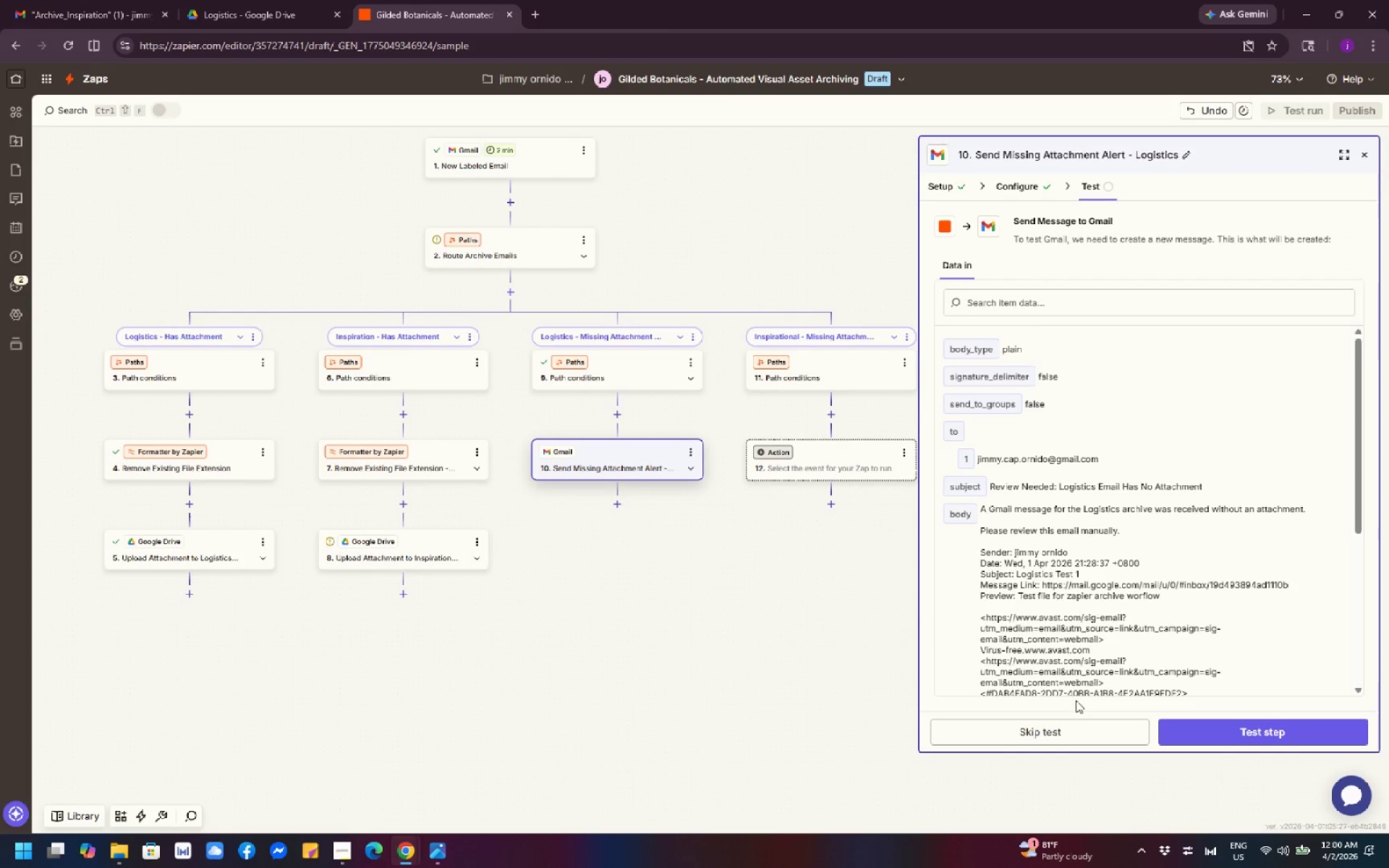 
wait(8.36)
 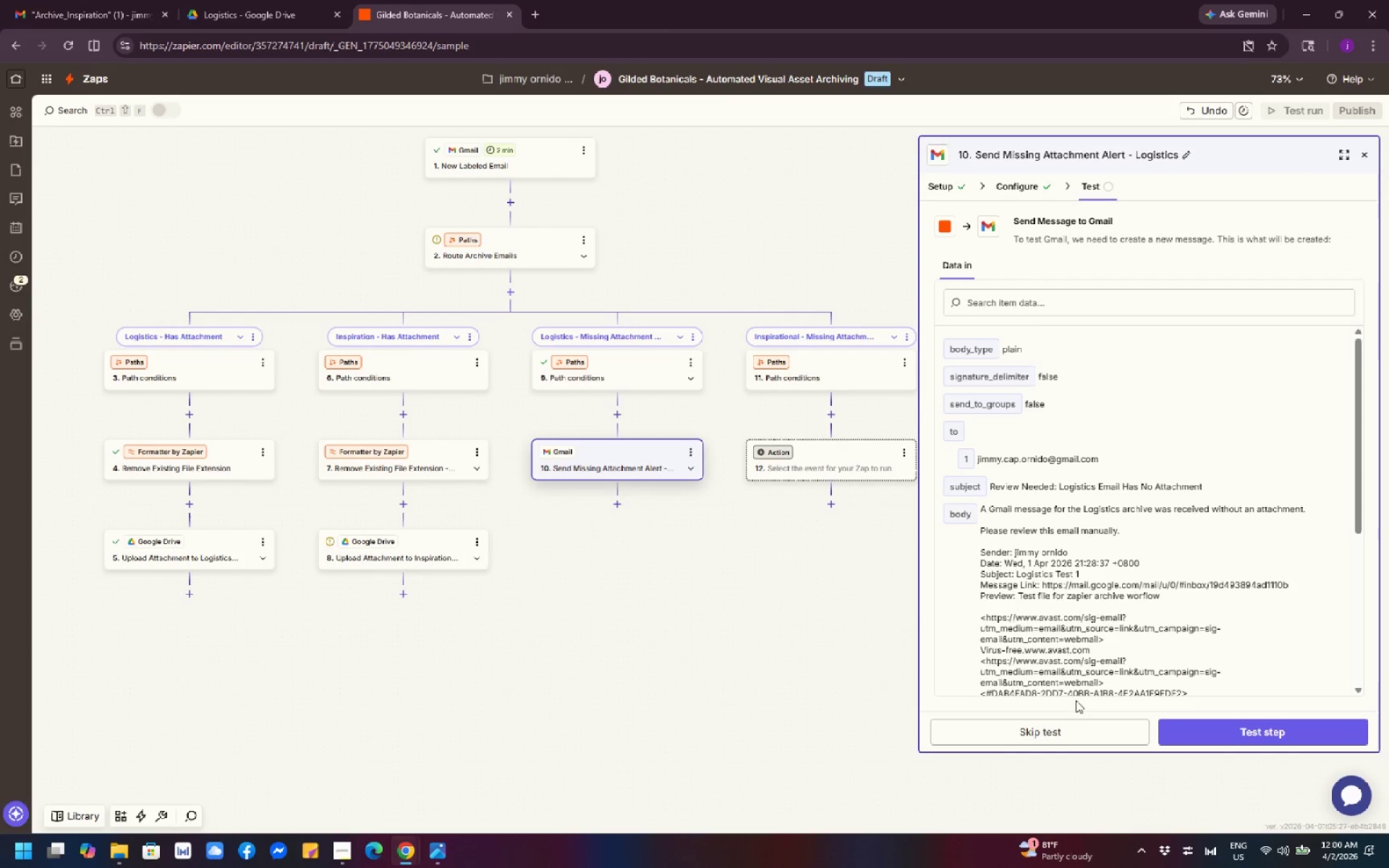 
left_click([1236, 733])
 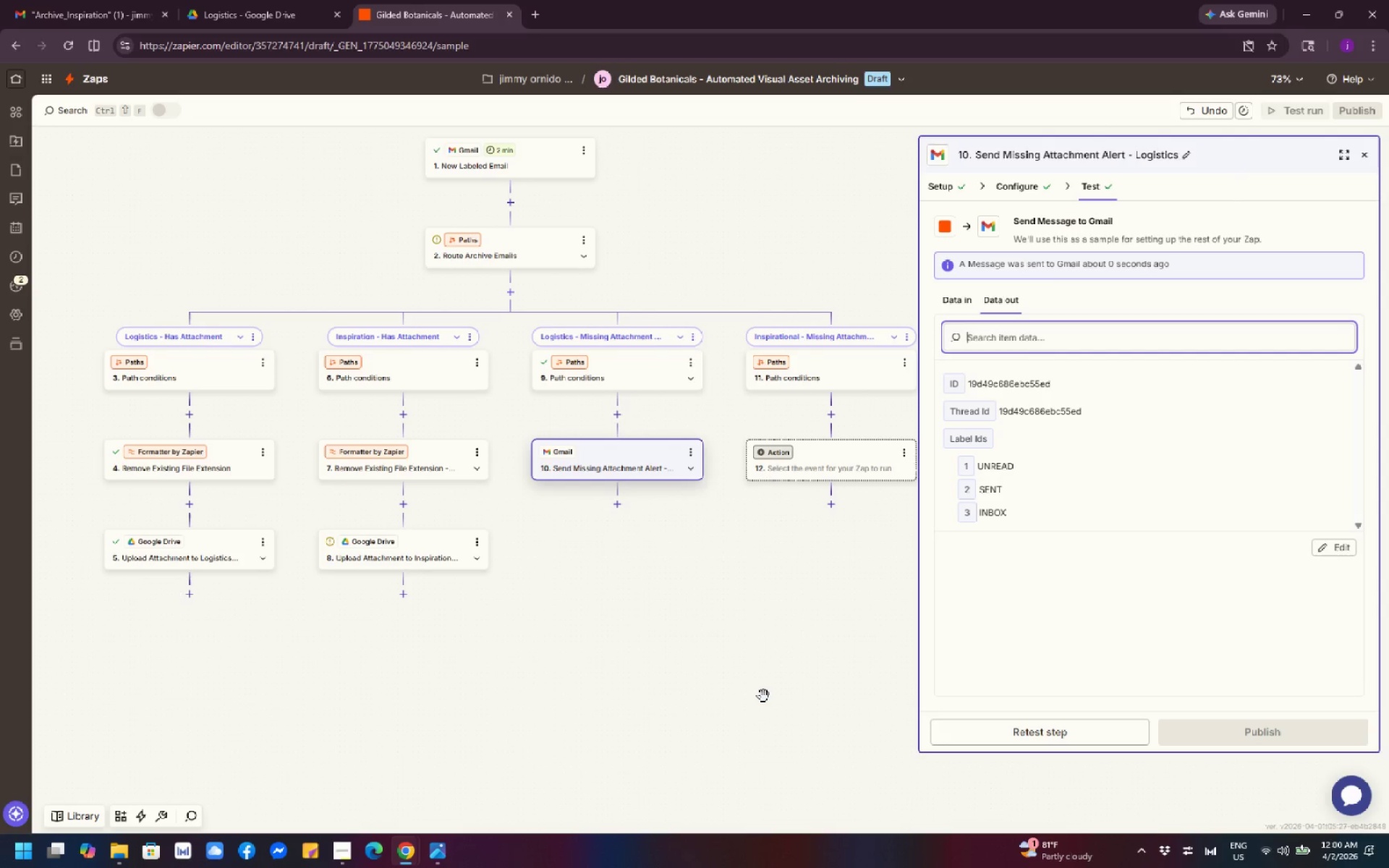 
wait(17.0)
 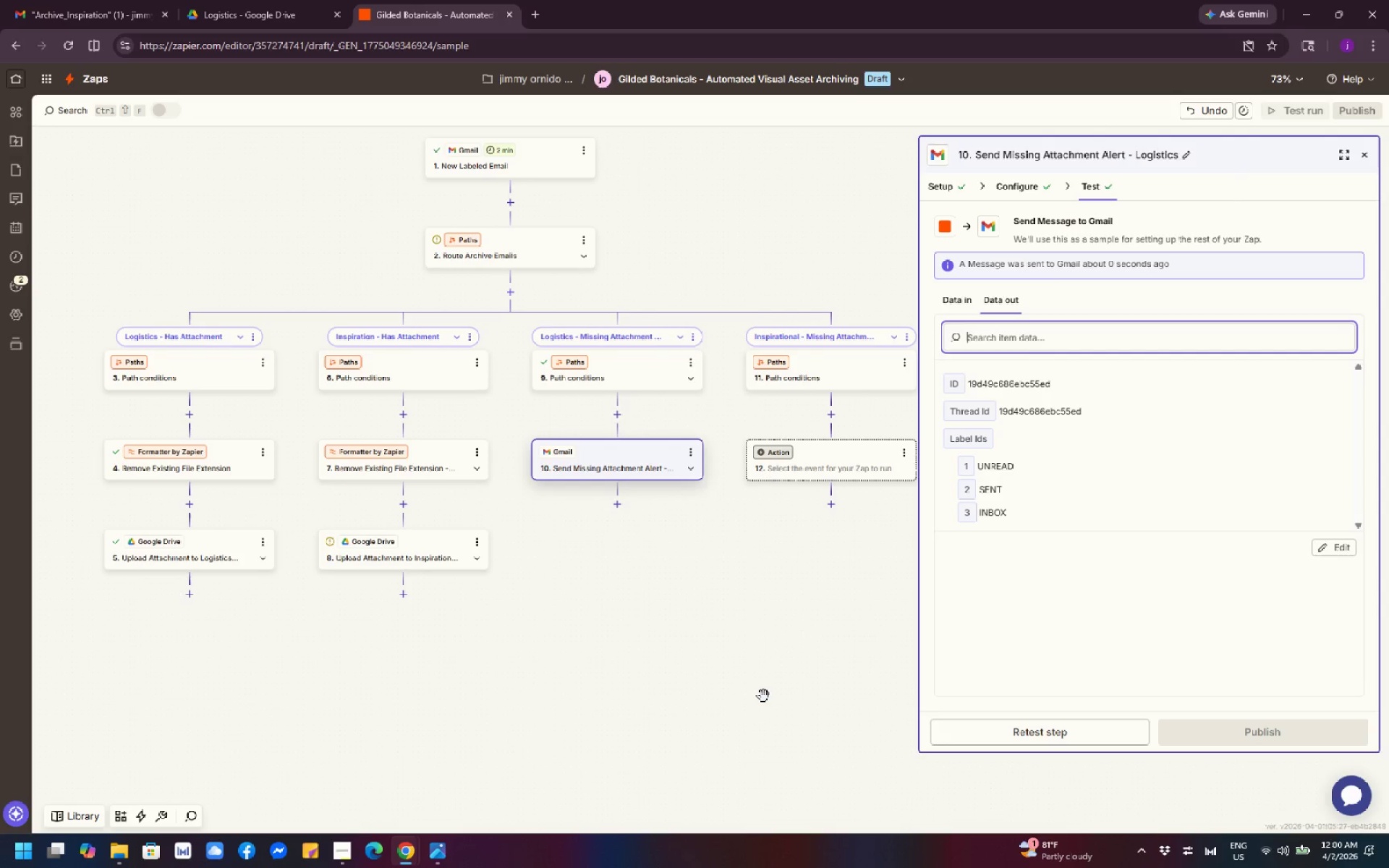 
left_click([113, 7])
 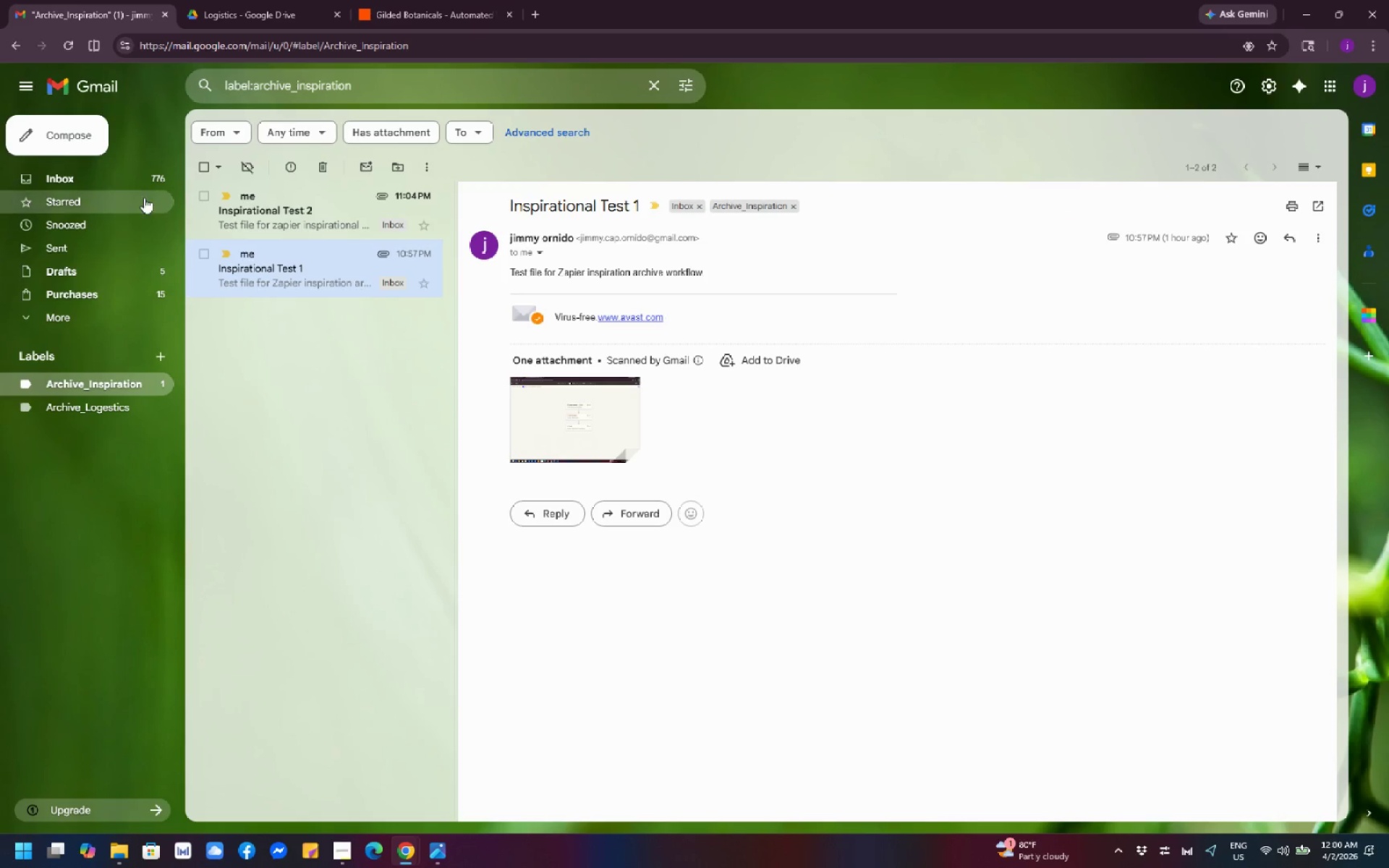 
left_click([106, 176])
 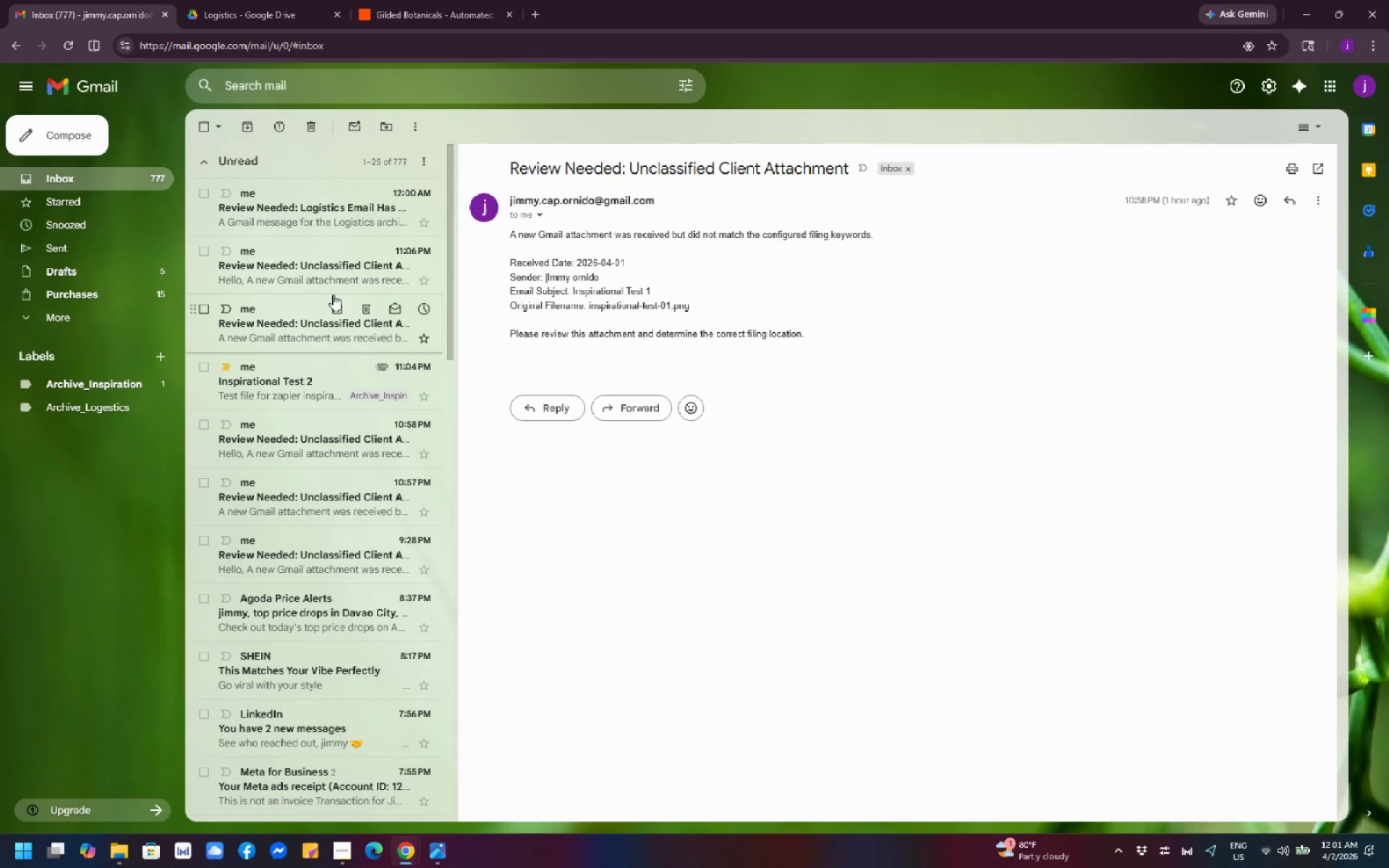 
wait(5.88)
 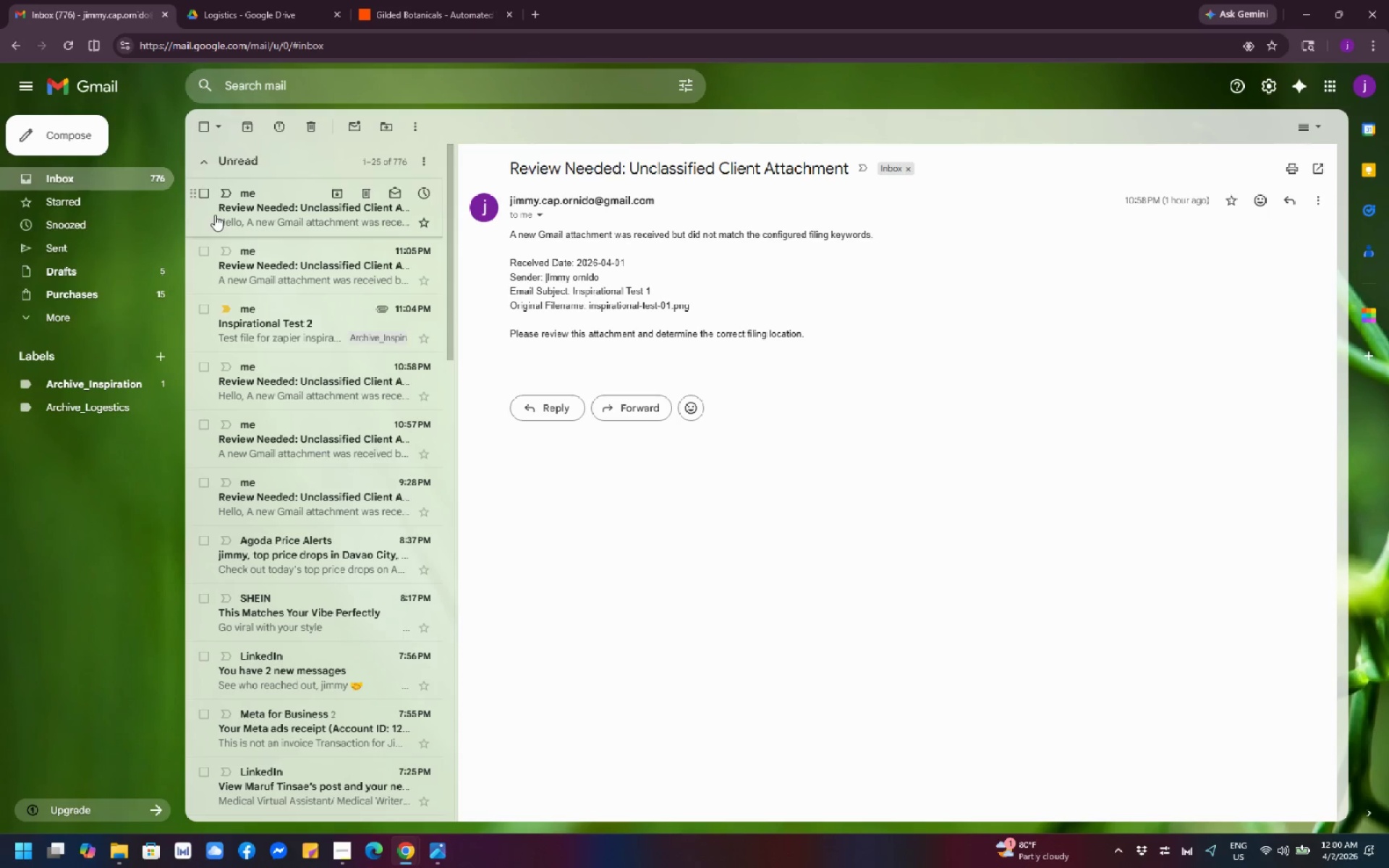 
left_click([330, 208])
 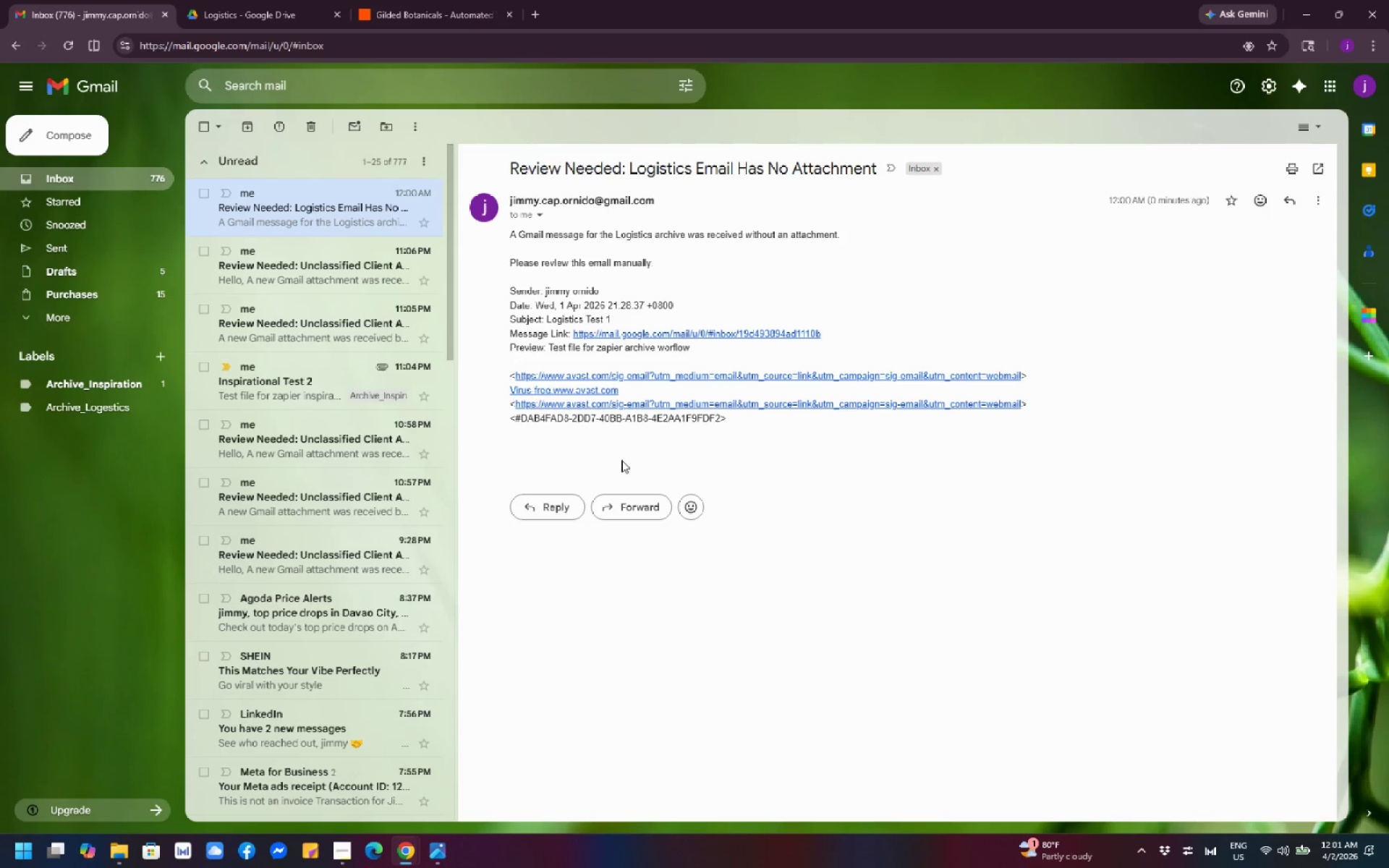 
wait(35.11)
 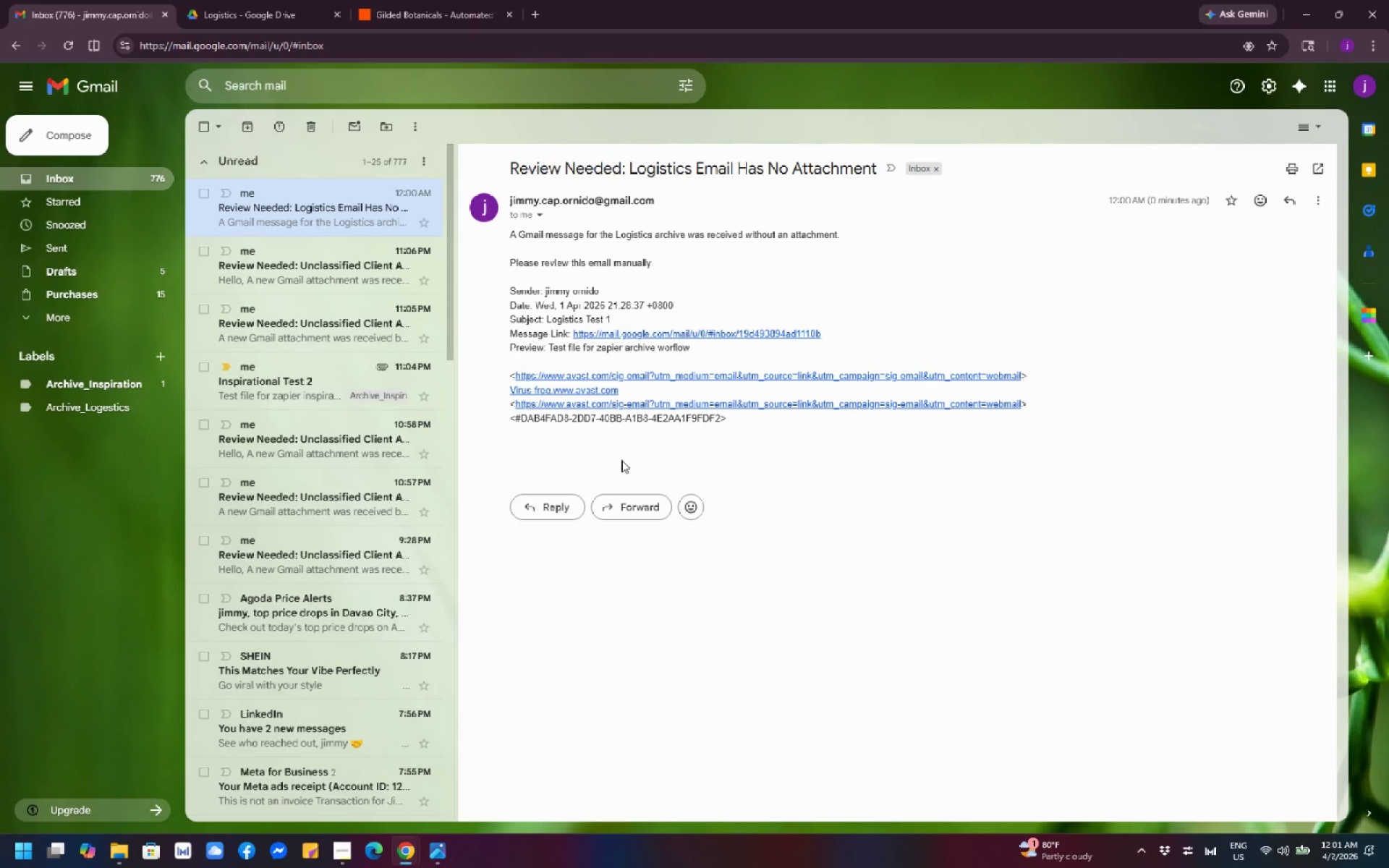 
key(PrintScreen)
 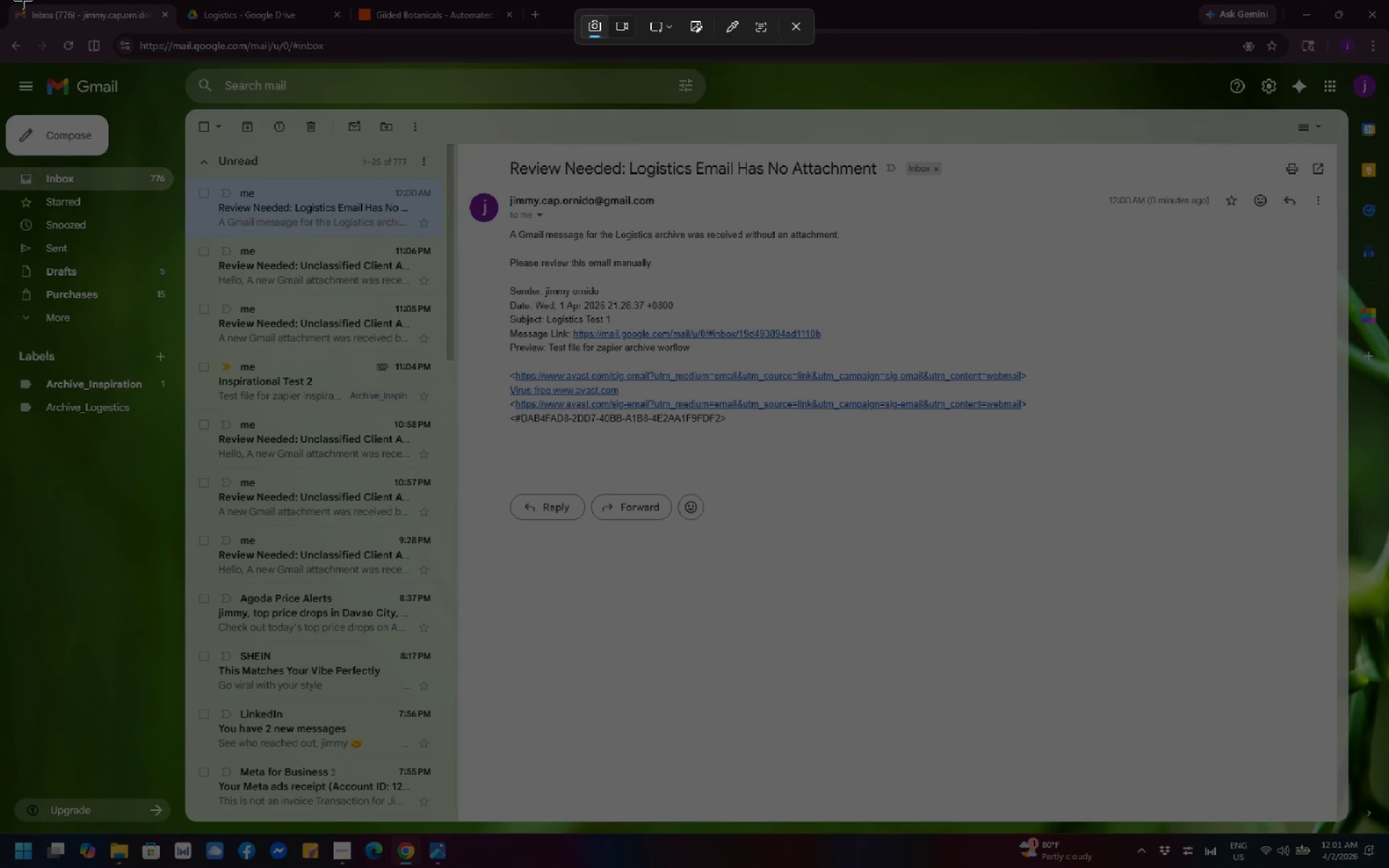 
left_click_drag(start_coordinate=[0, 0], to_coordinate=[1388, 867])
 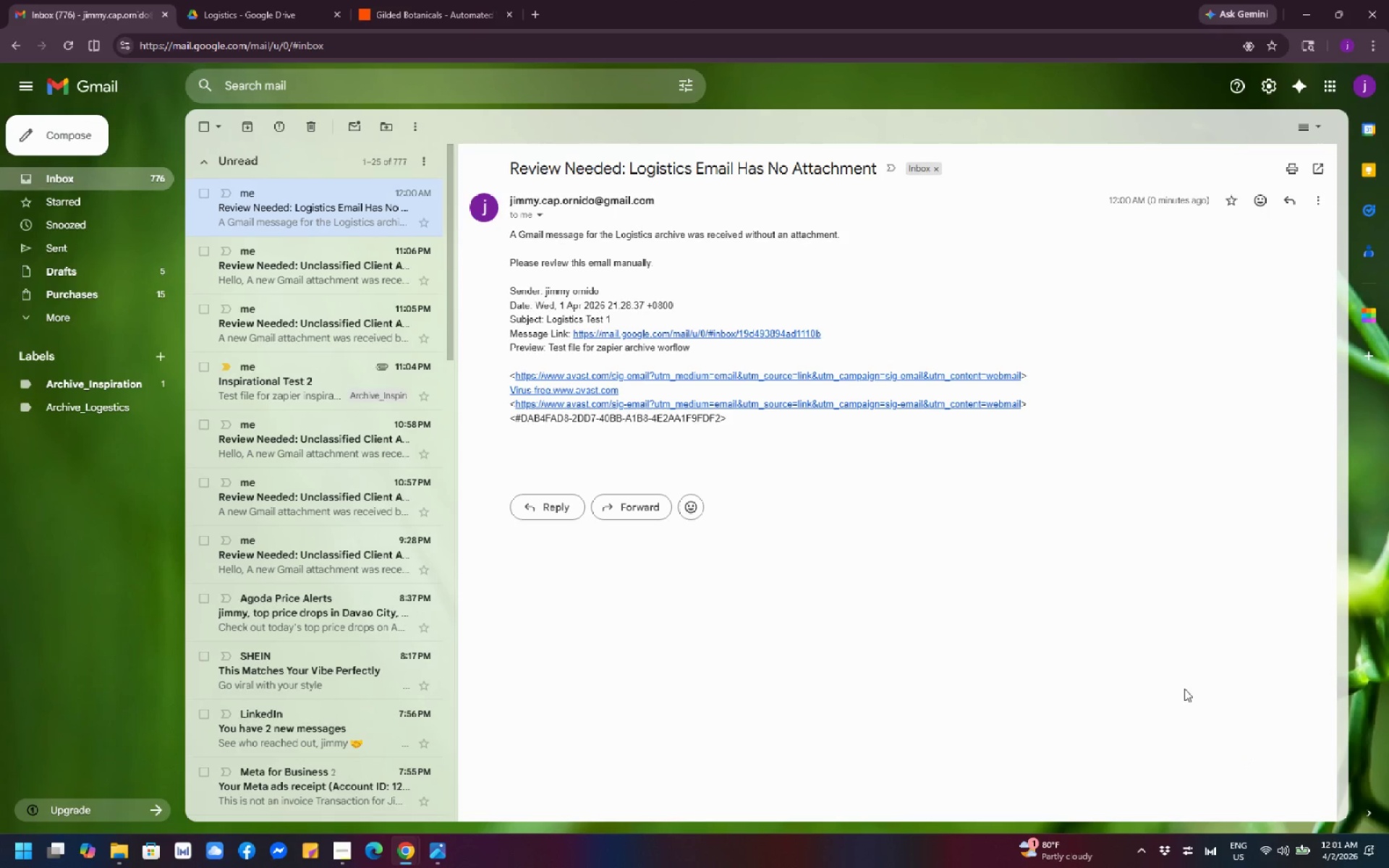 
left_click([408, 20])
 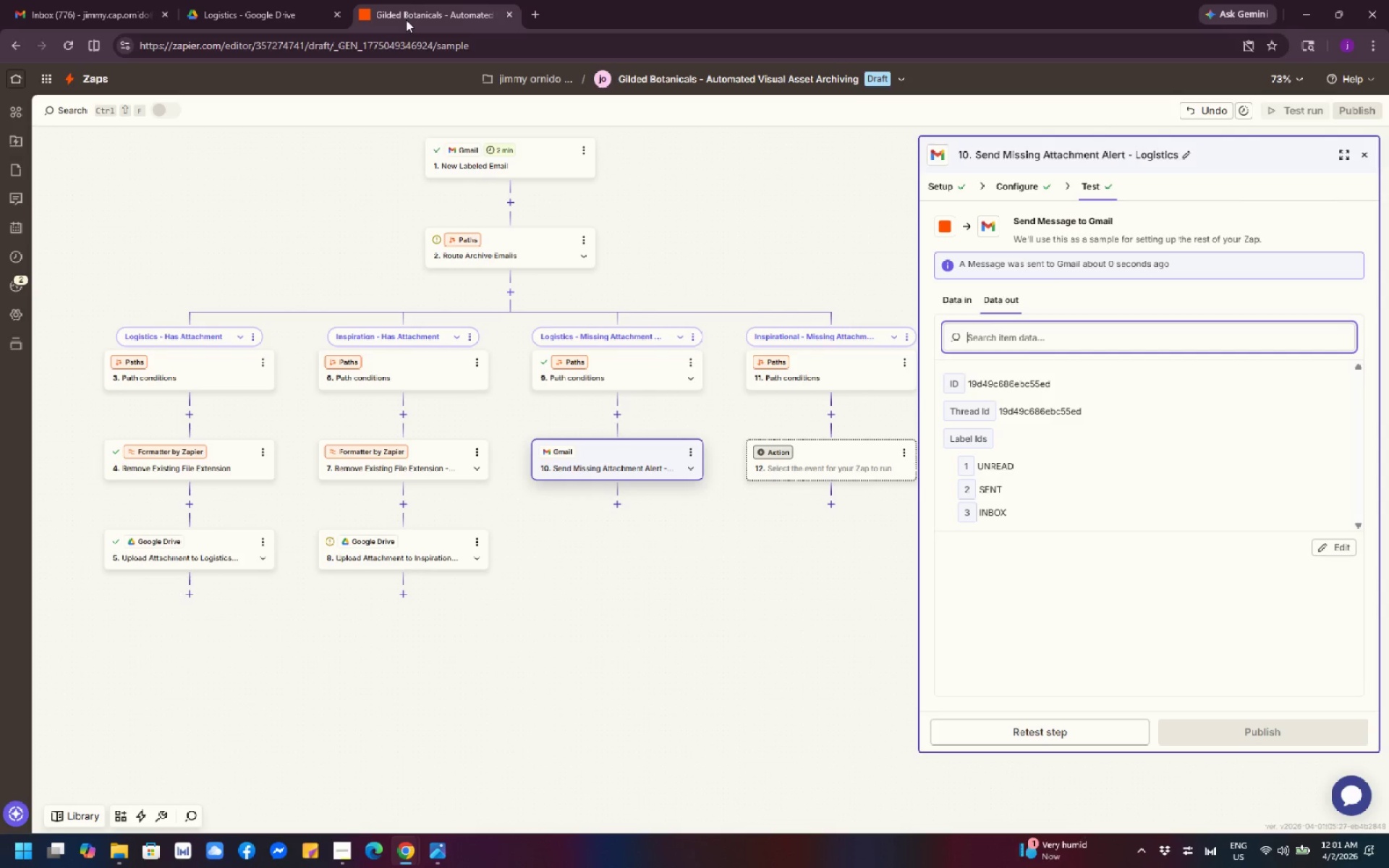 
wait(7.62)
 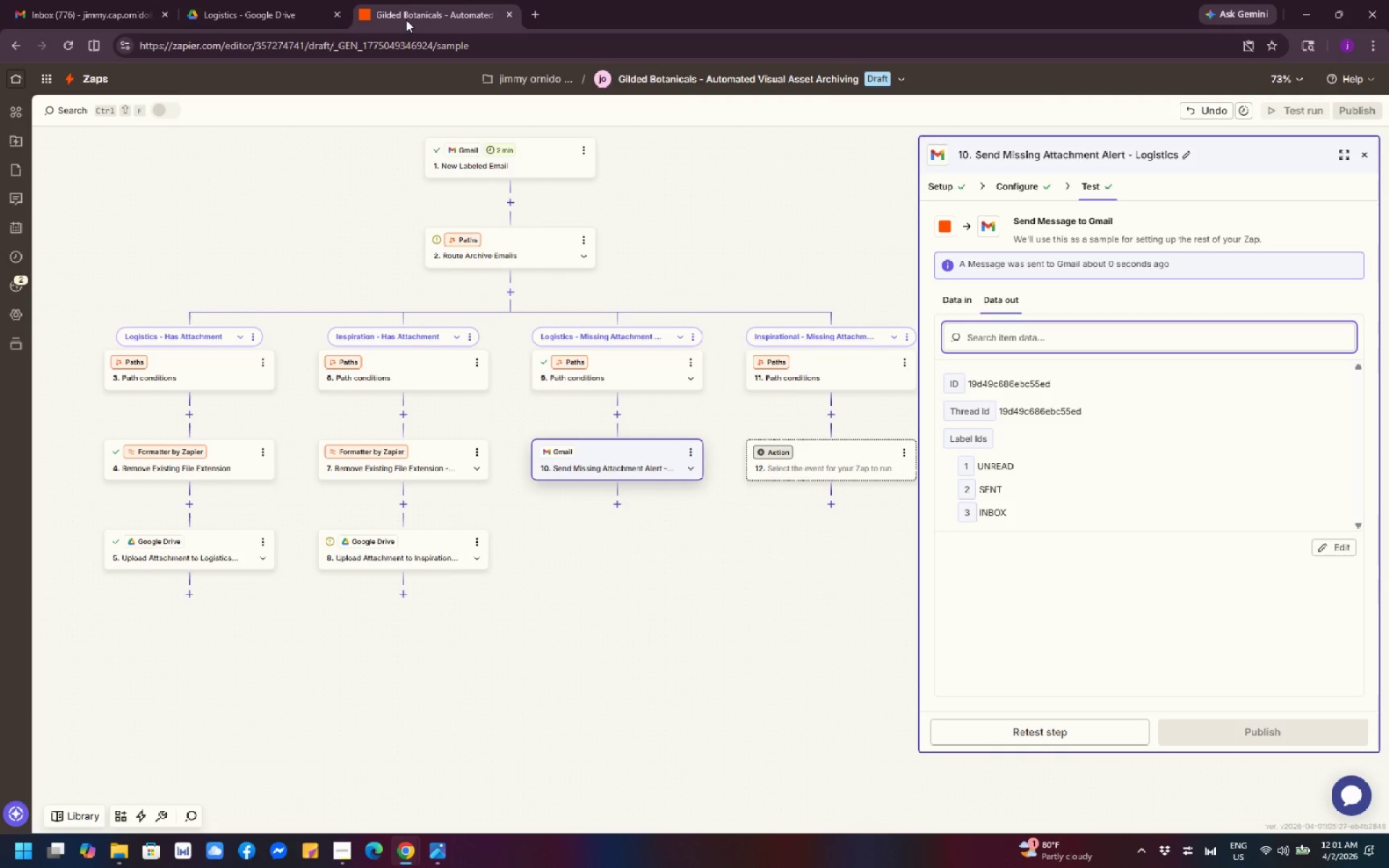 
scroll: coordinate [389, 67], scroll_direction: down, amount: 3.0
 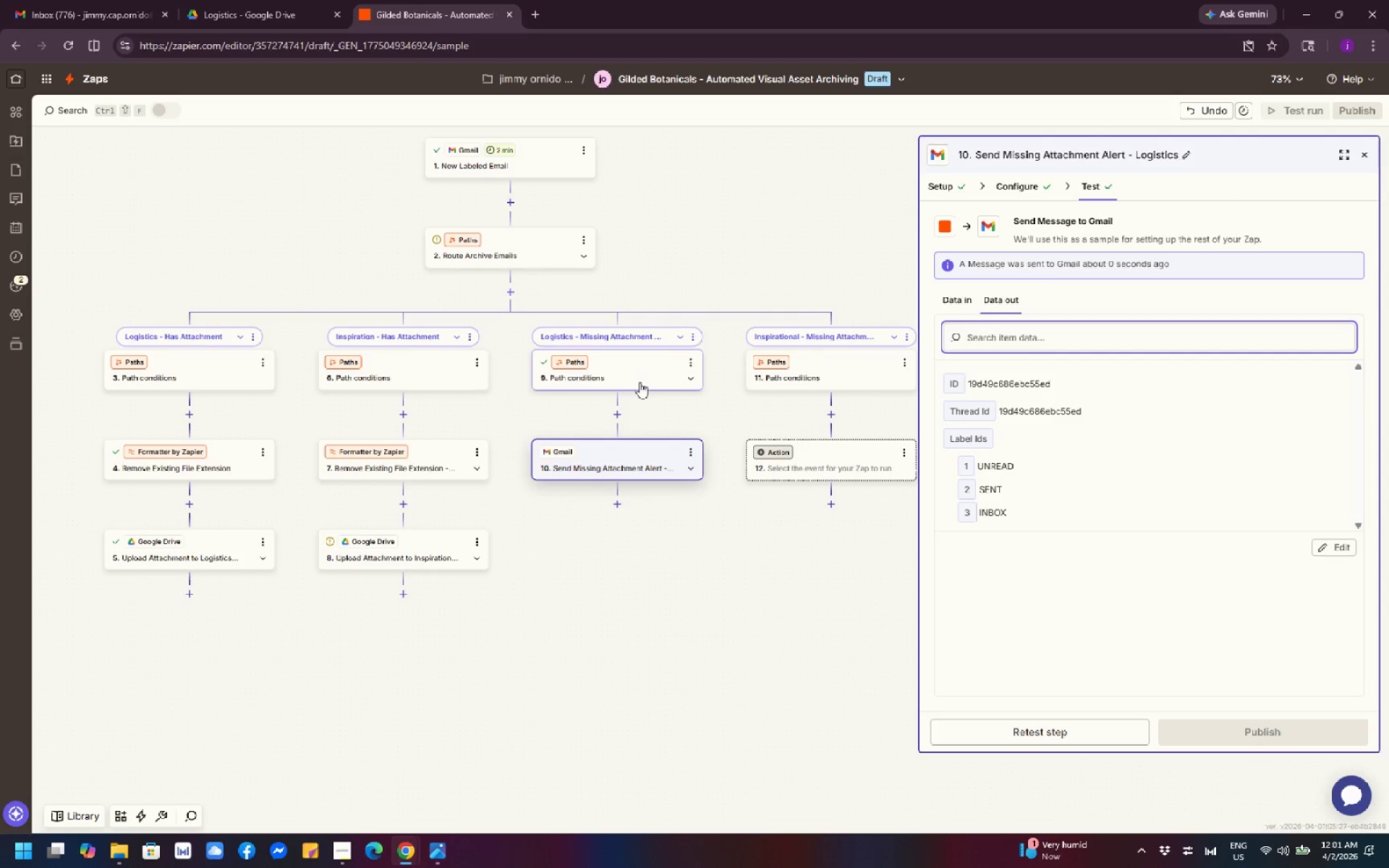 
scroll: coordinate [640, 382], scroll_direction: up, amount: 3.0
 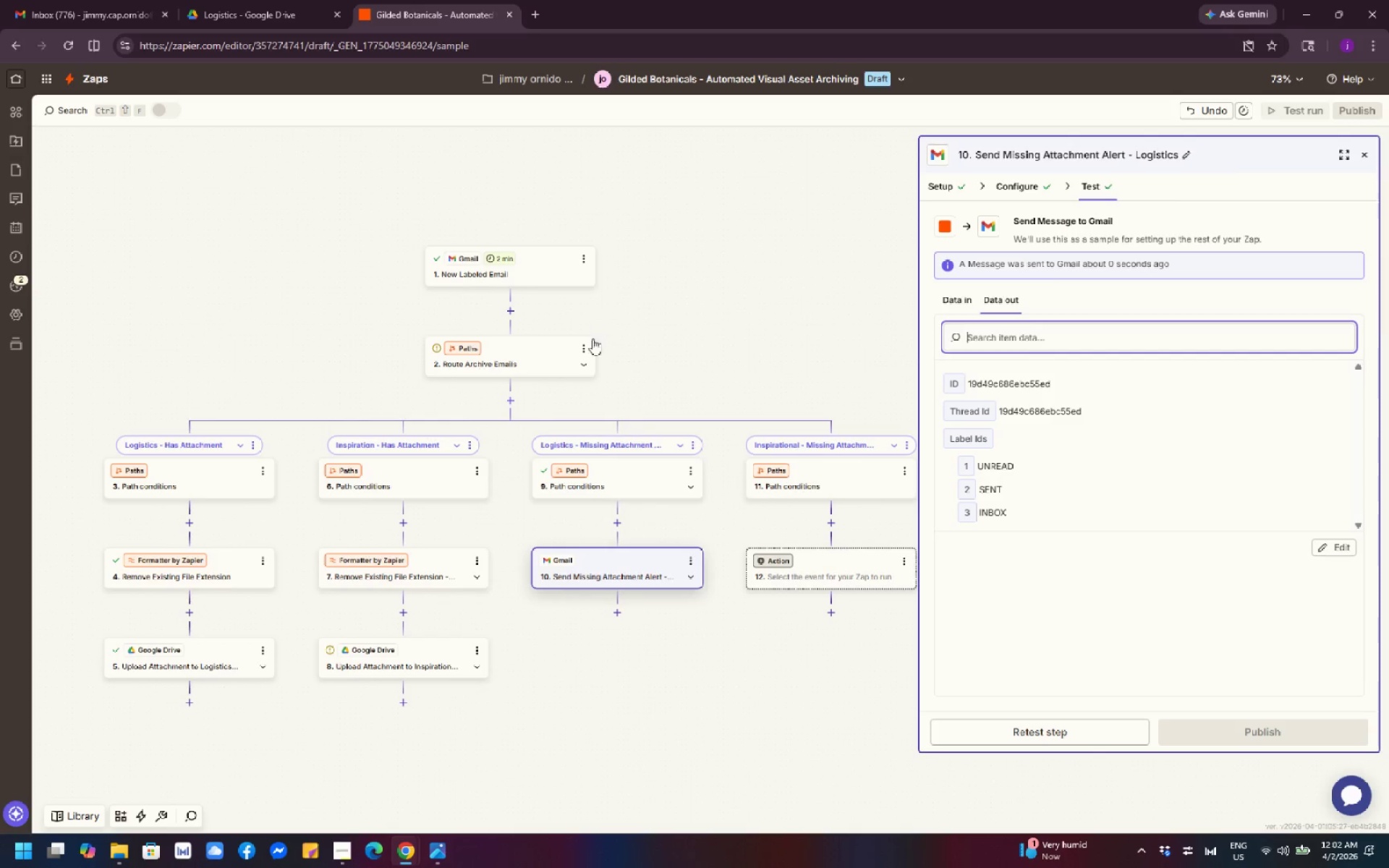 
left_click([530, 279])
 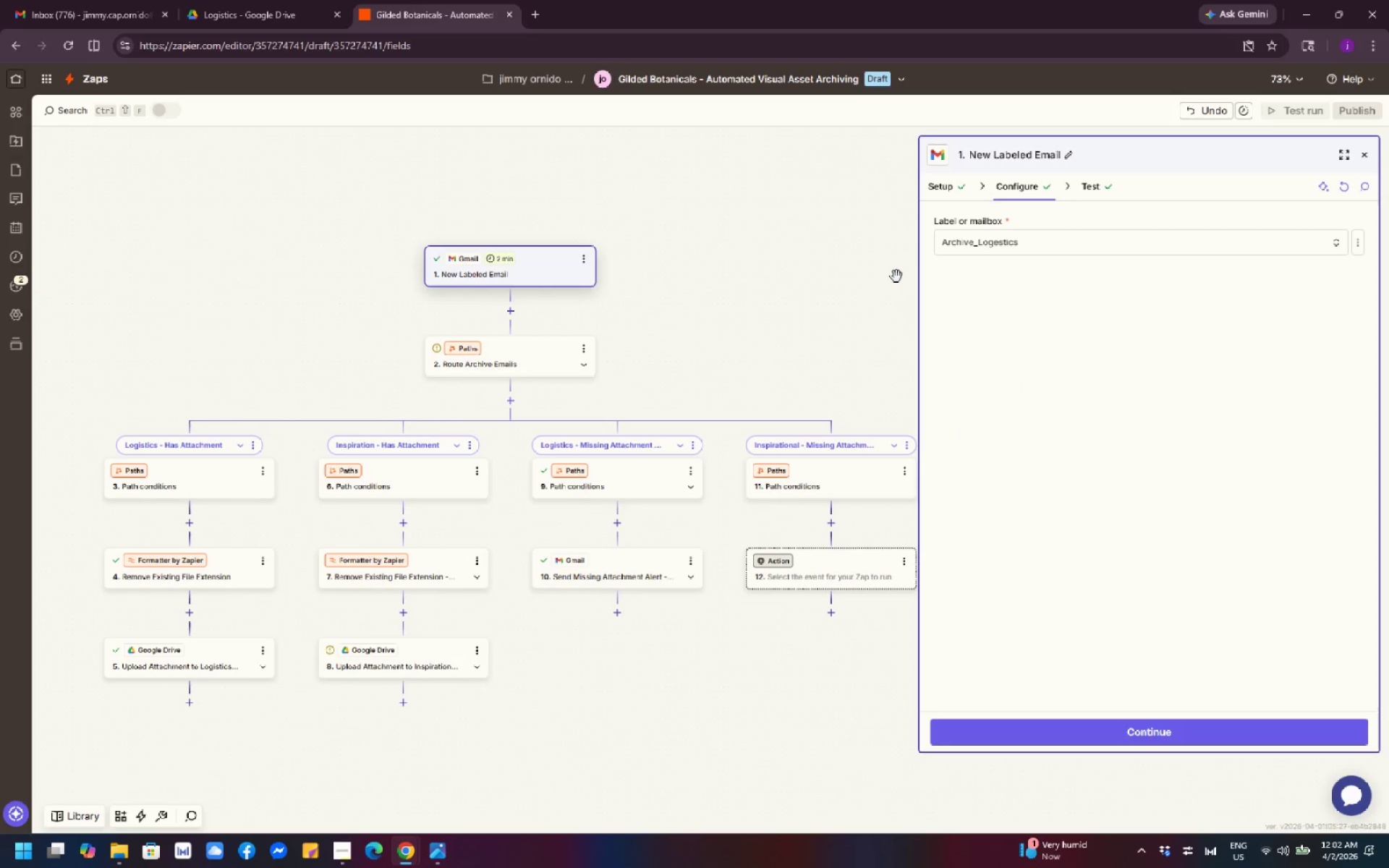 
left_click([1060, 237])
 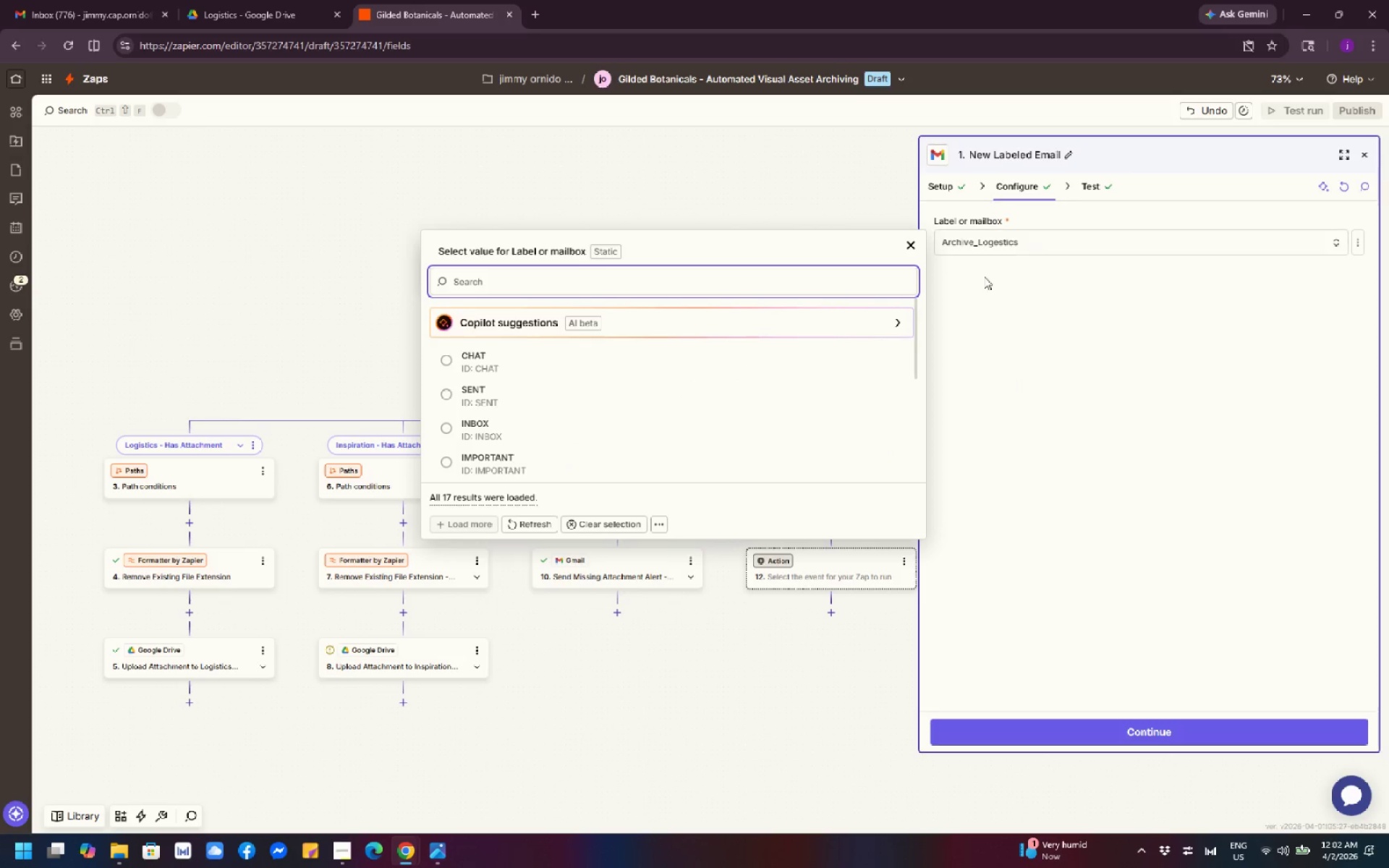 
scroll: coordinate [701, 401], scroll_direction: down, amount: 4.0
 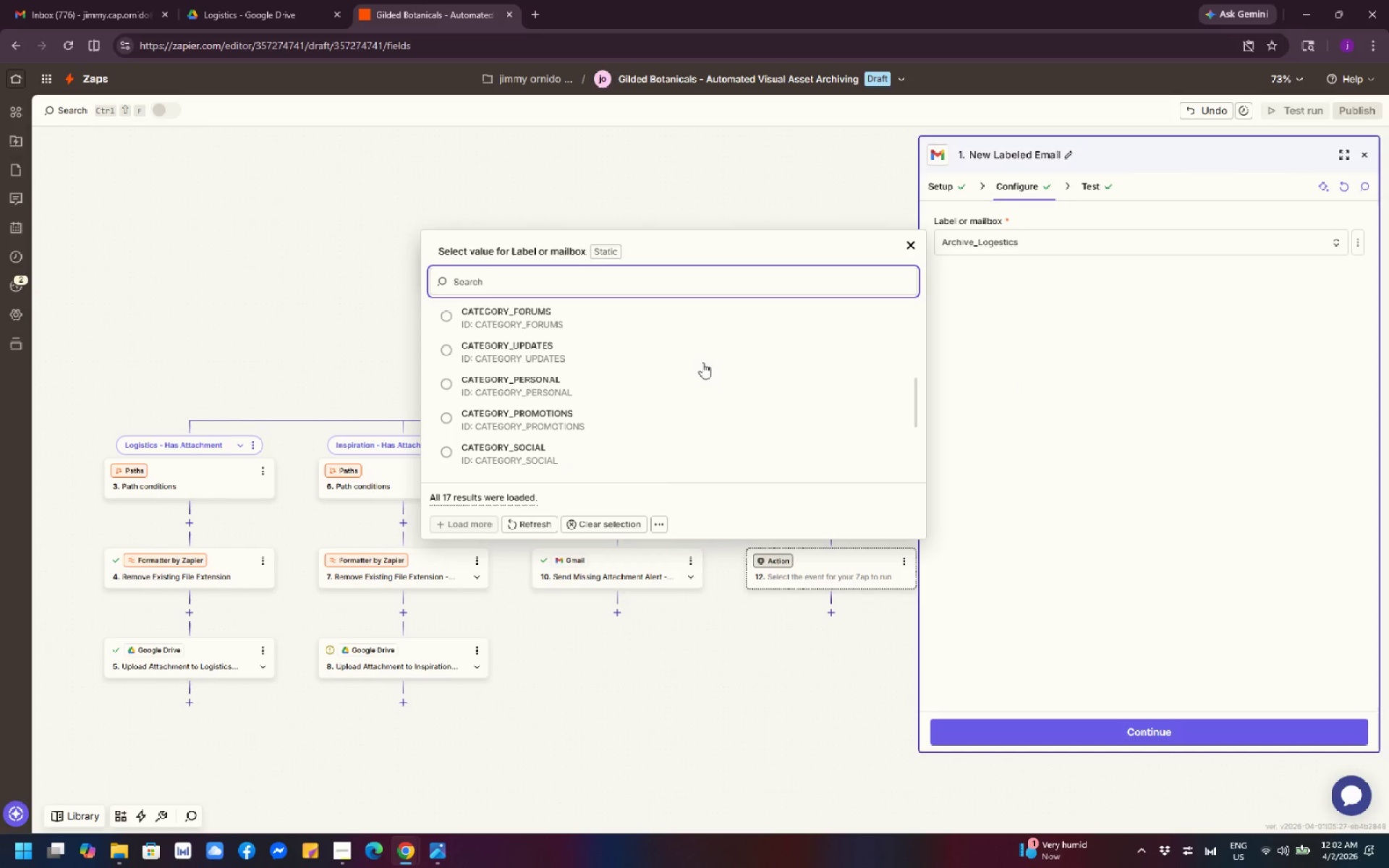 
left_click([722, 190])
 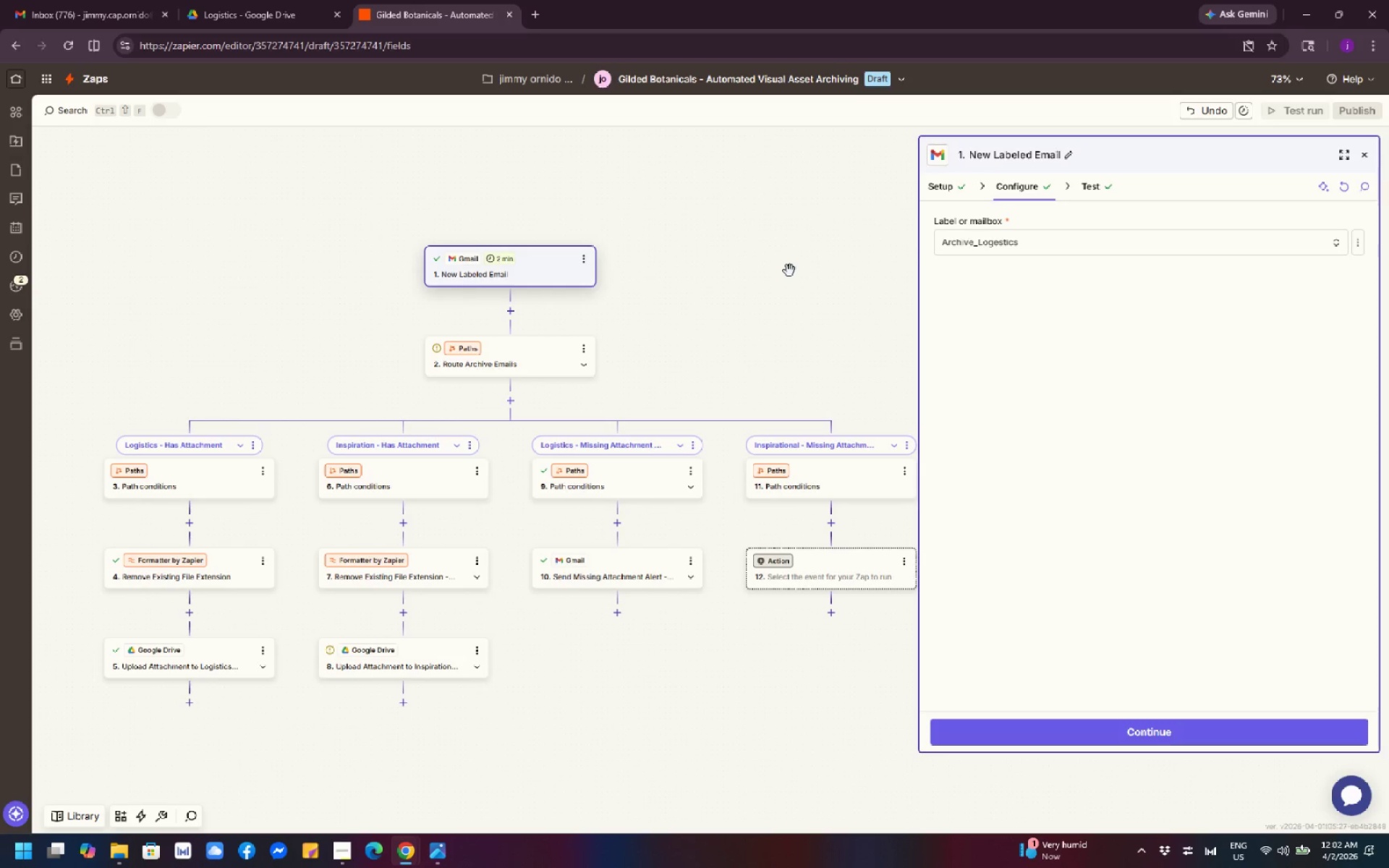 
wait(13.55)
 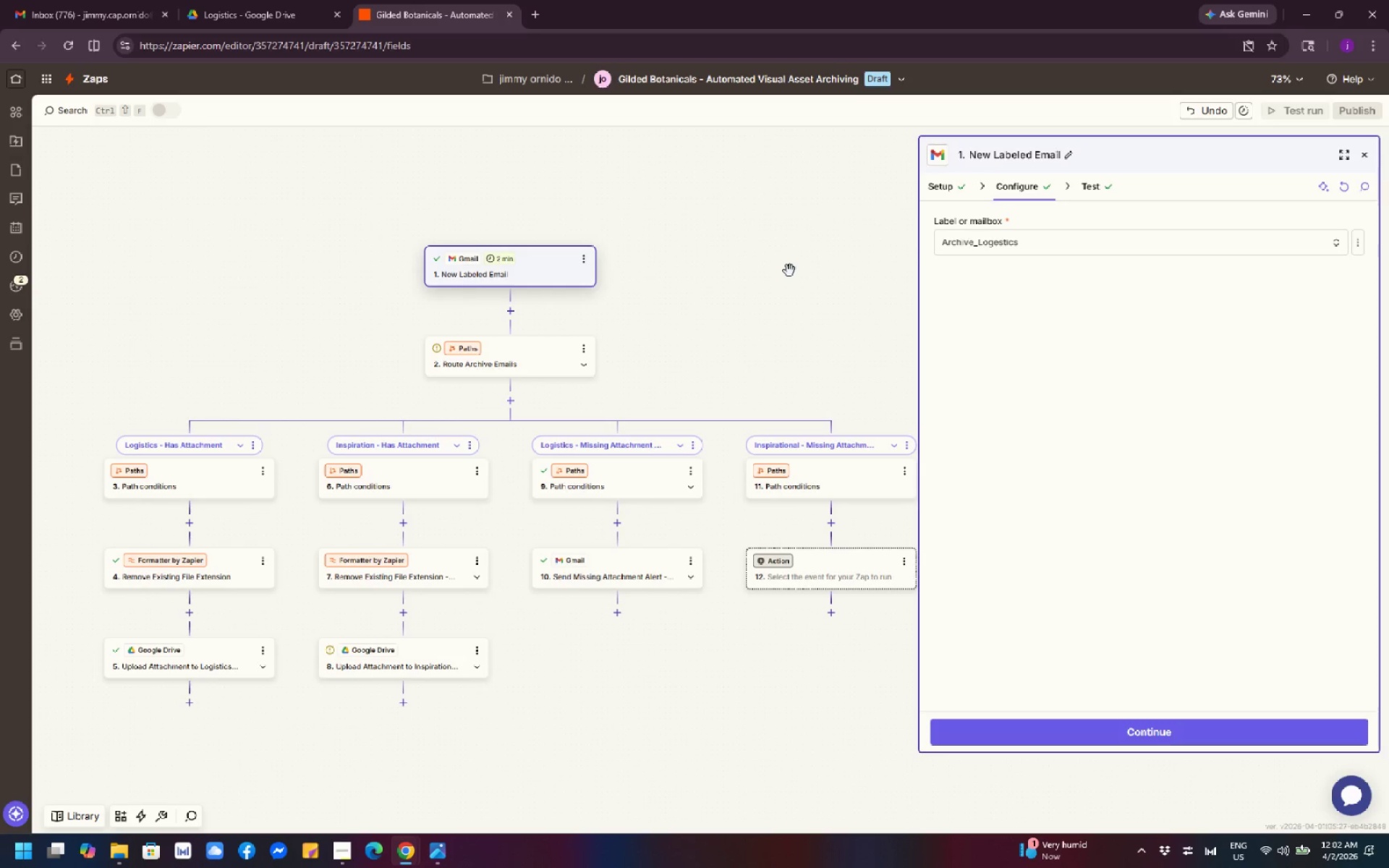 
left_click([838, 480])
 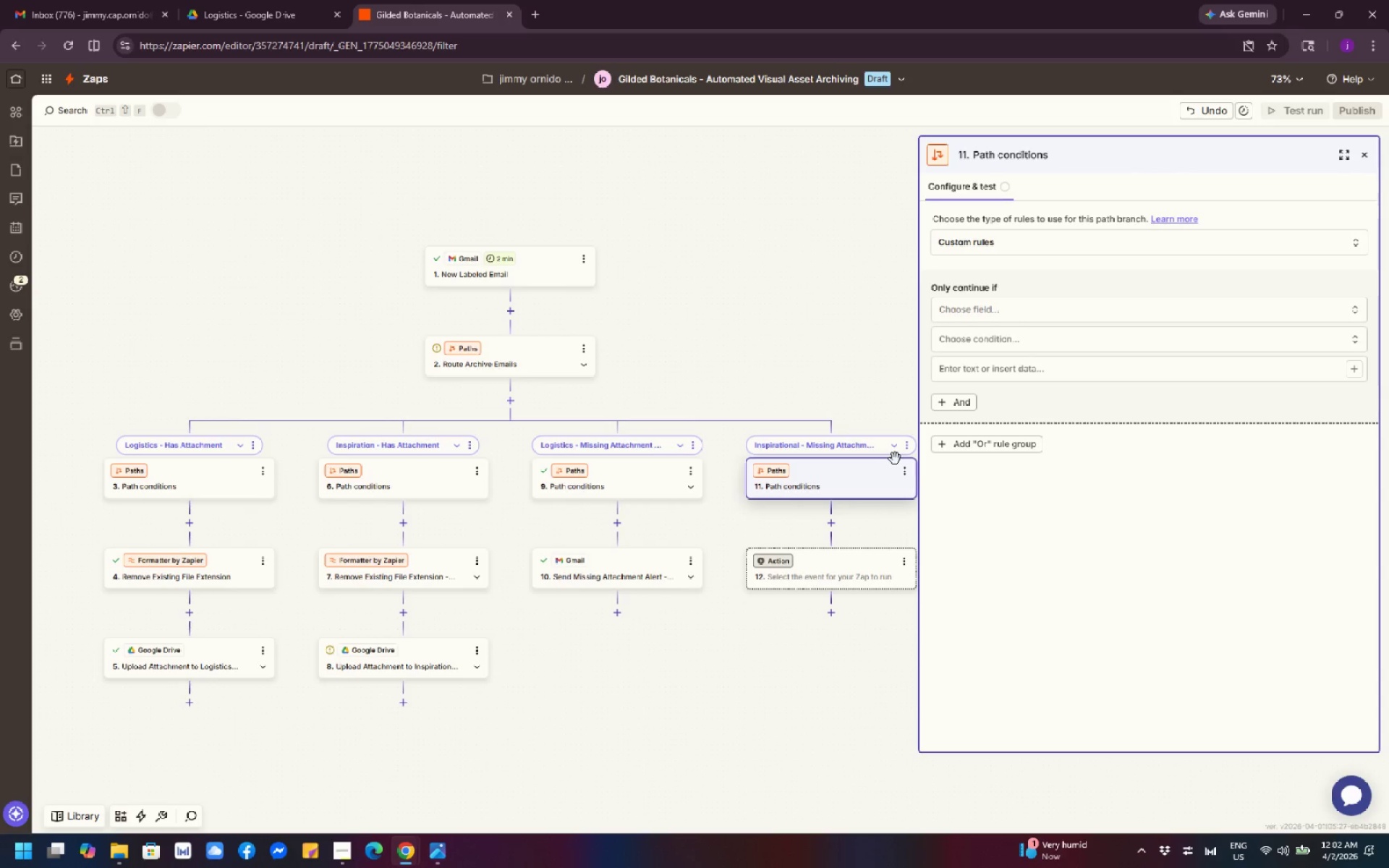 
wait(11.17)
 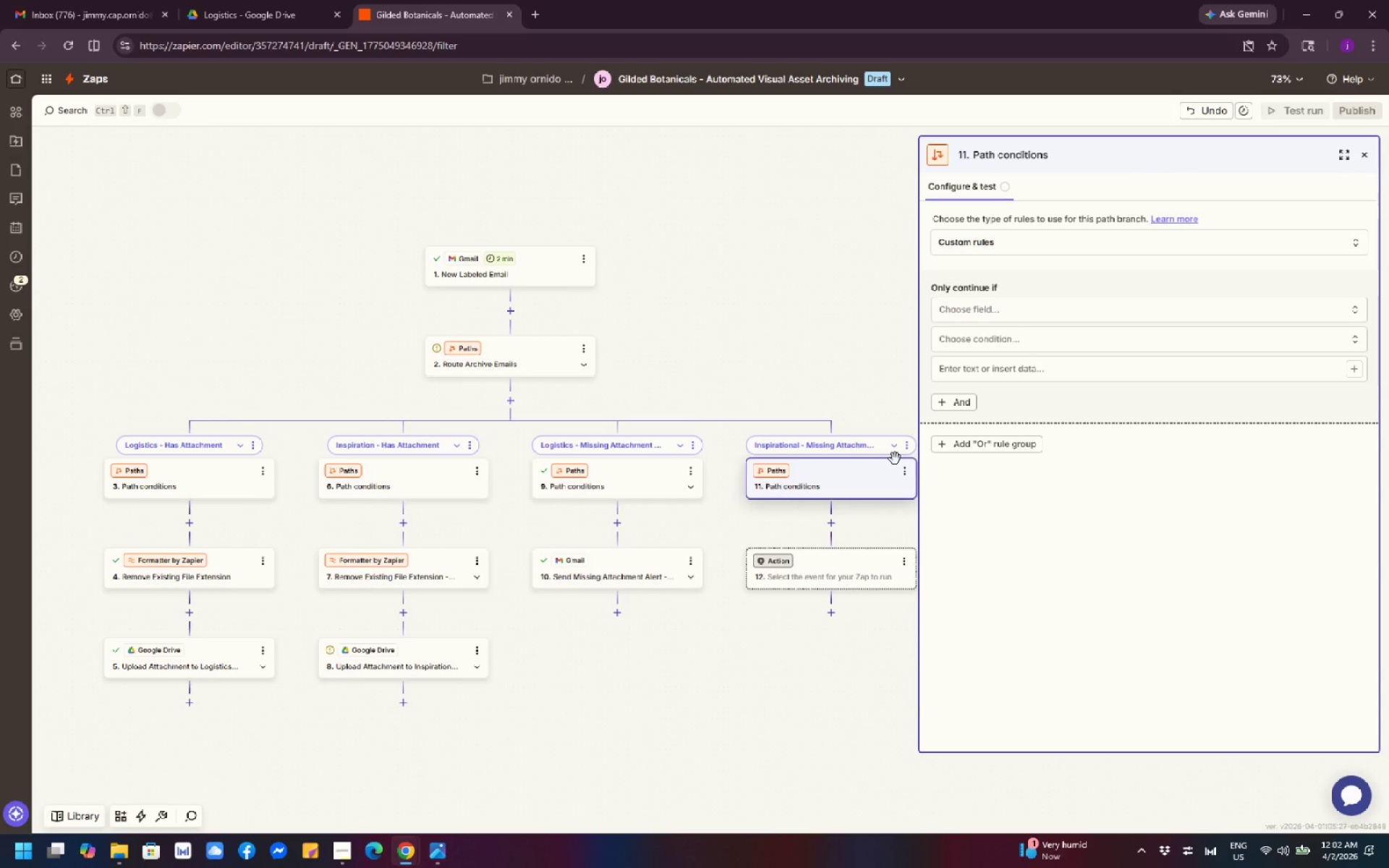 
left_click([1016, 313])
 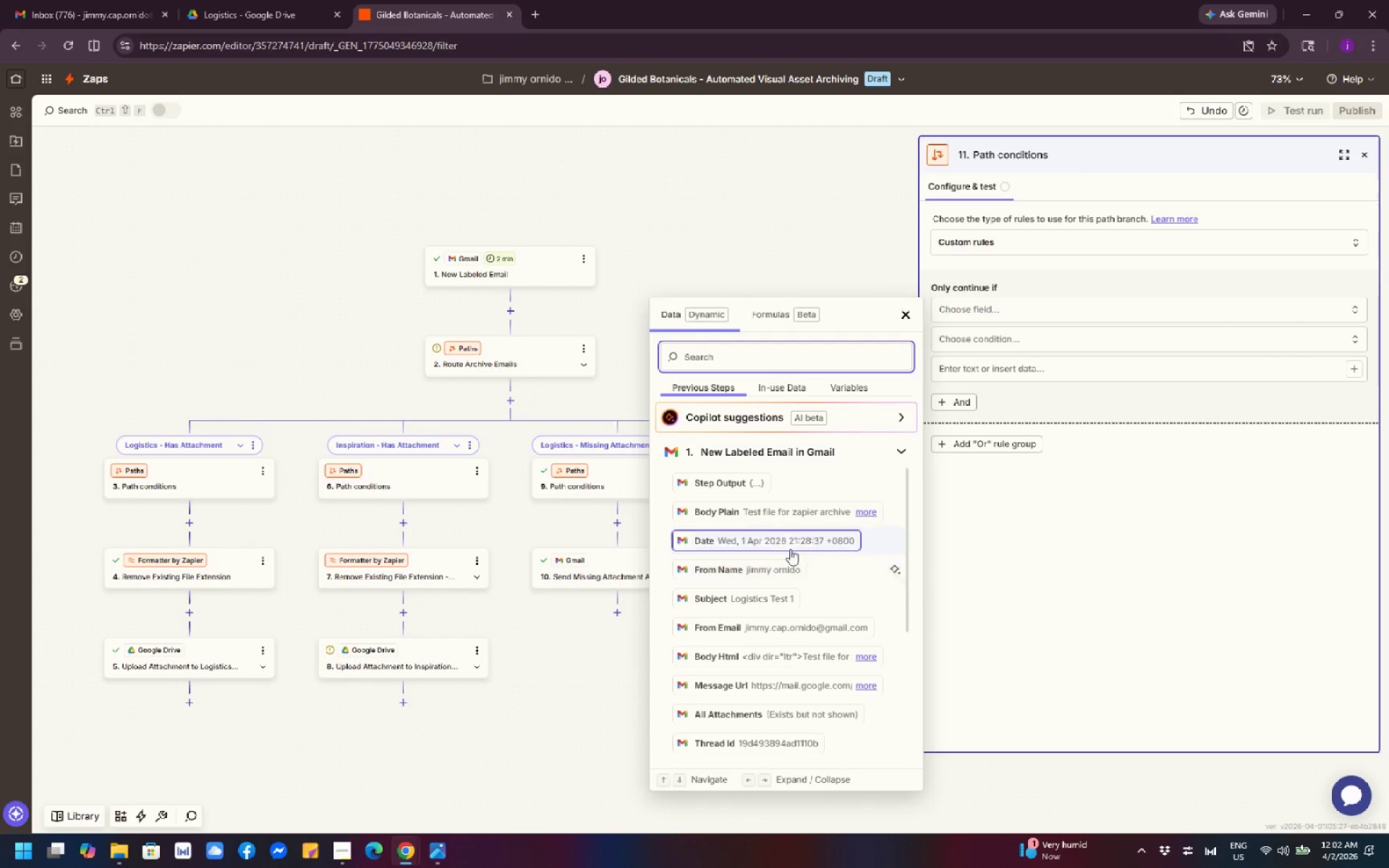 
left_click([1039, 525])
 